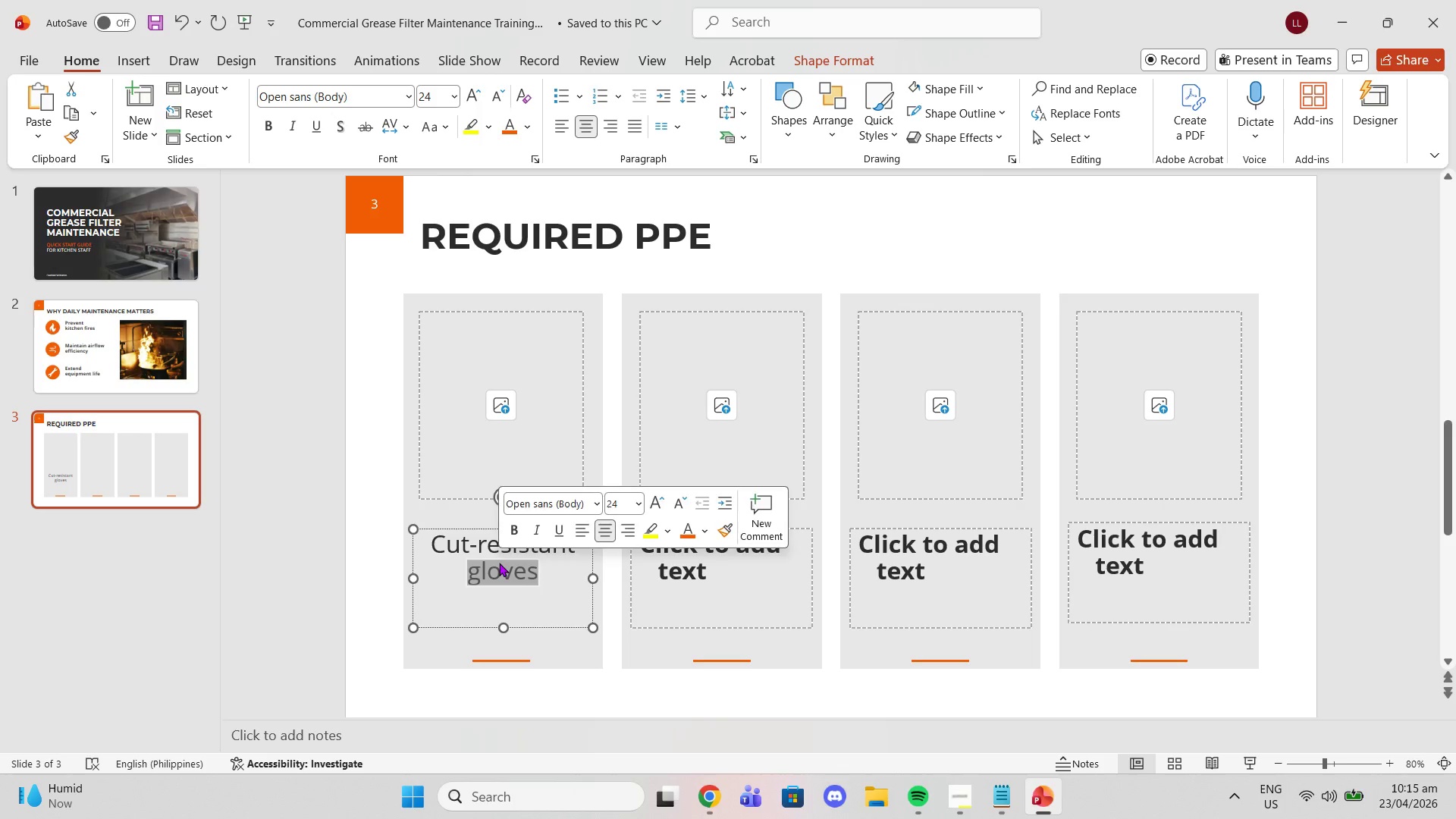 
triple_click([499, 563])
 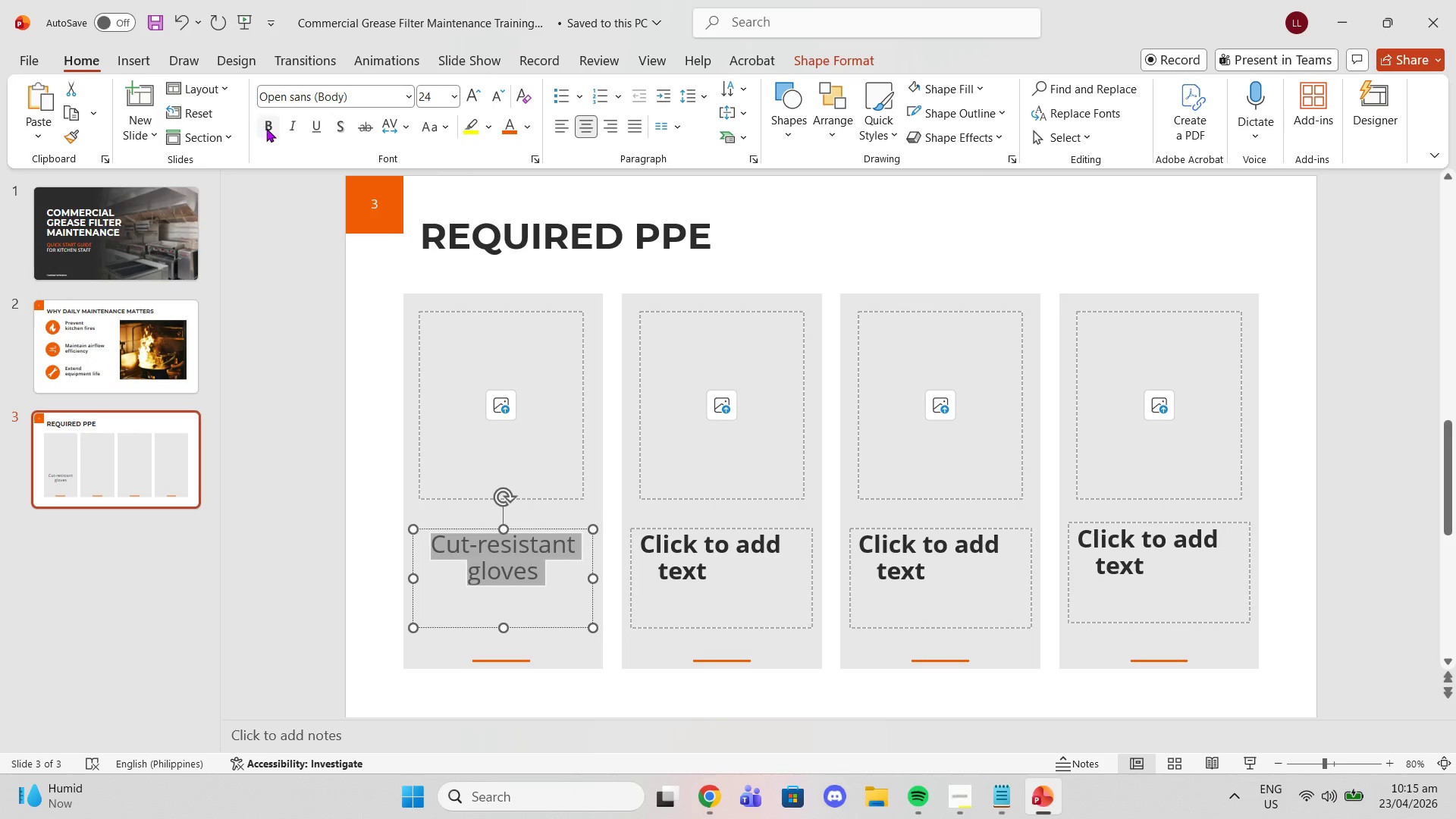 
double_click([263, 419])
 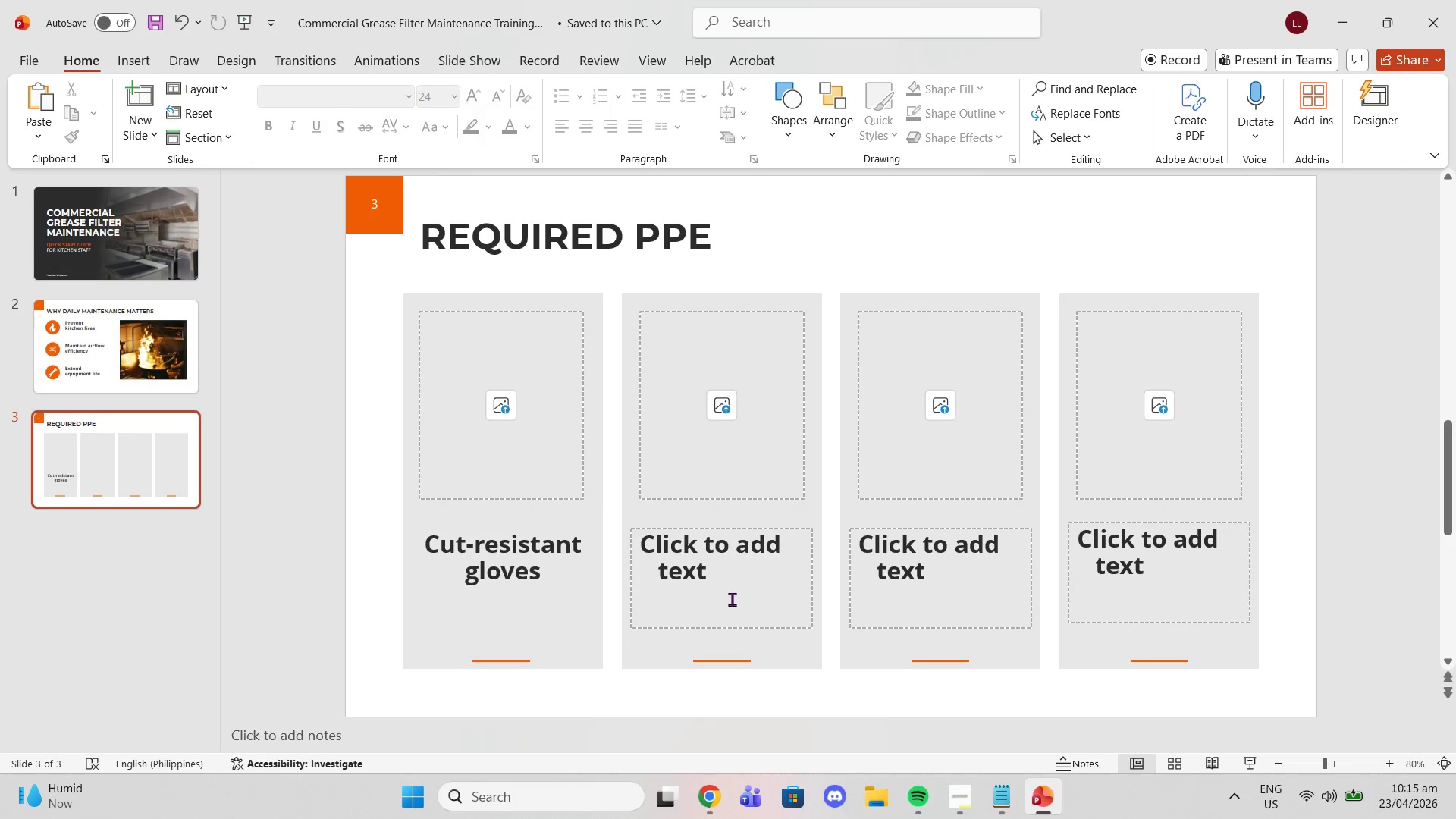 
left_click([705, 574])
 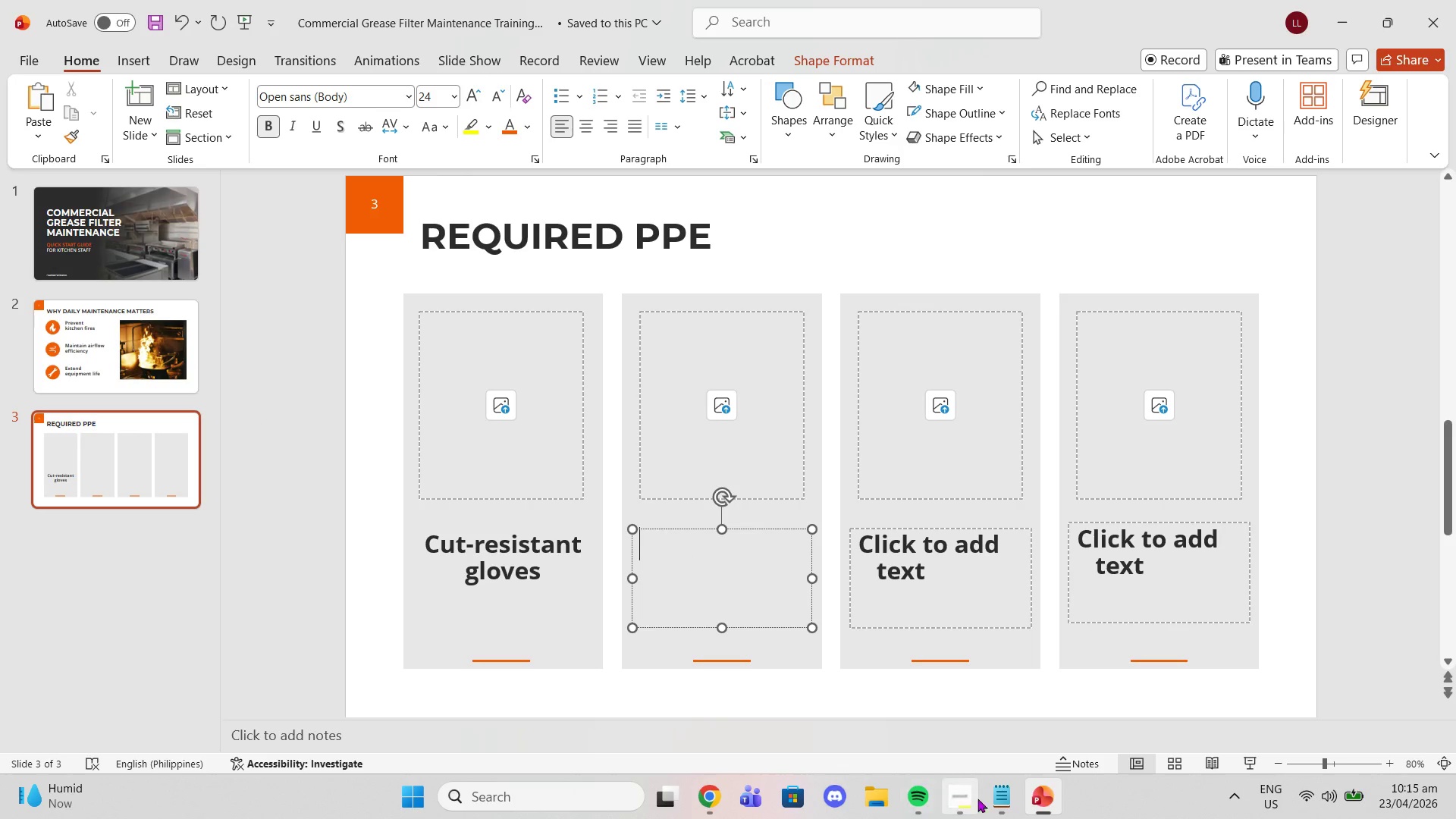 
left_click([995, 799])
 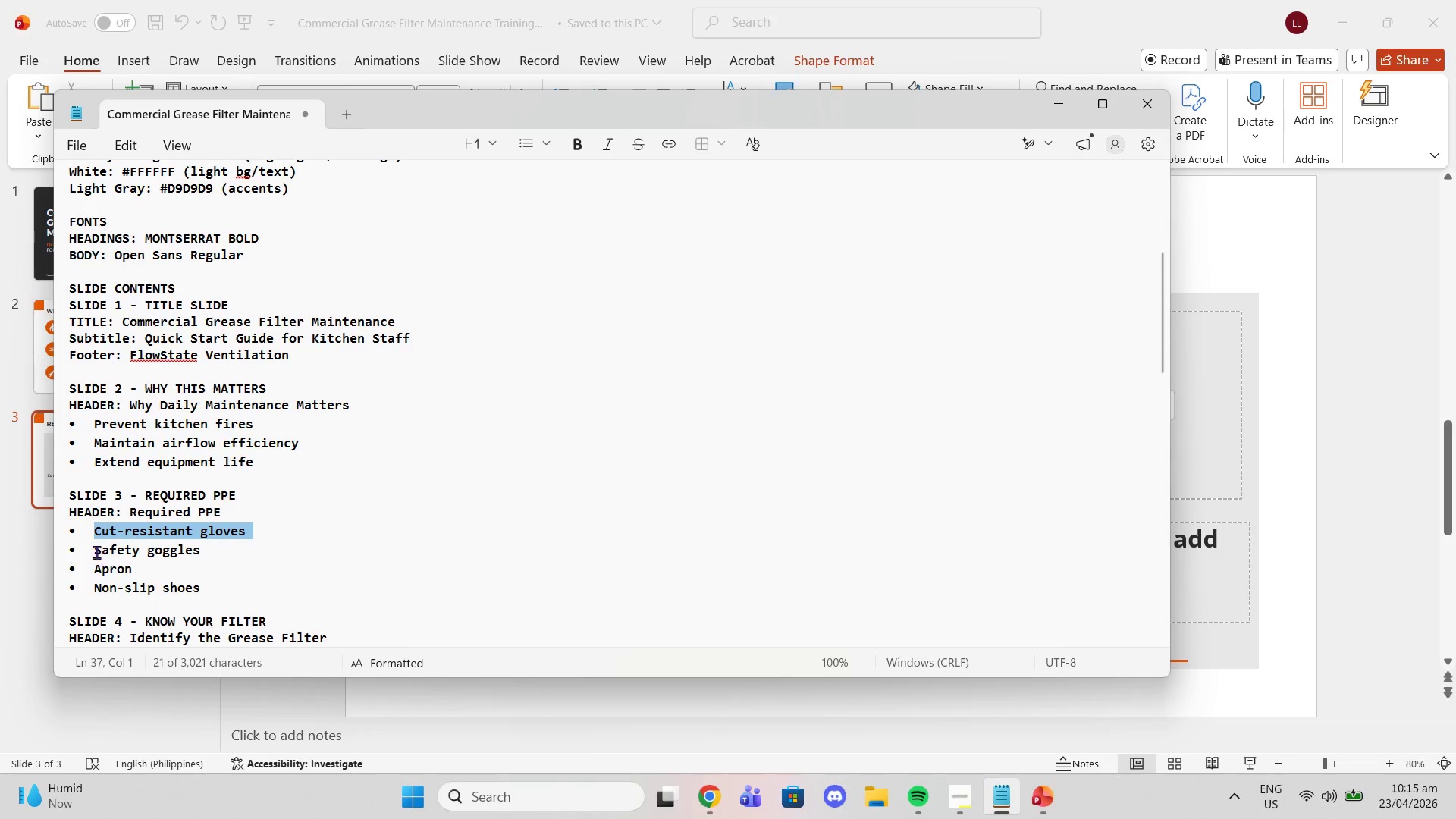 
left_click_drag(start_coordinate=[91, 549], to_coordinate=[200, 550])
 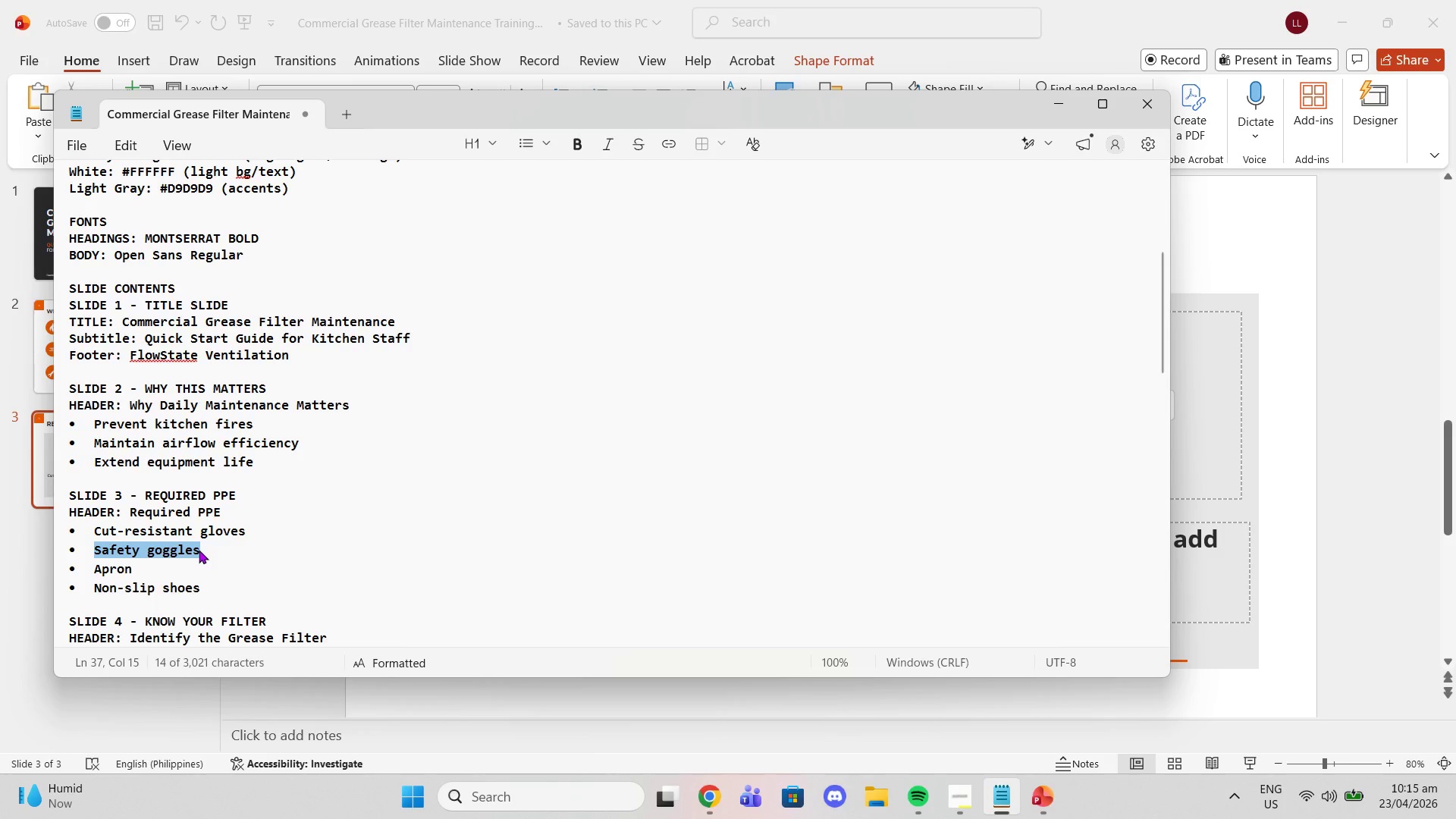 
key(Control+C)
 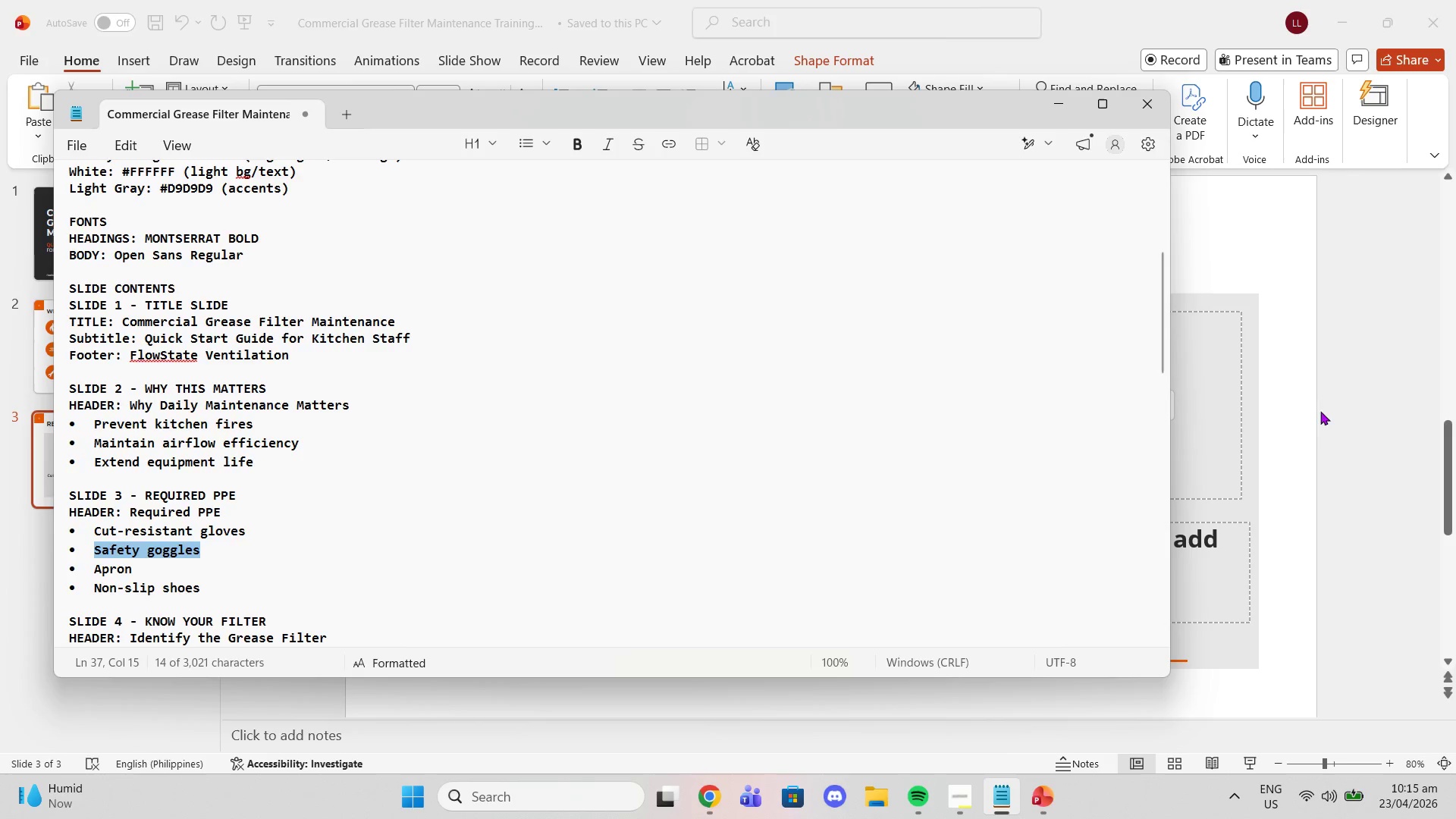 
left_click([1353, 385])
 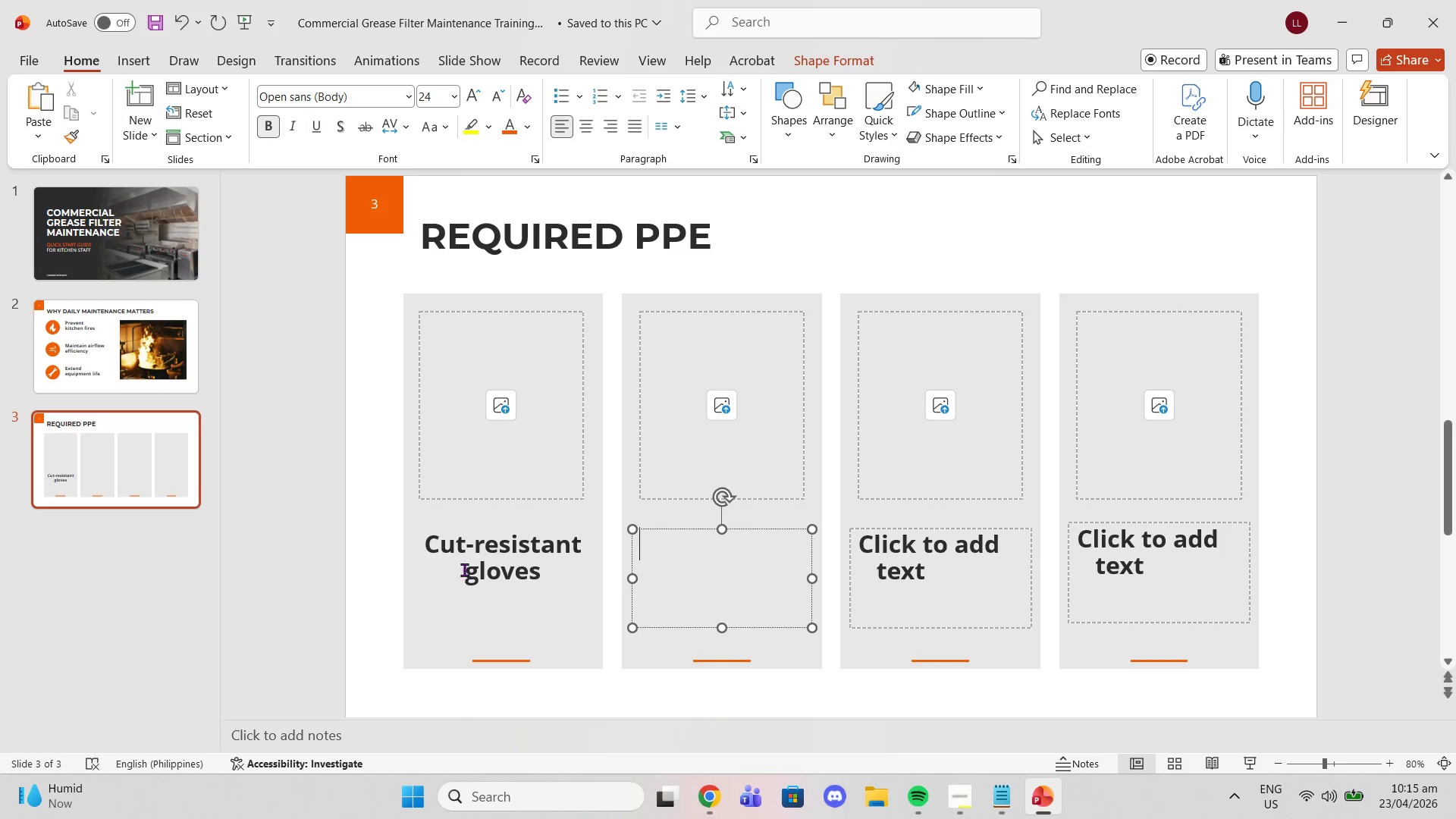 
key(Control+V)
 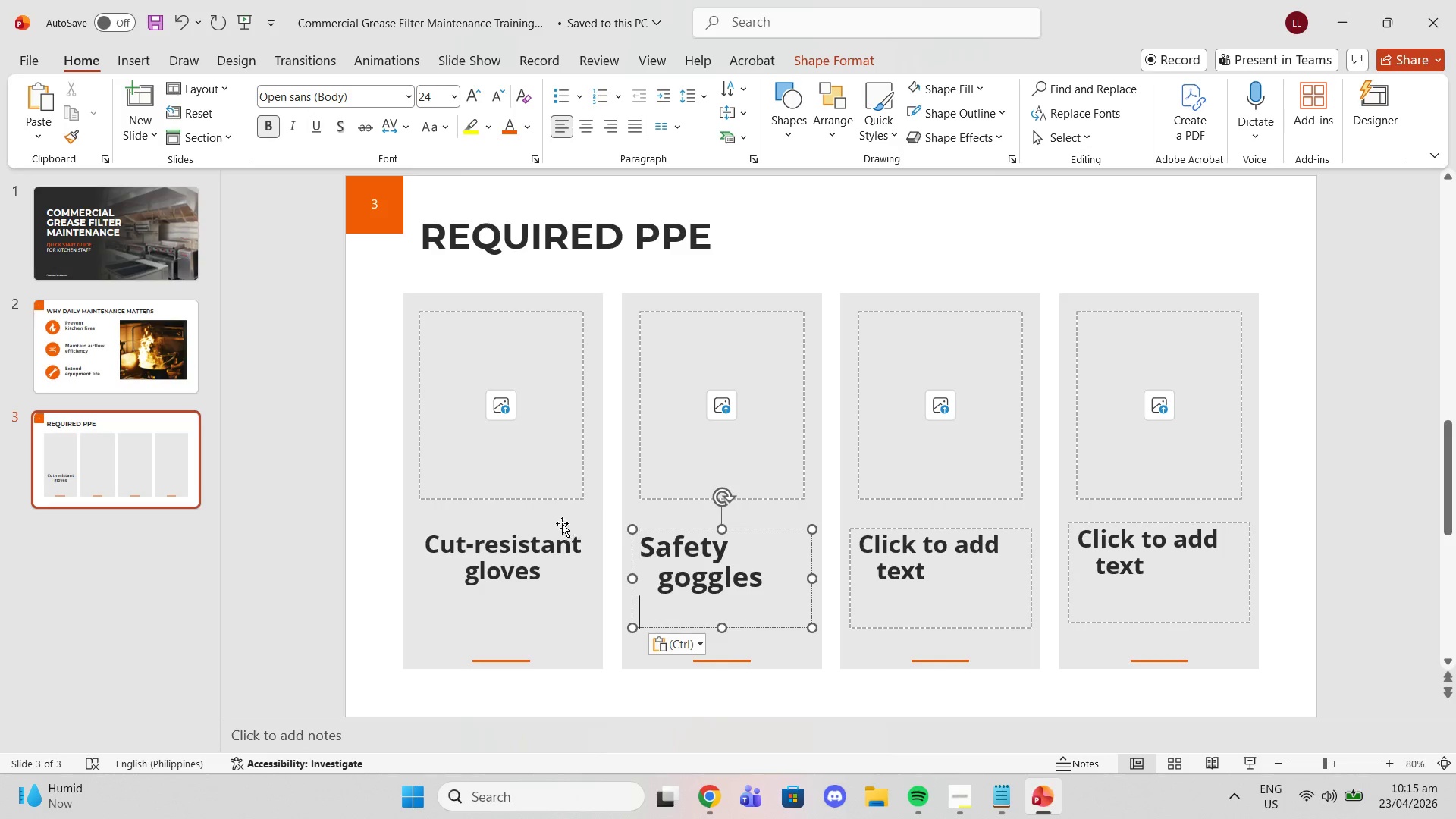 
key(Control+ControlLeft)
 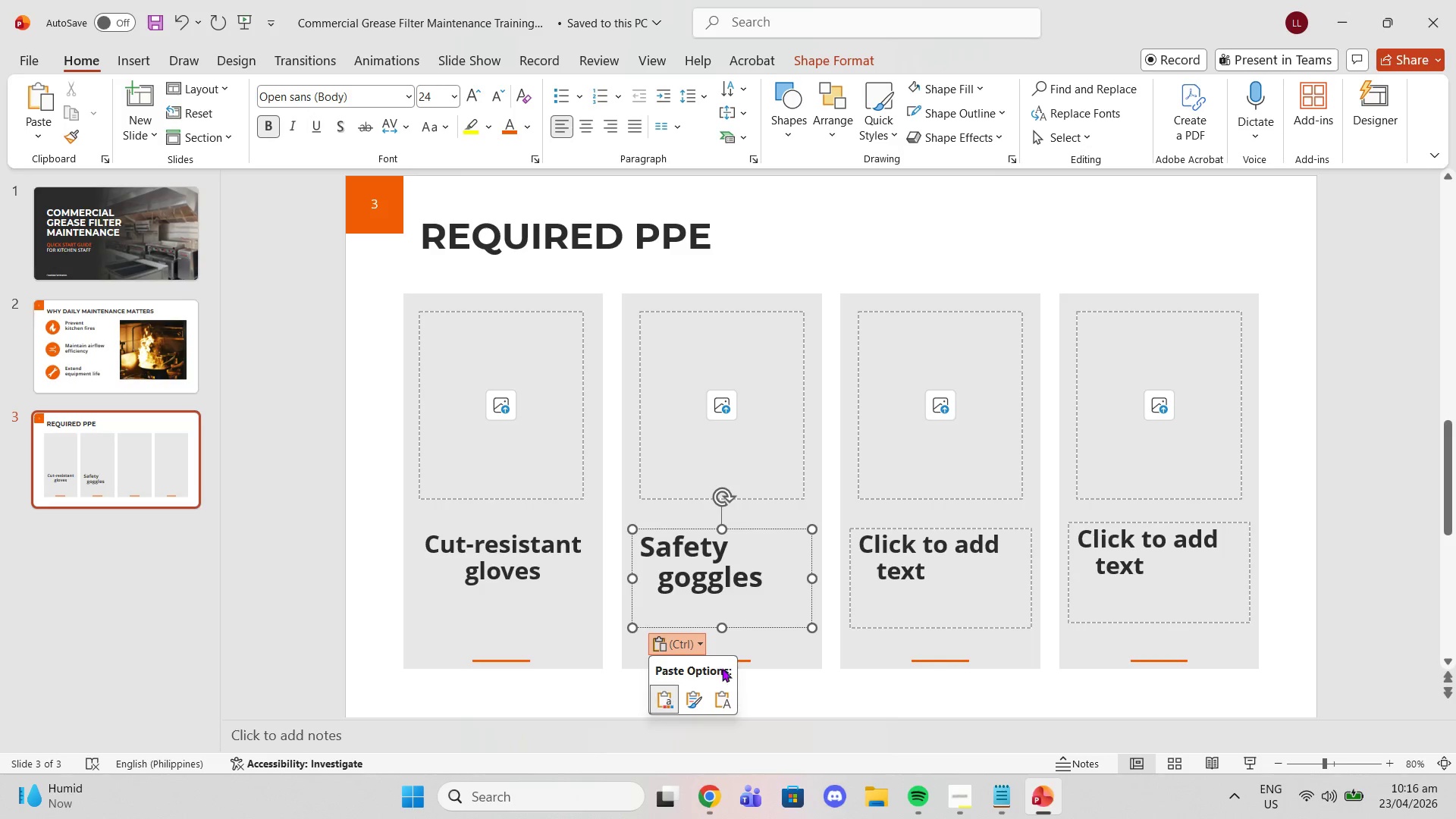 
left_click([724, 690])
 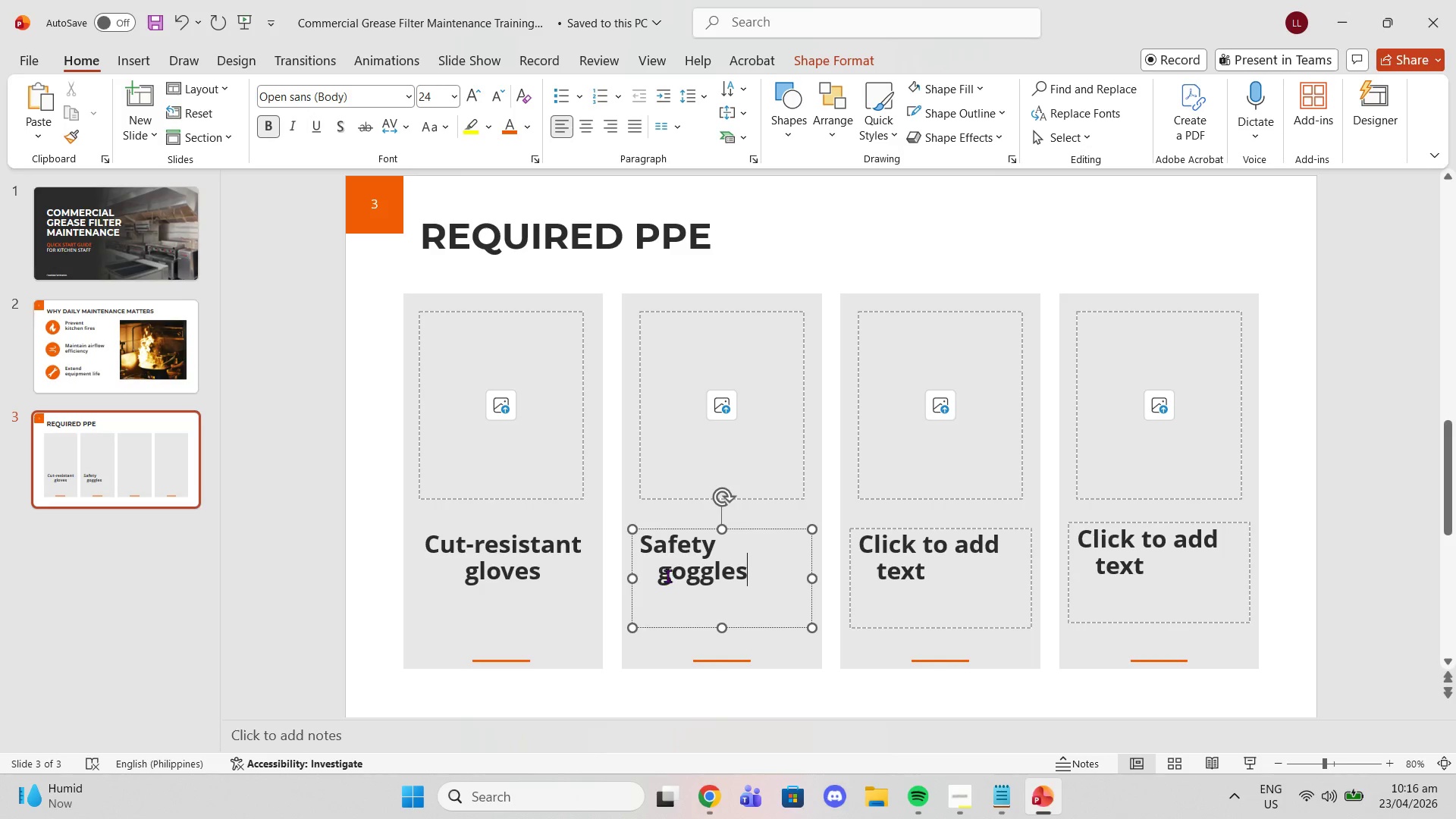 
left_click([639, 537])
 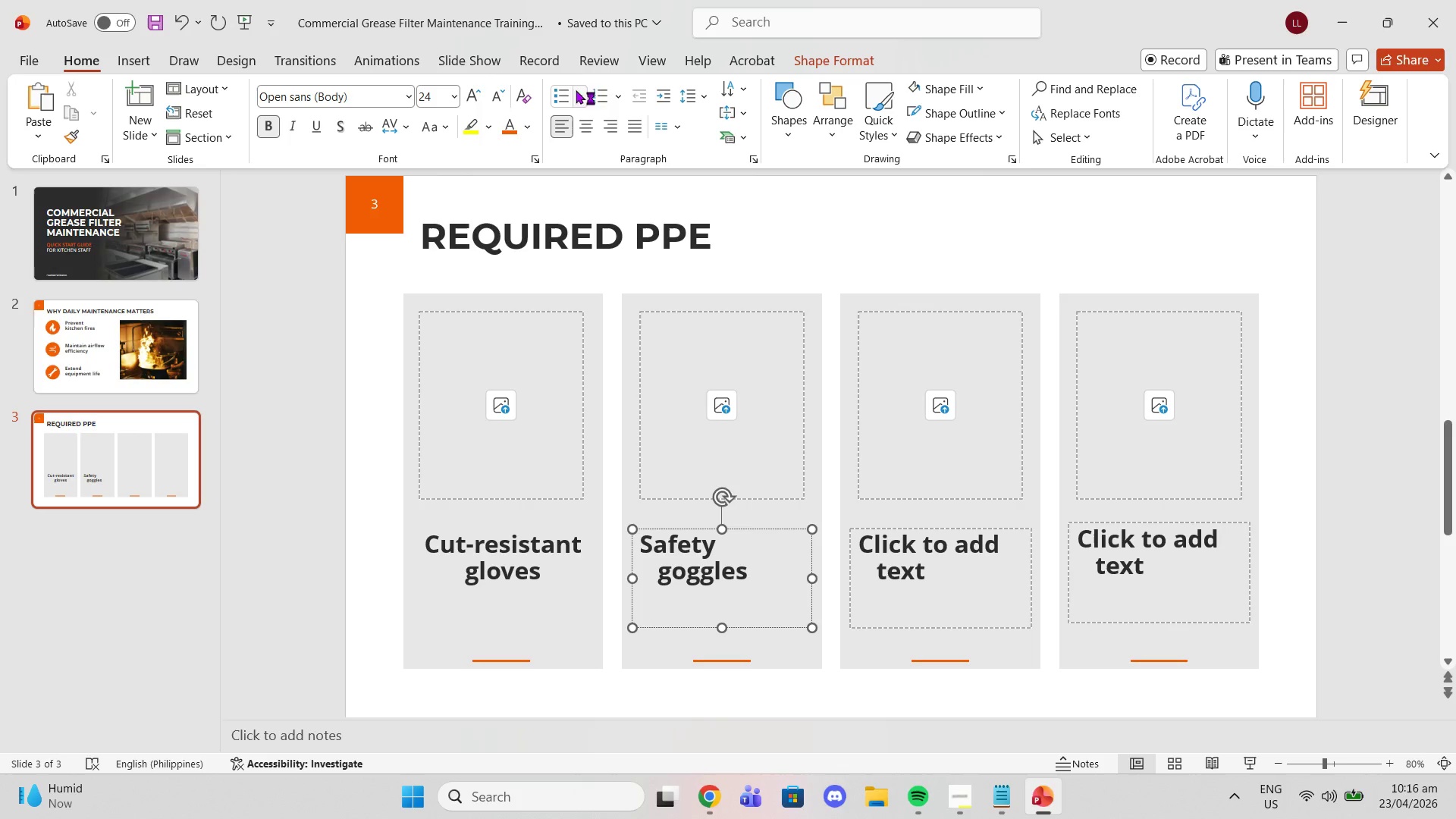 
double_click([560, 89])
 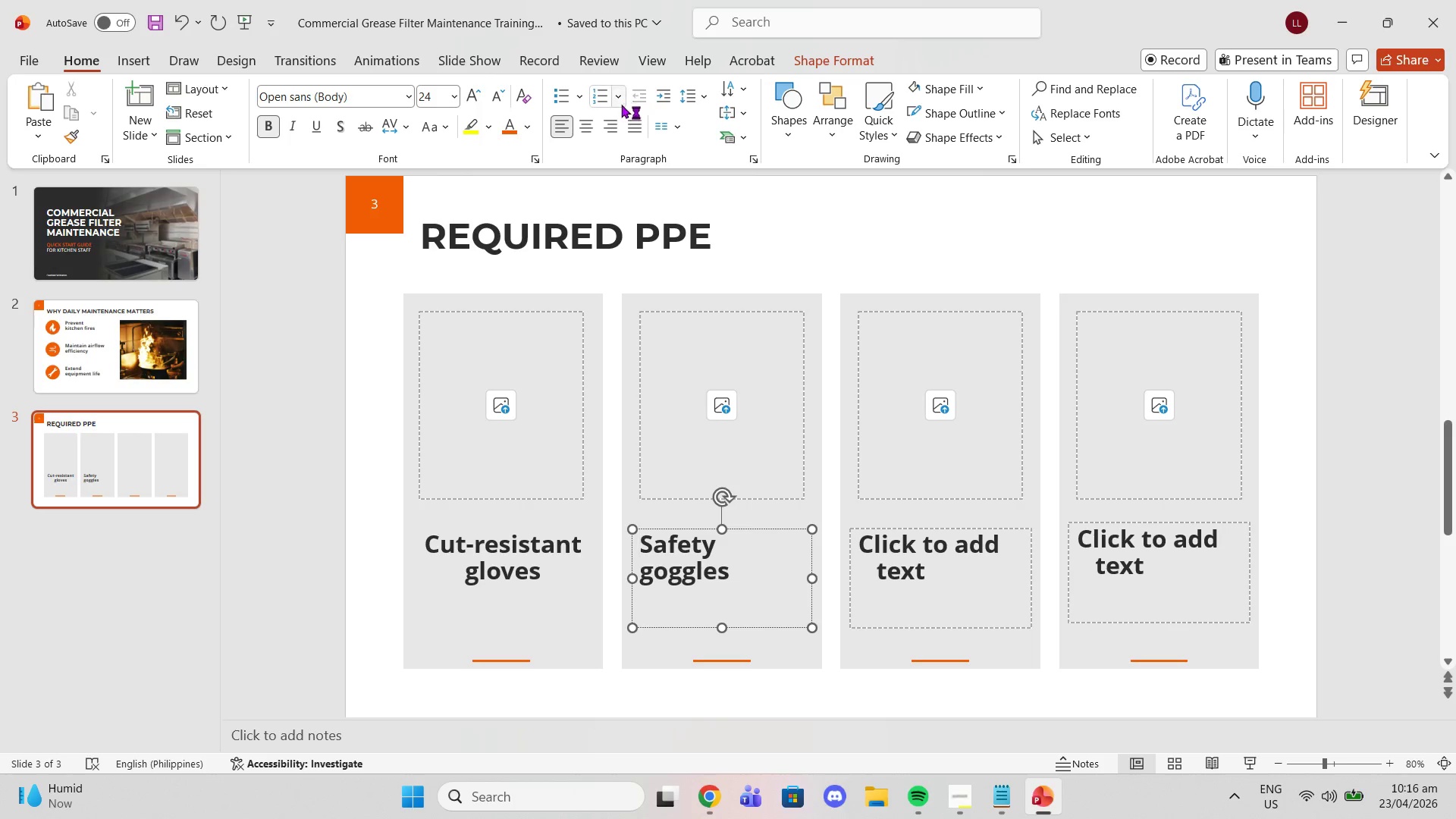 
left_click([592, 119])
 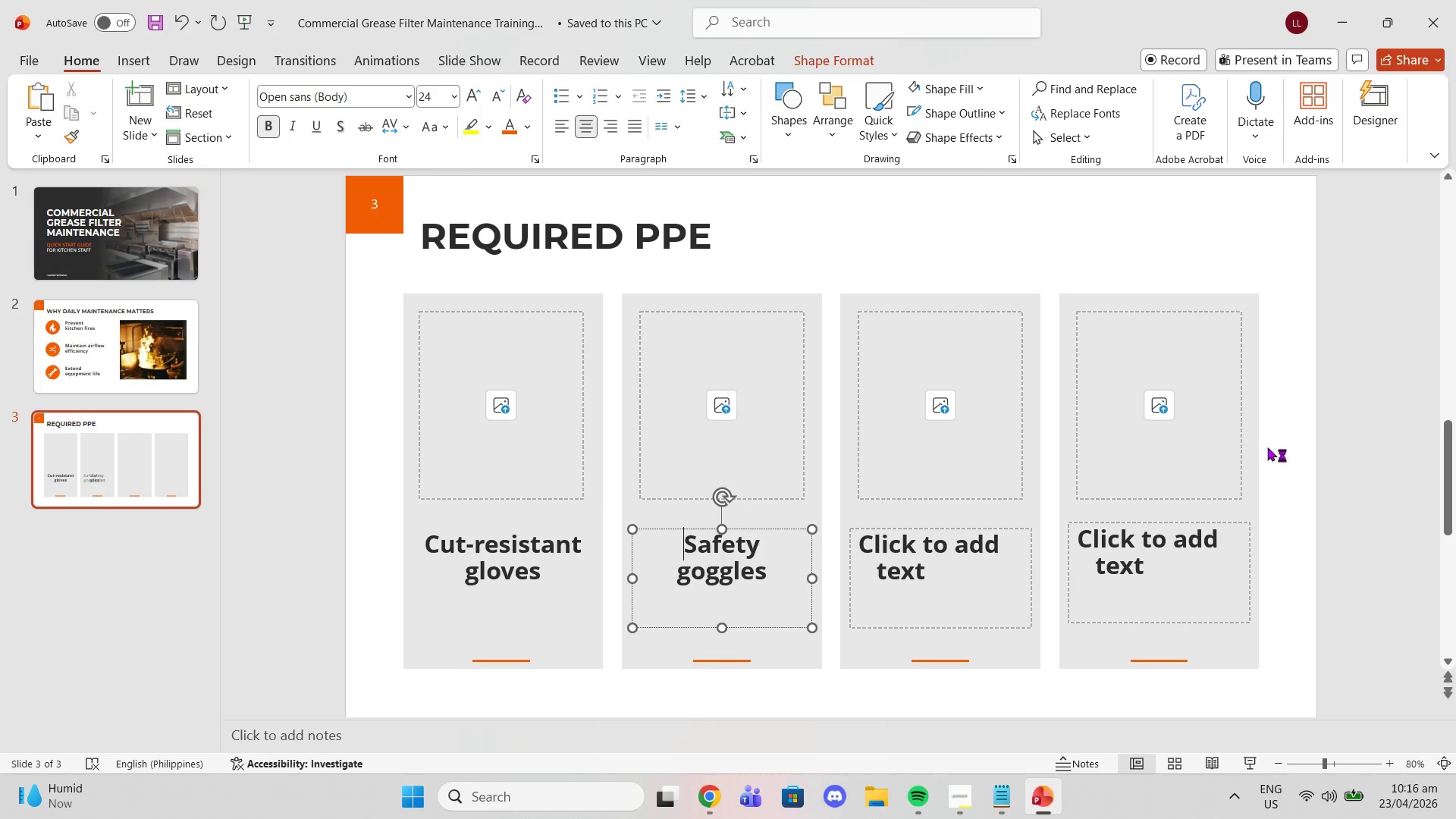 
left_click([1323, 455])
 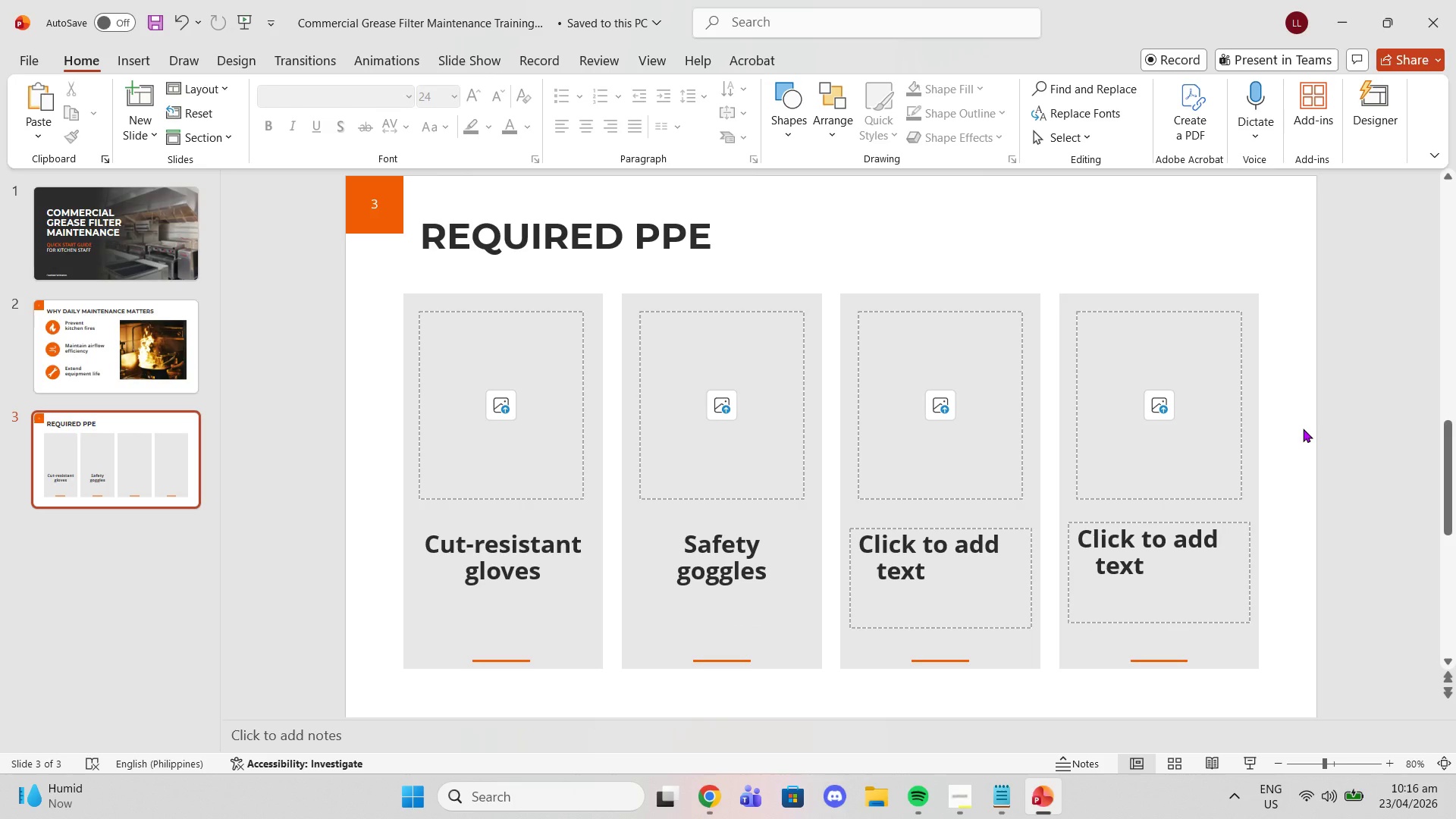 
wait(11.44)
 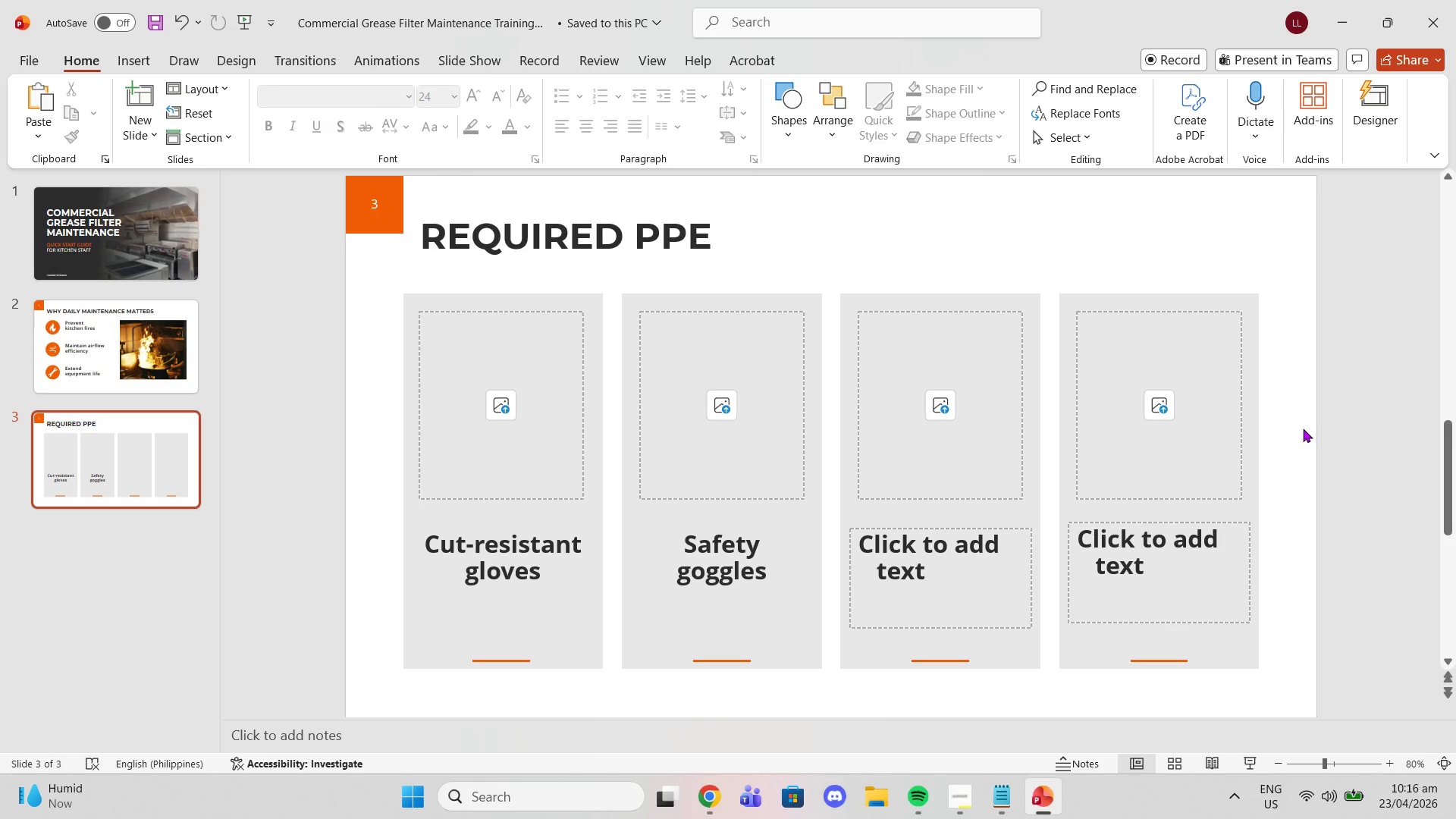 
left_click([190, 318])
 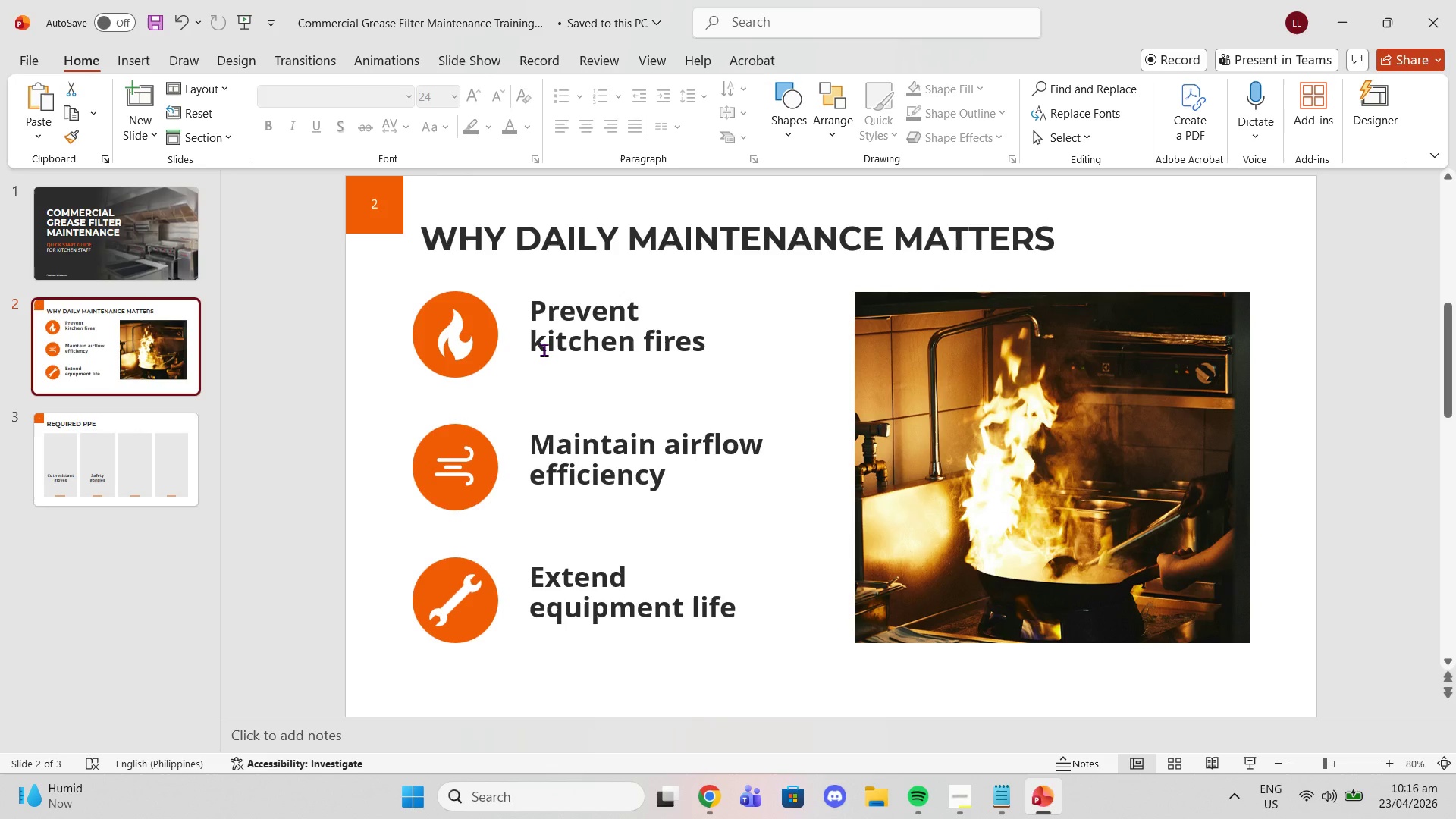 
double_click([544, 350])
 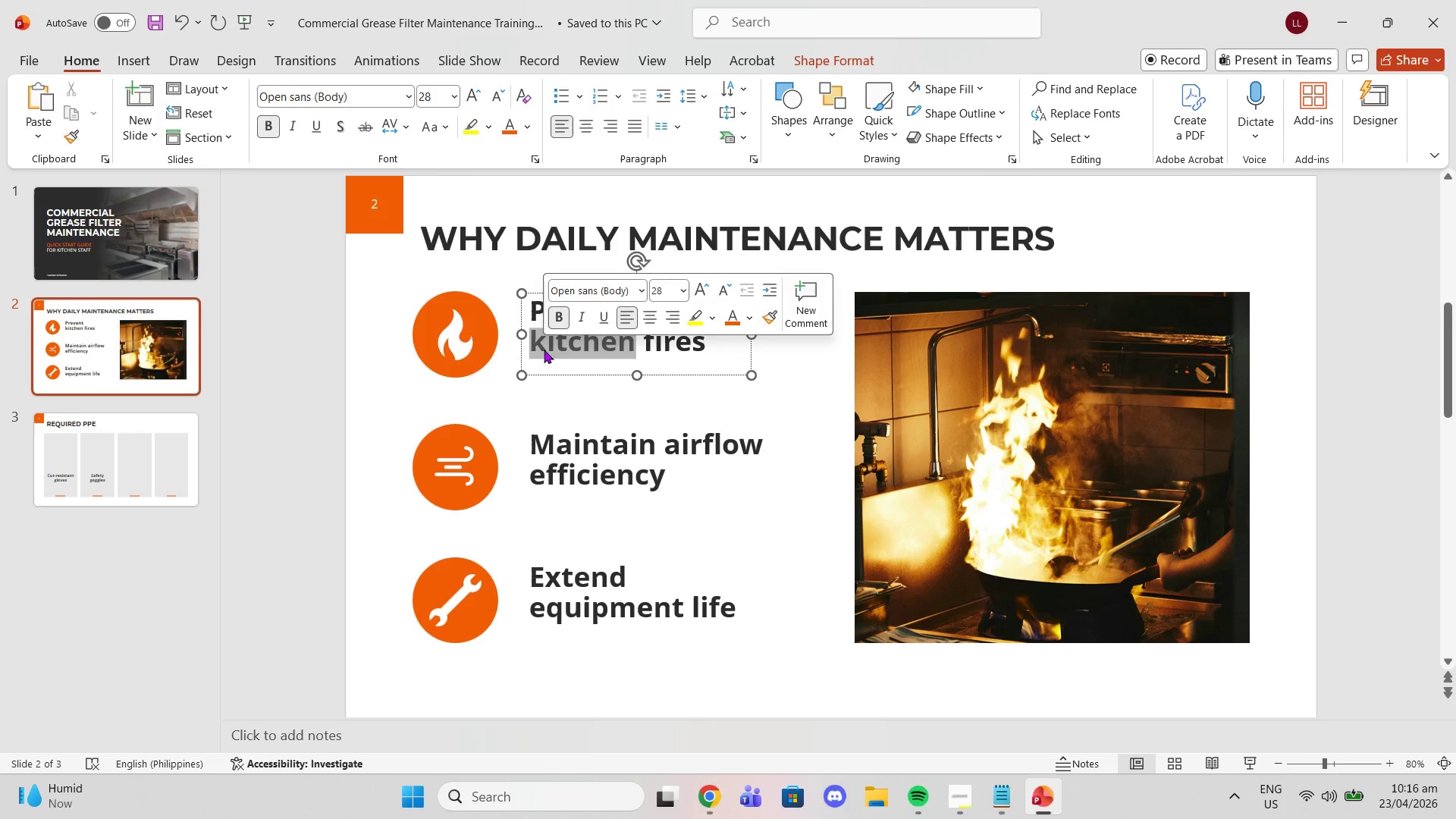 
triple_click([544, 350])
 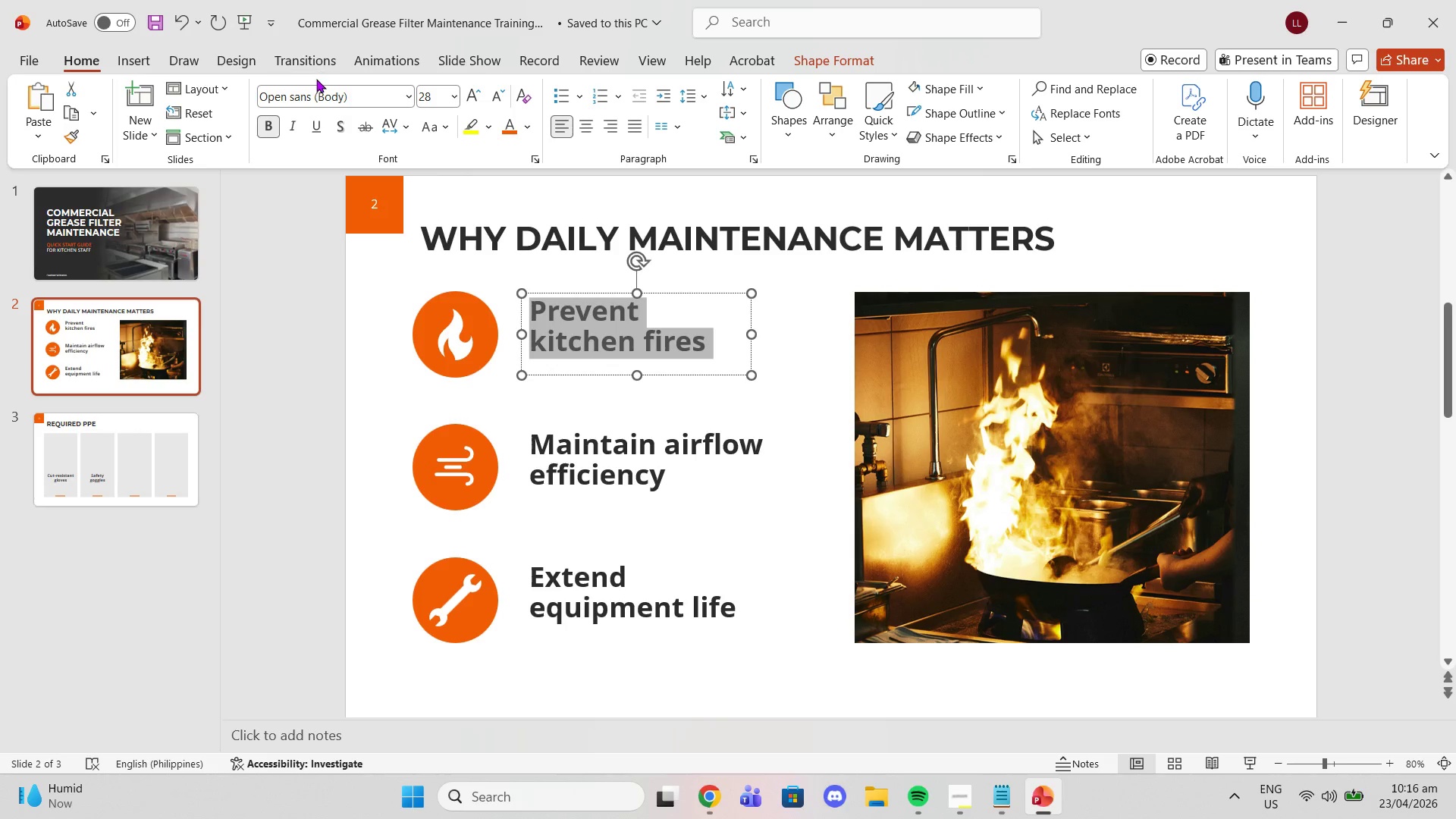 
left_click([447, 129])
 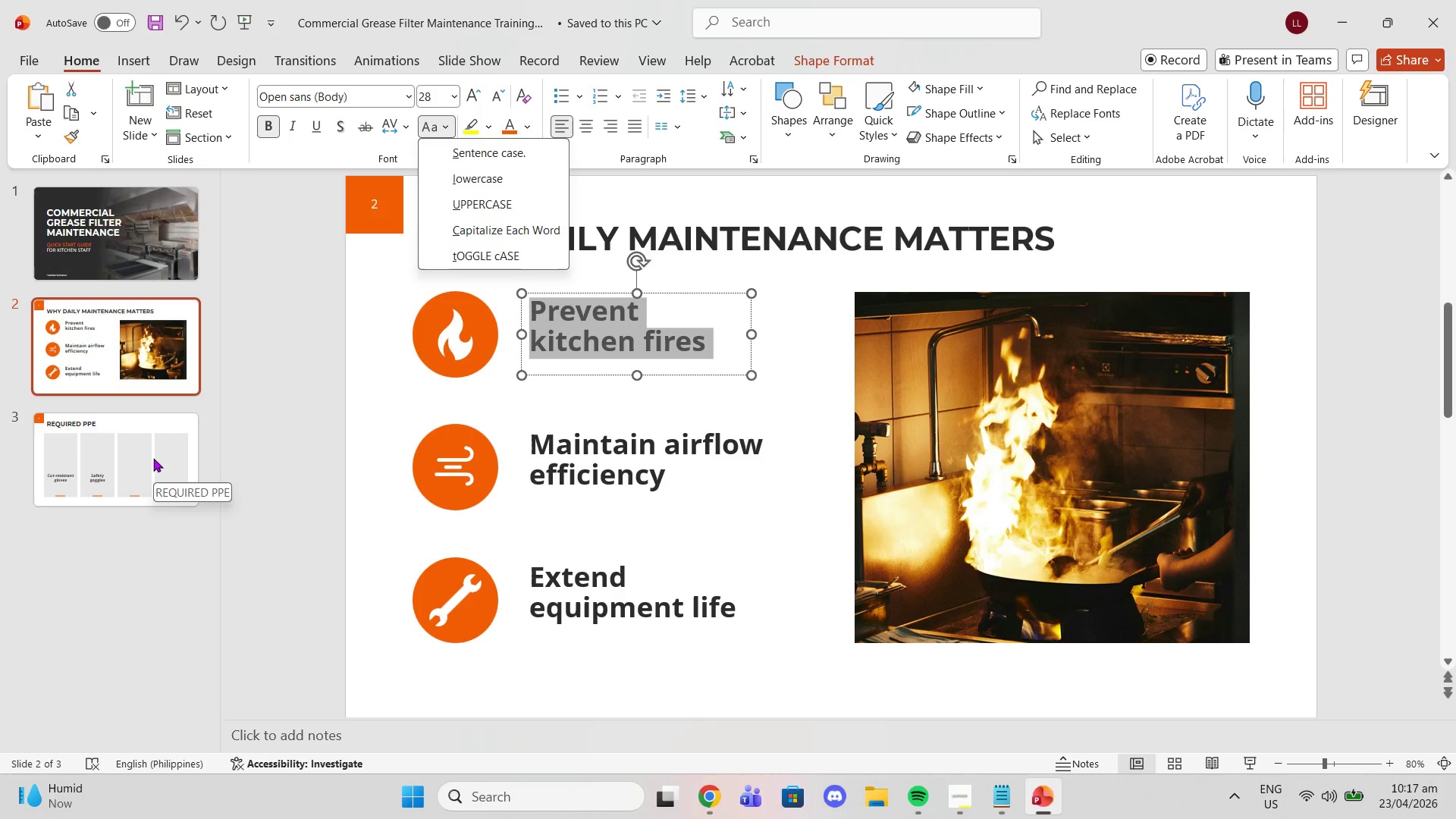 
wait(52.69)
 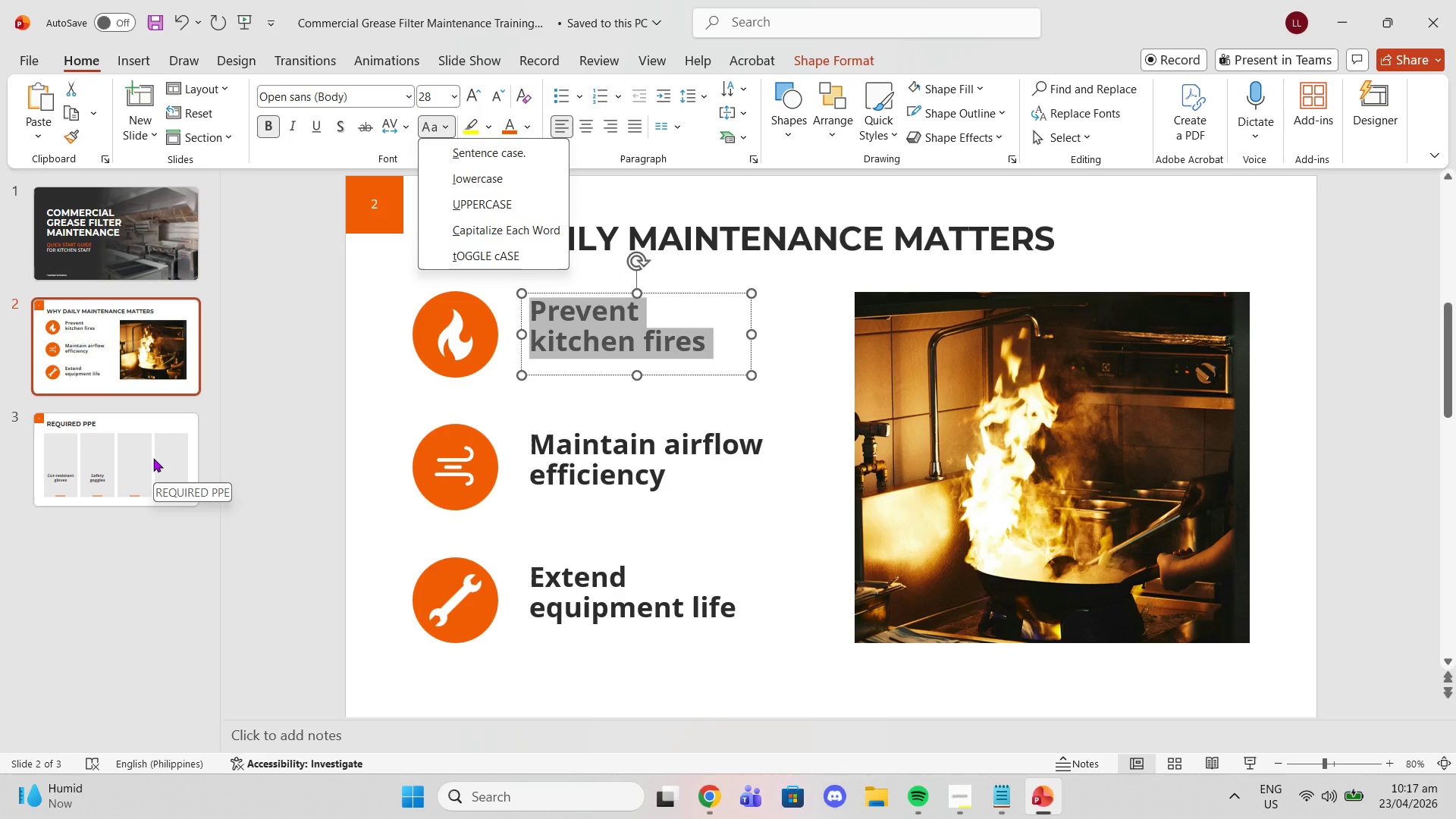 
double_click([140, 469])
 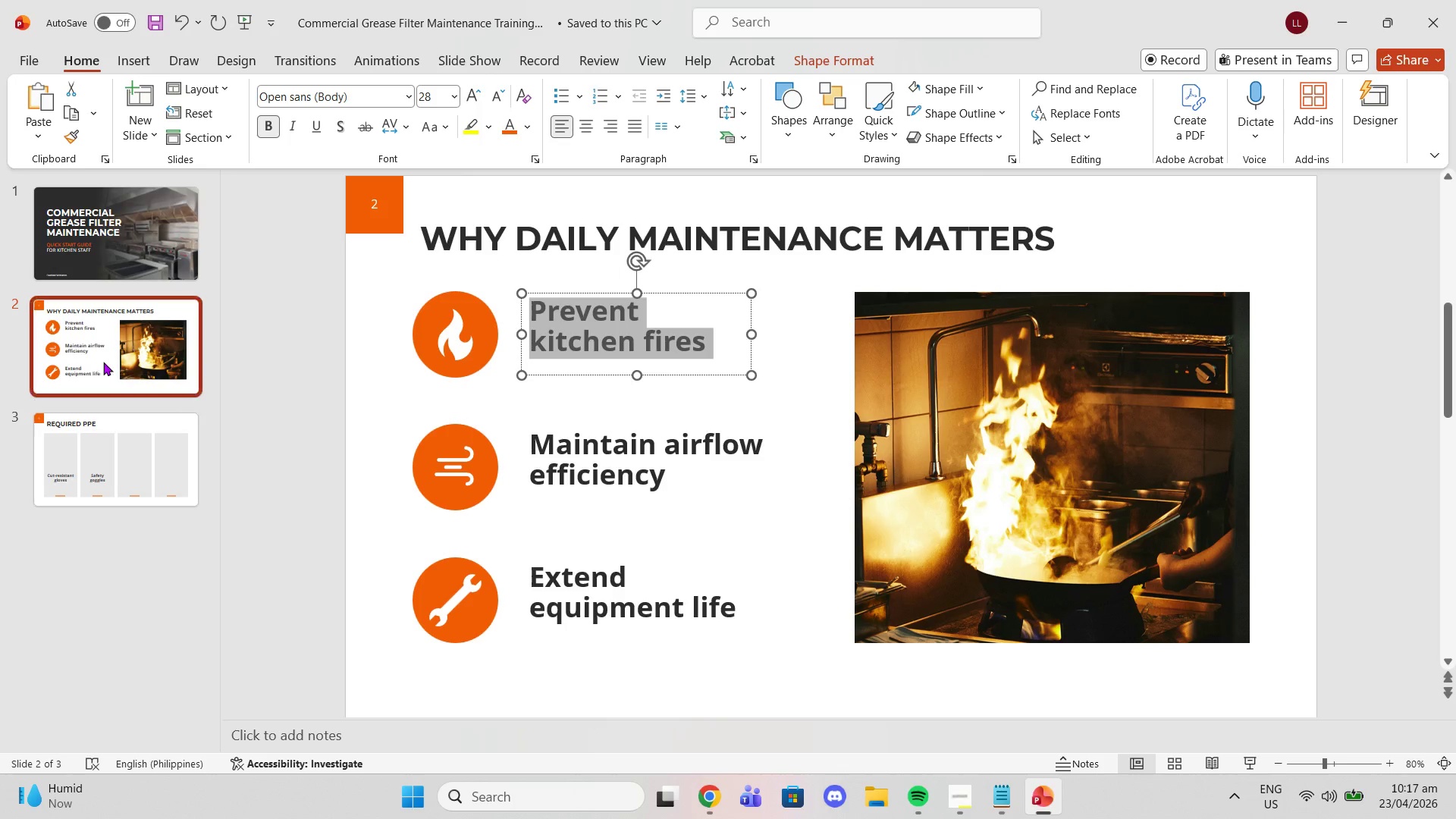 
double_click([107, 469])
 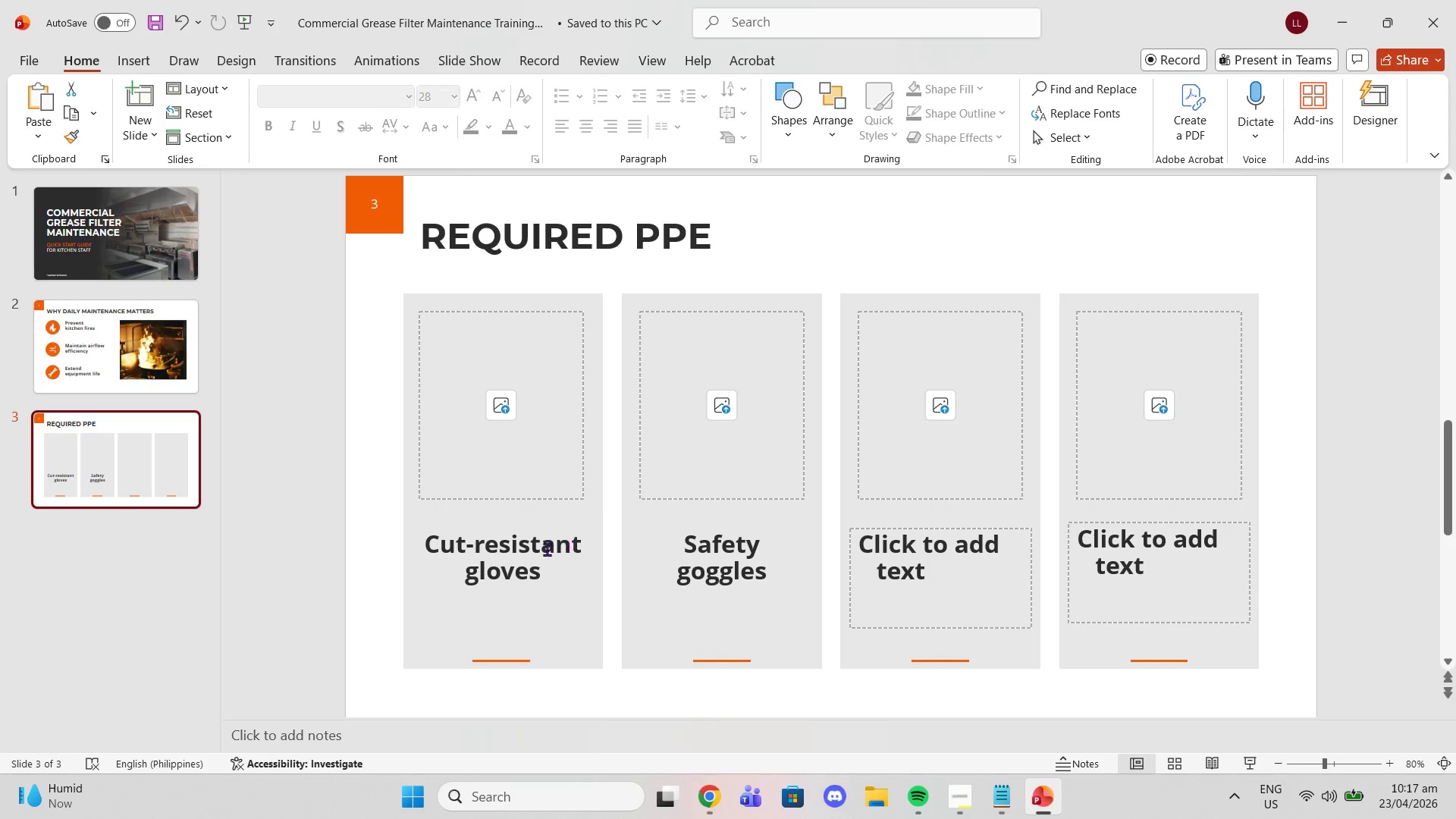 
double_click([504, 584])
 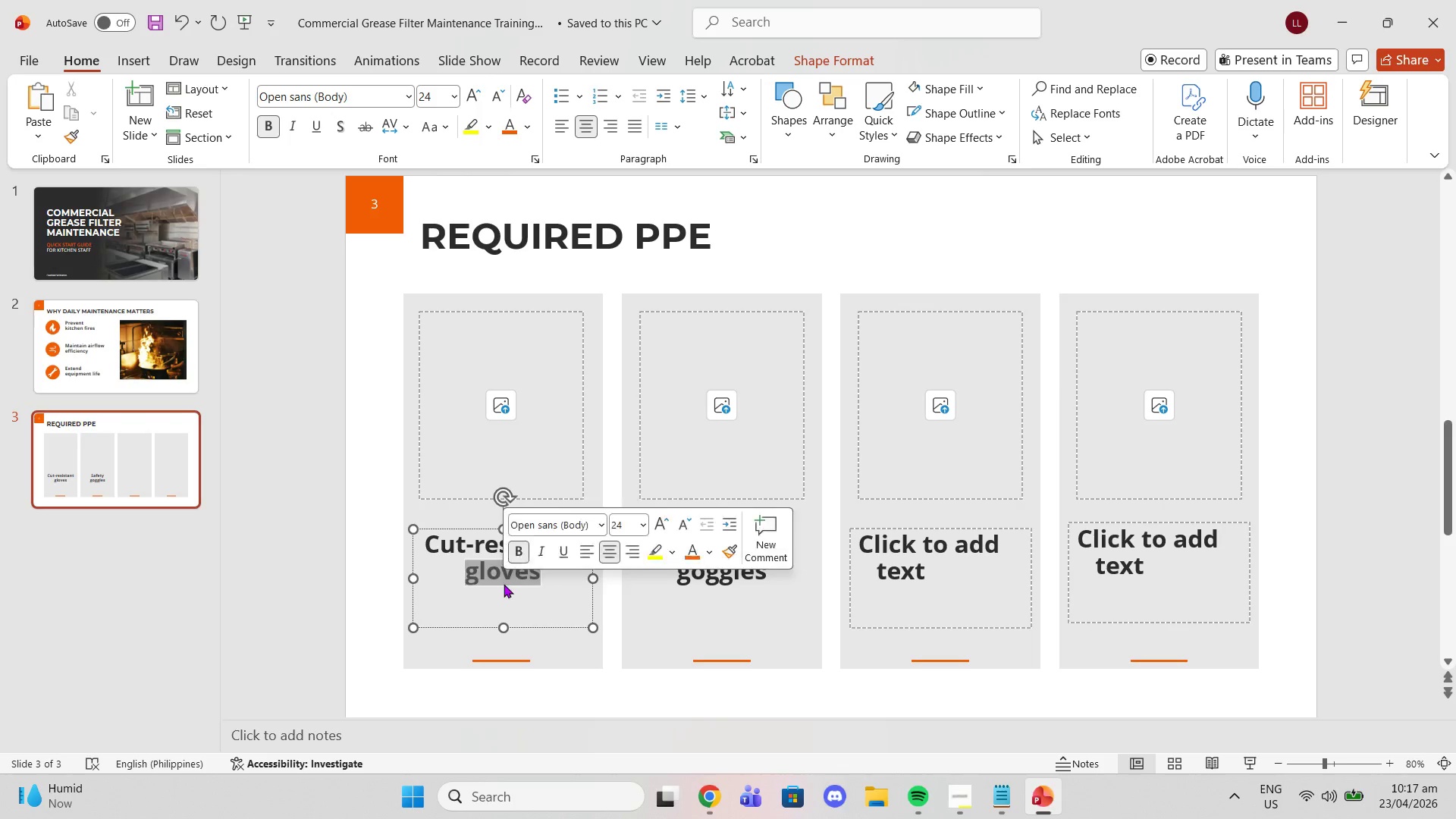 
triple_click([504, 584])
 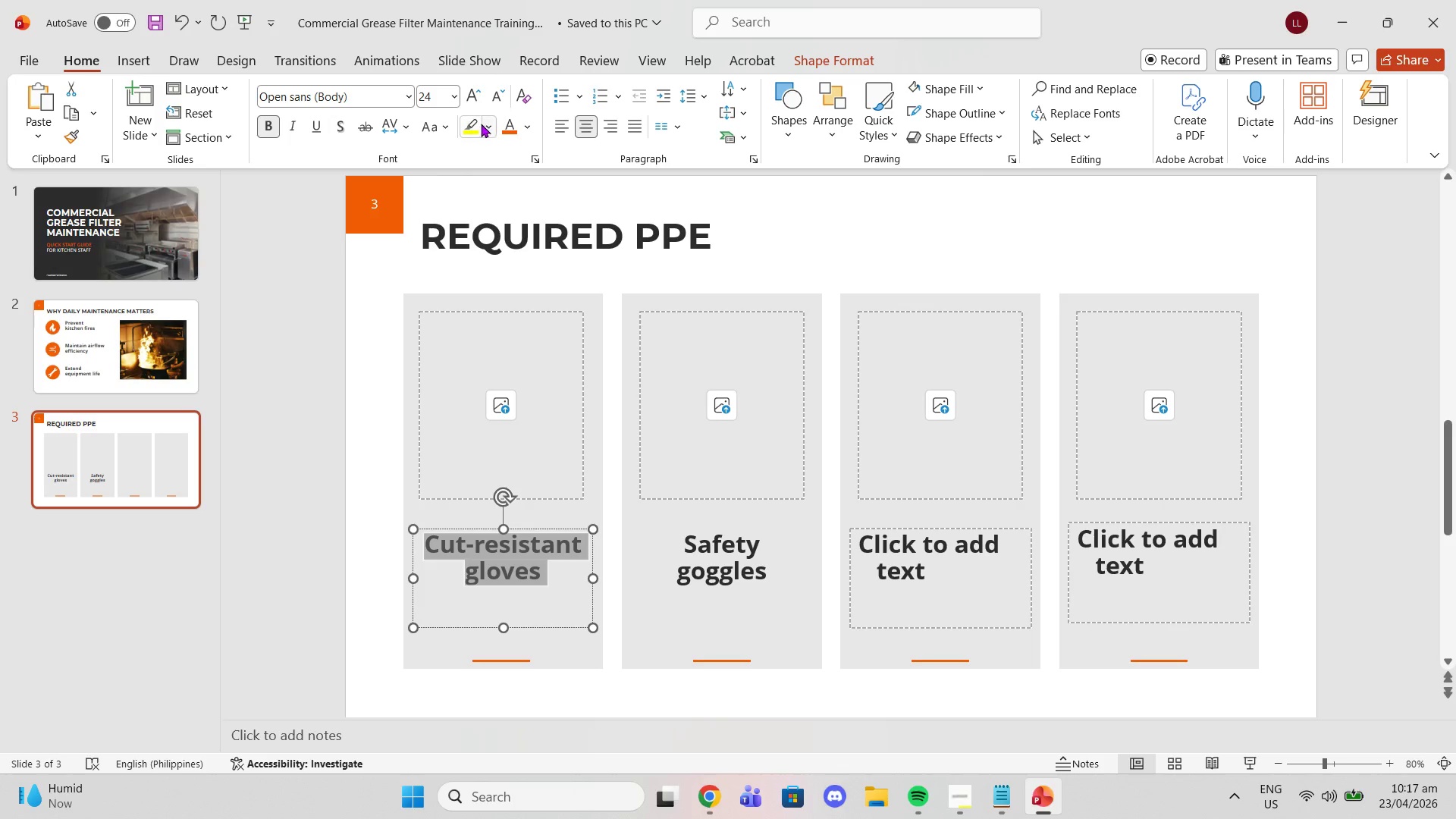 
left_click([446, 121])
 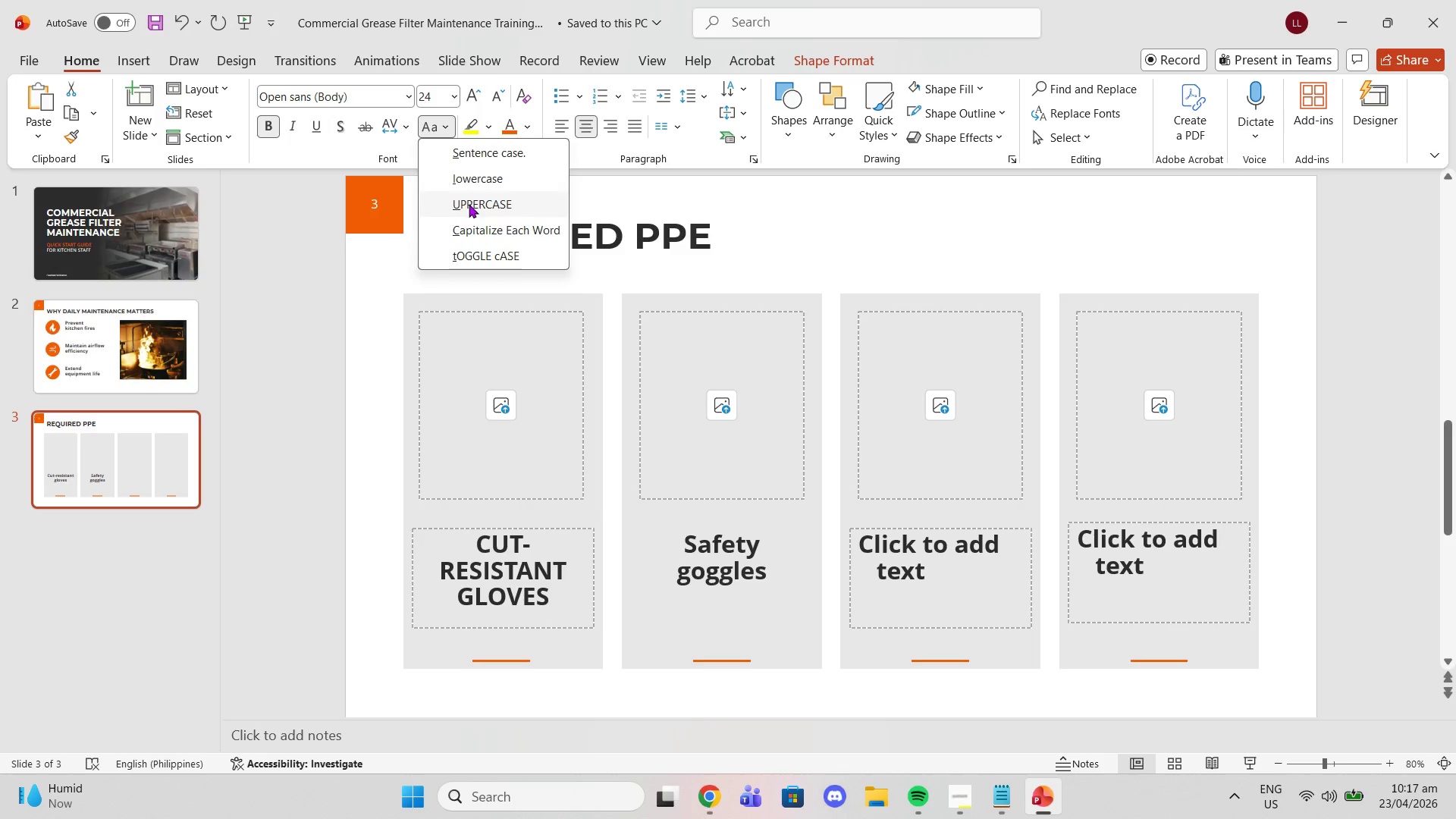 
left_click([469, 204])
 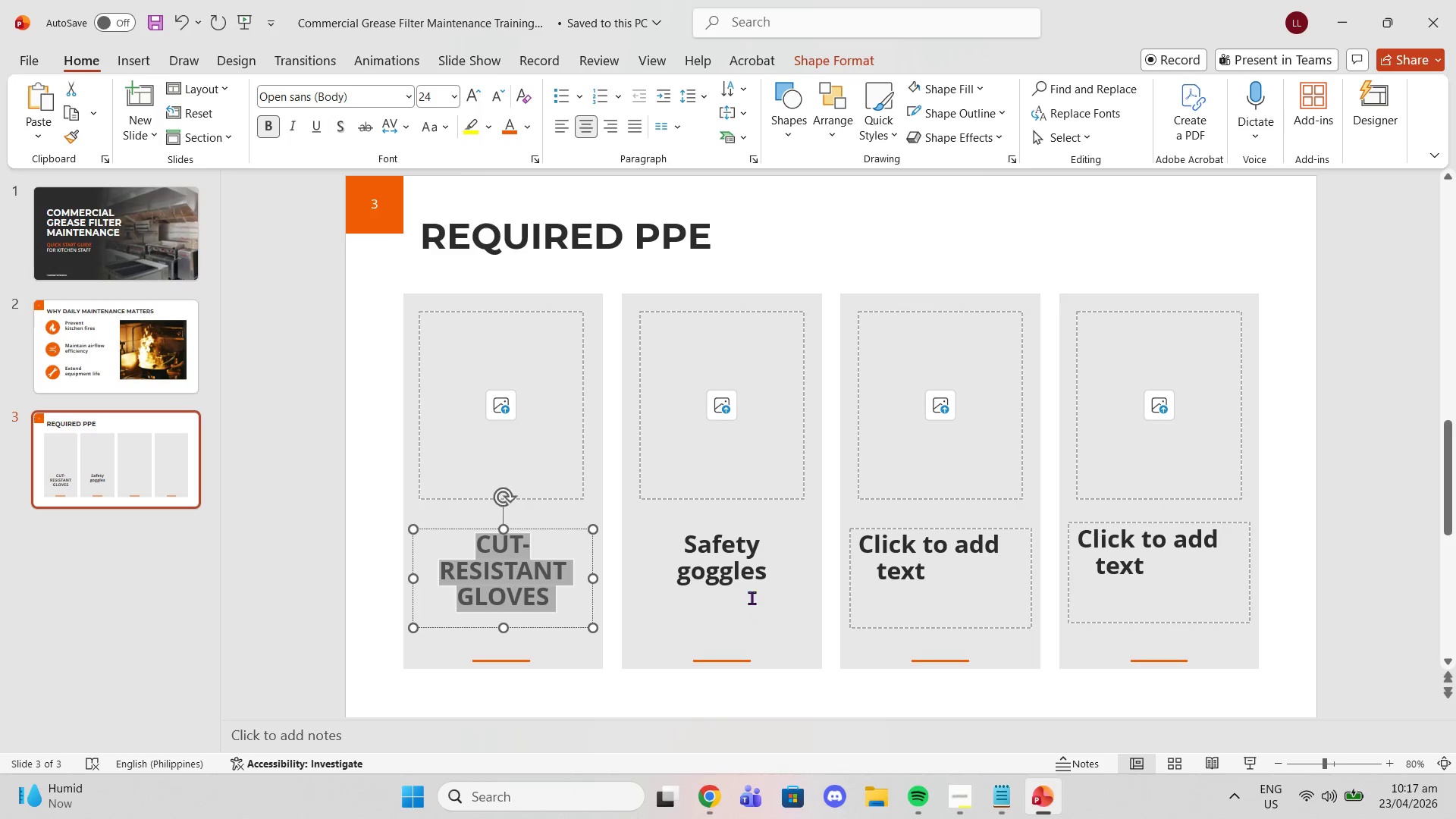 
double_click([745, 591])
 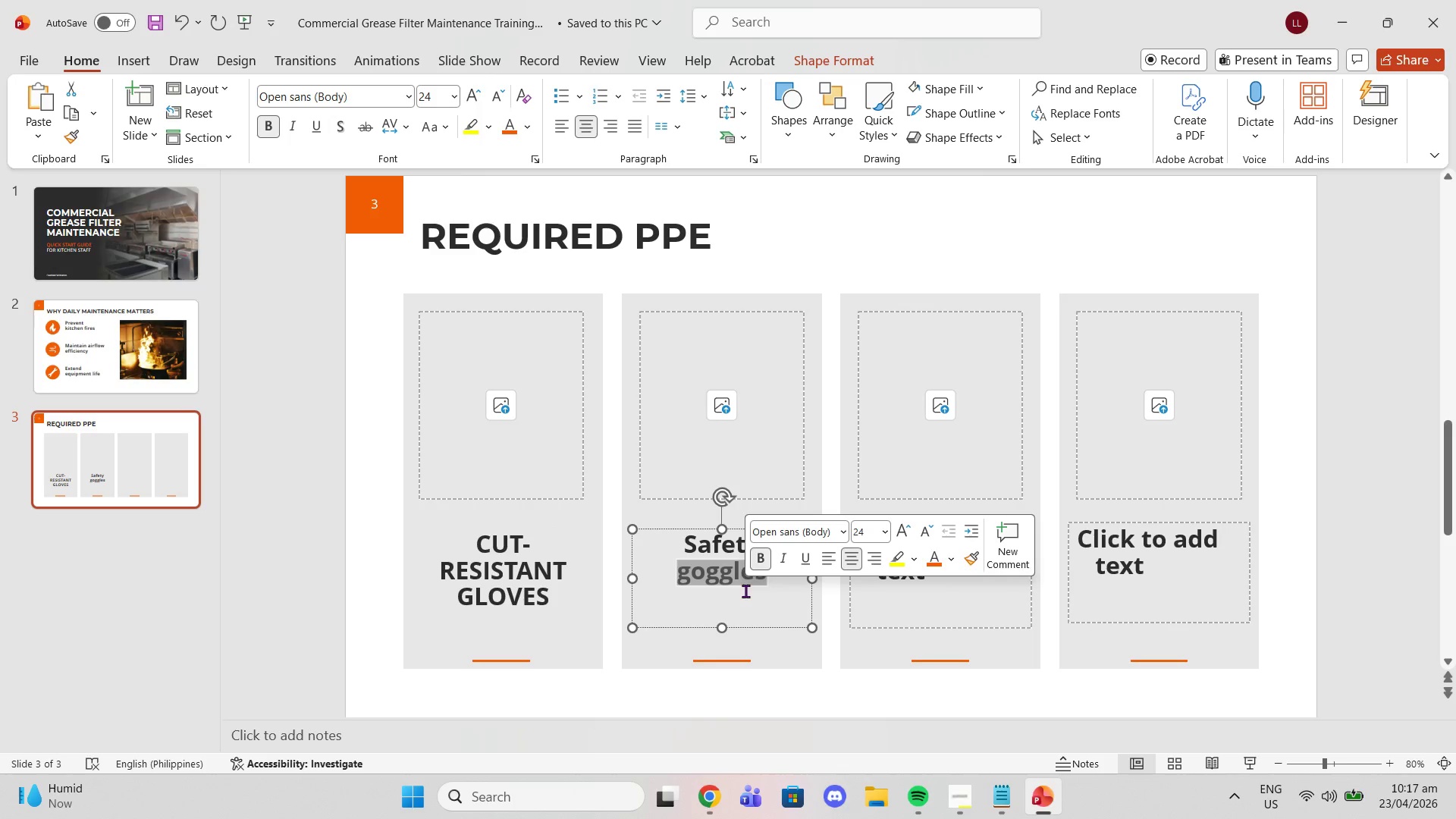 
triple_click([745, 591])
 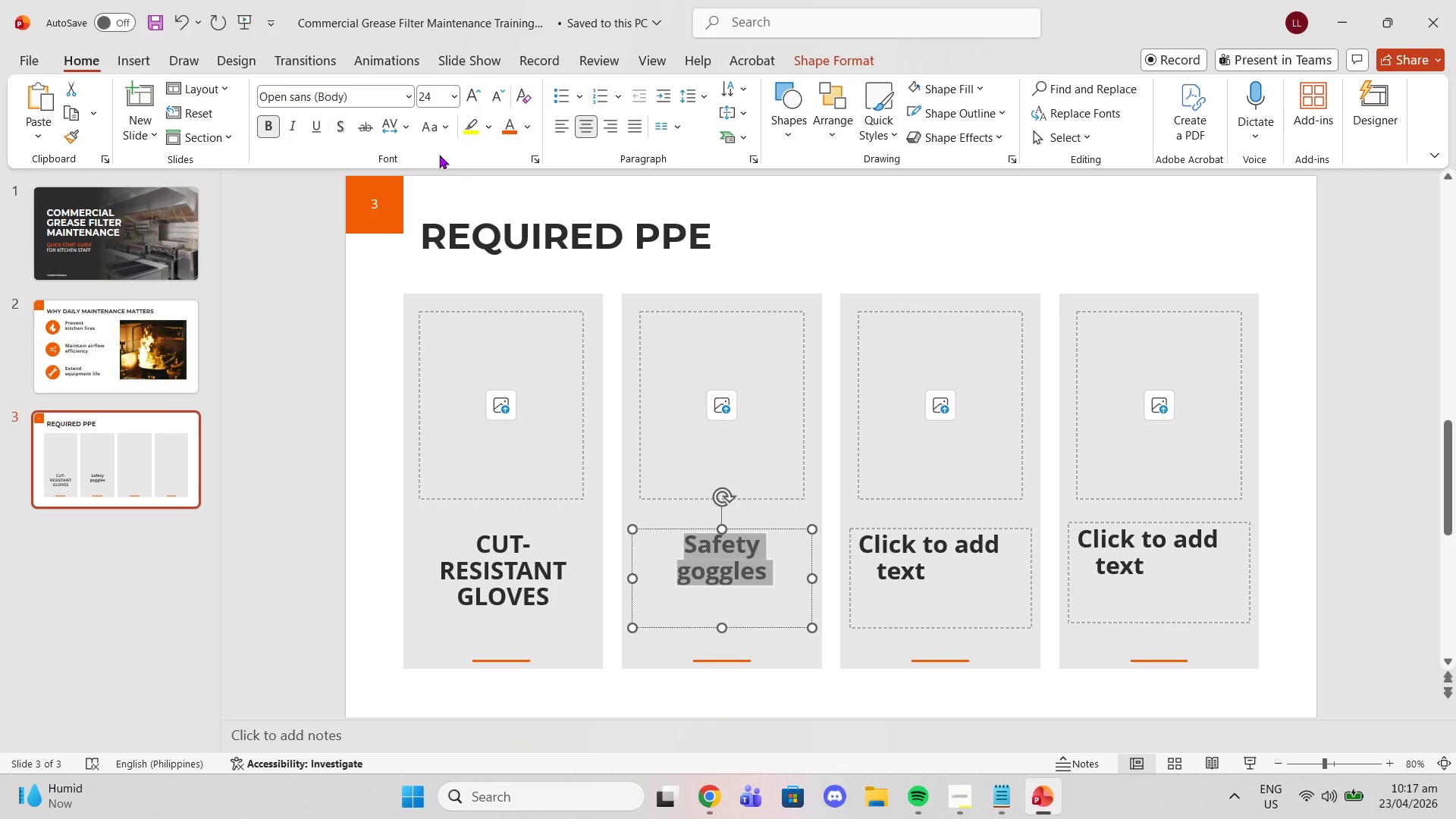 
left_click([434, 127])
 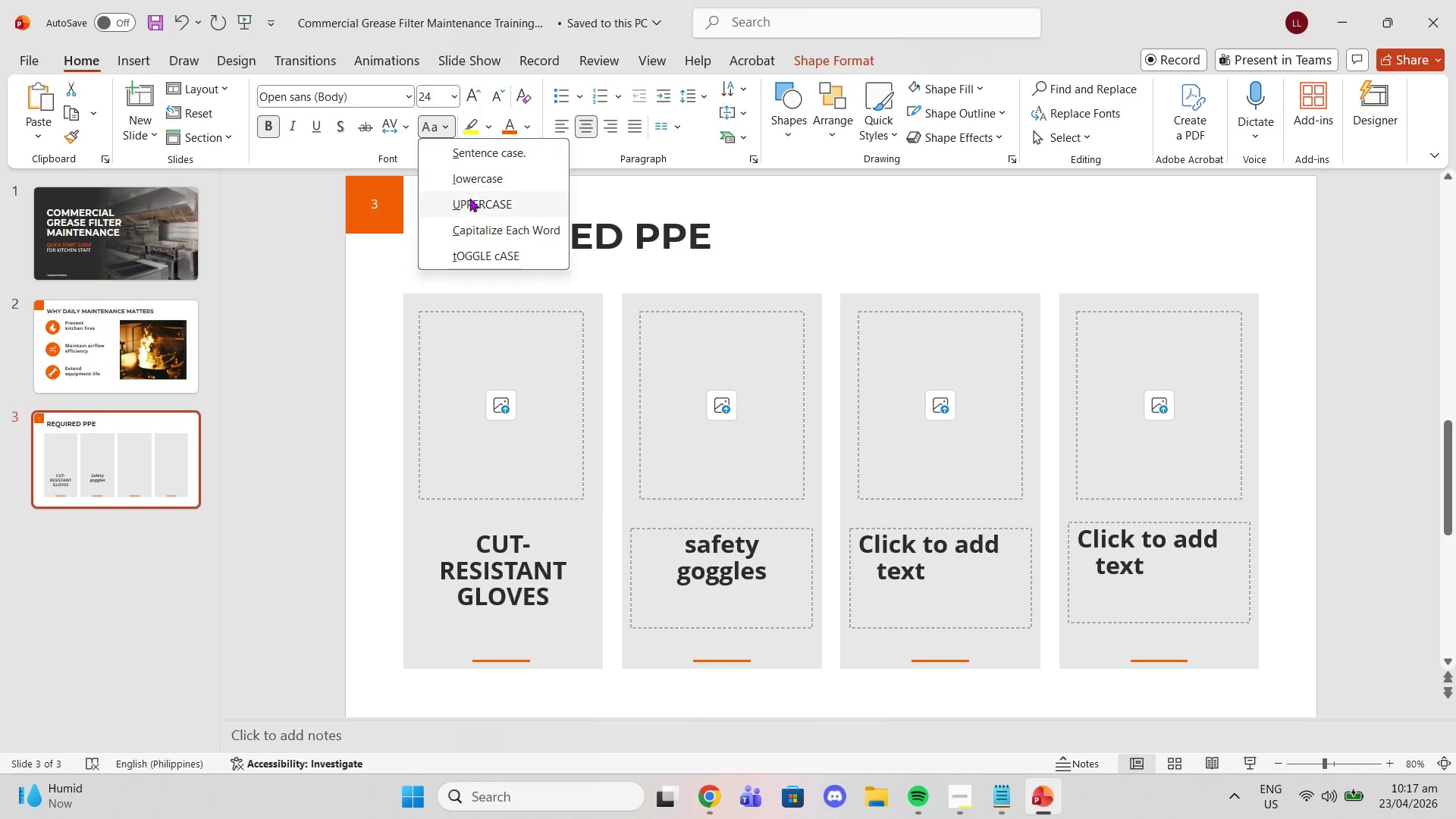 
left_click([475, 205])
 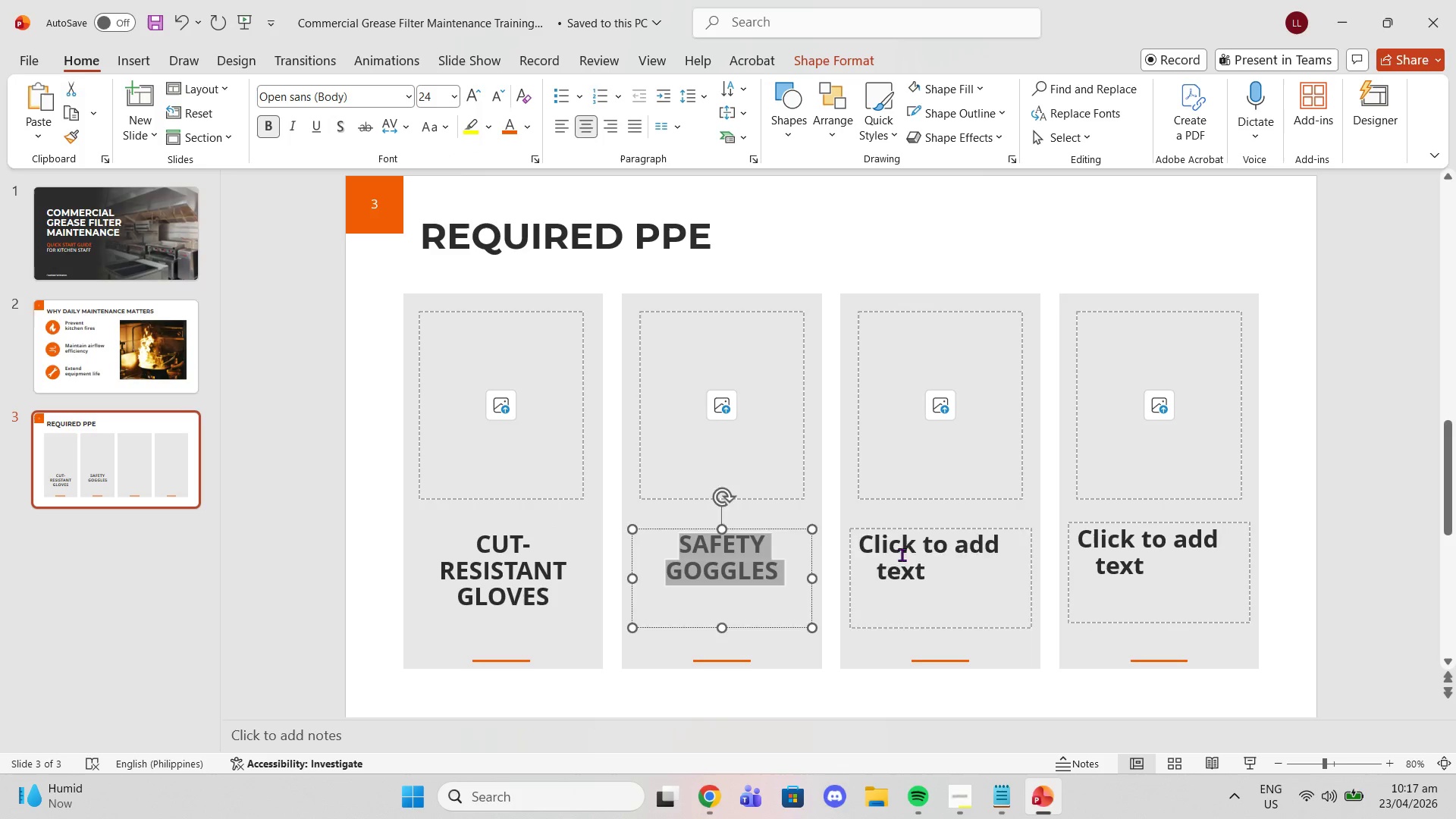 
double_click([902, 554])
 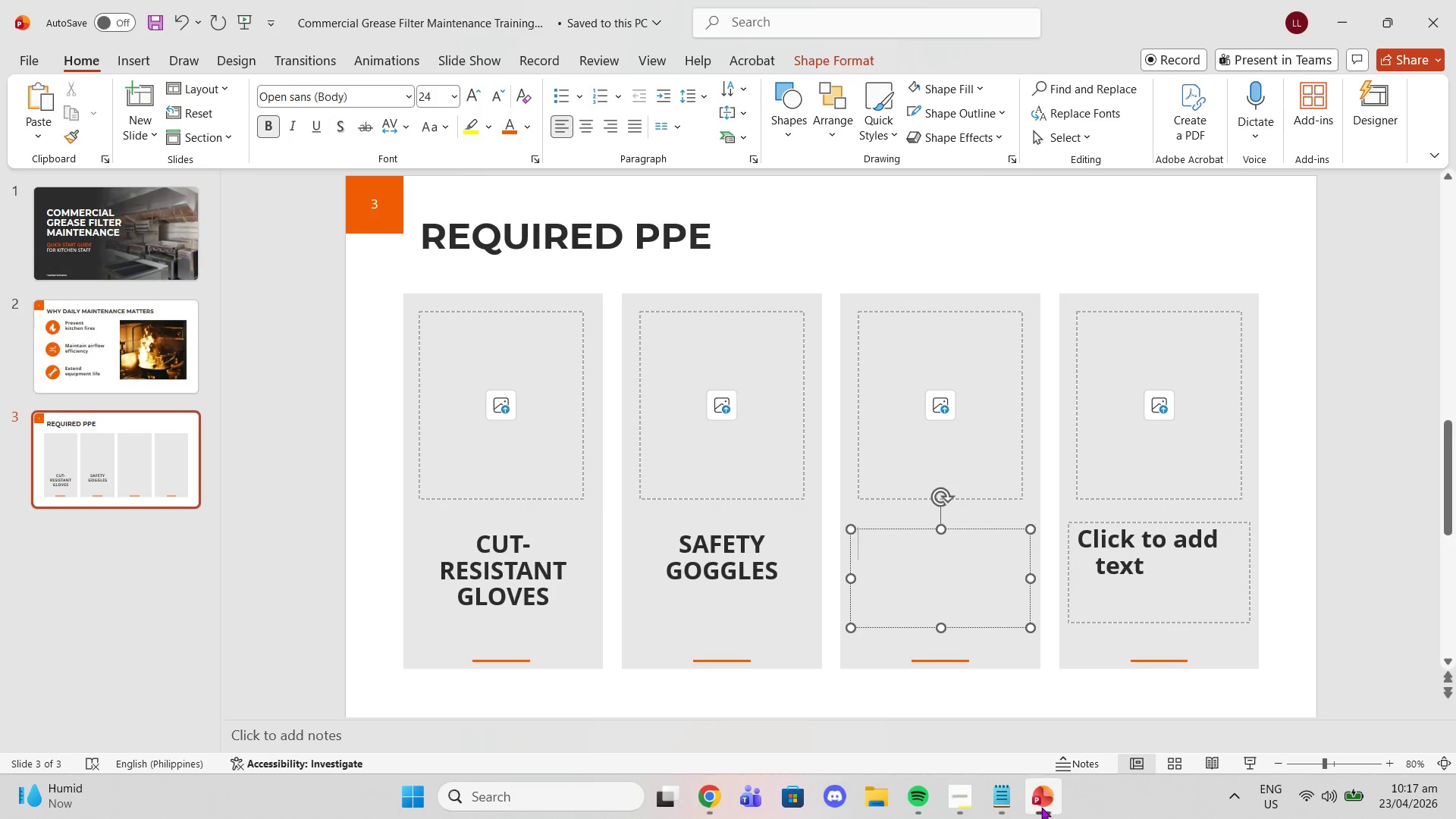 
left_click([1008, 802])
 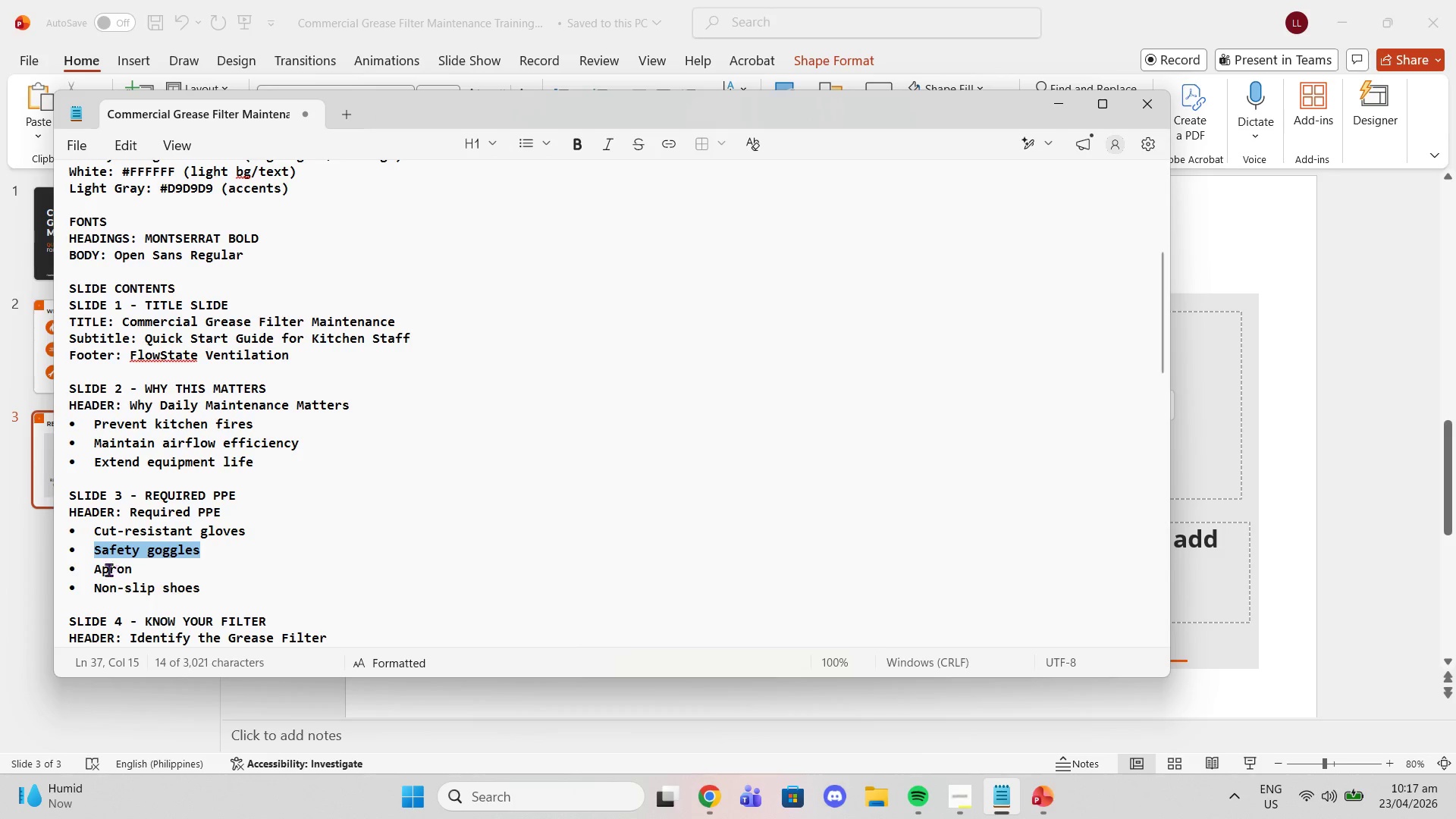 
left_click_drag(start_coordinate=[93, 567], to_coordinate=[133, 568])
 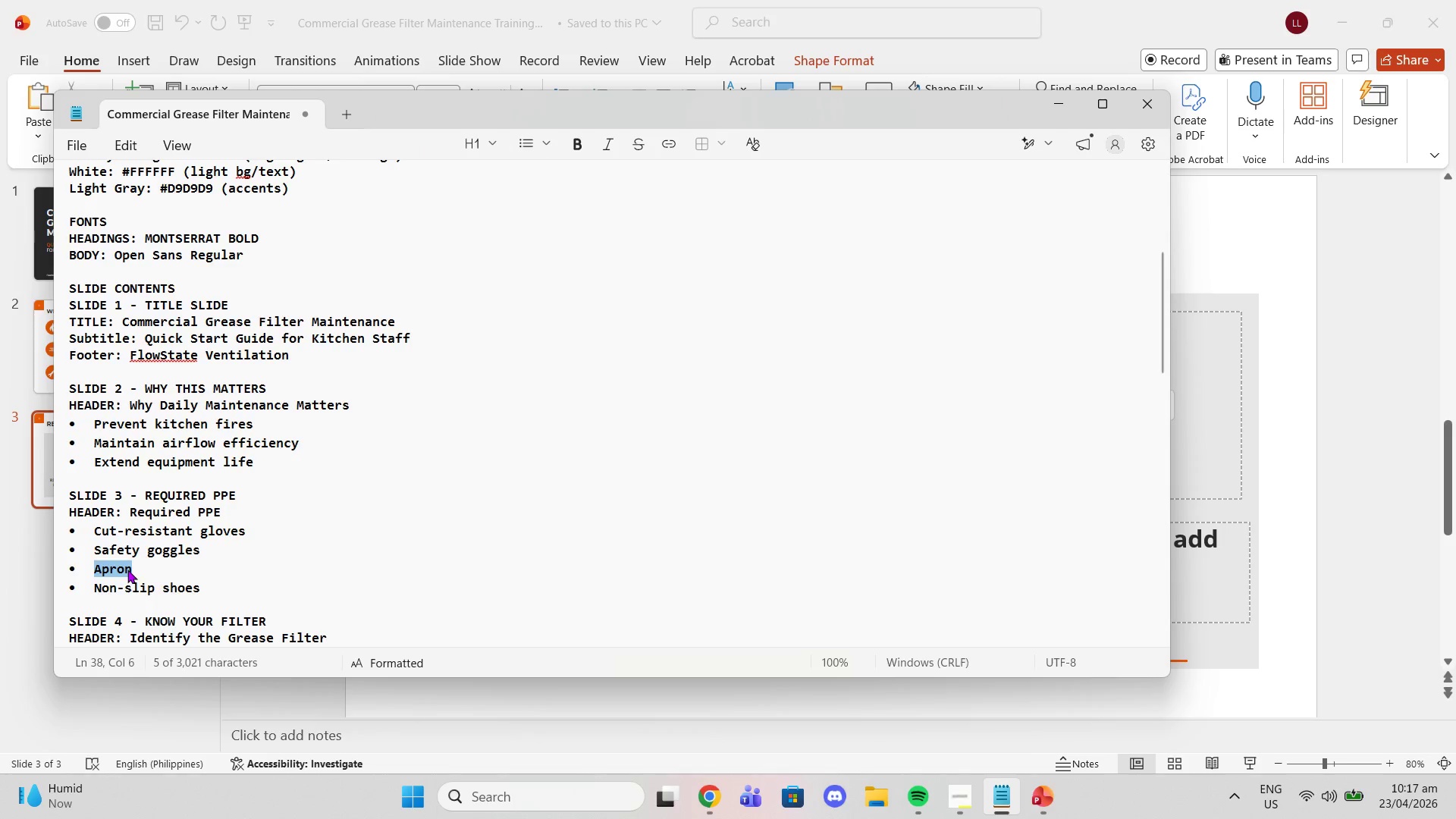 
right_click([127, 570])
 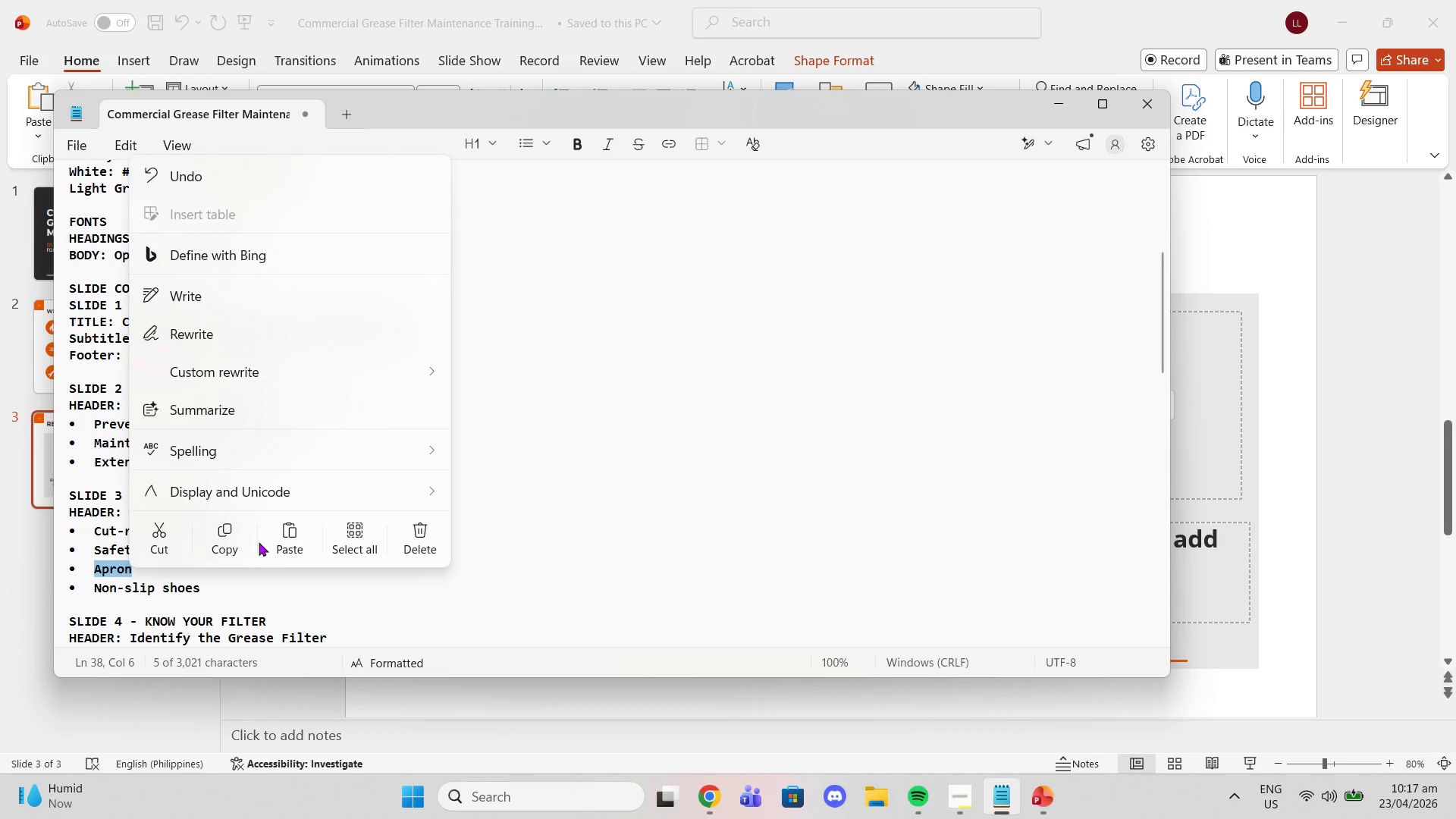 
left_click([232, 537])
 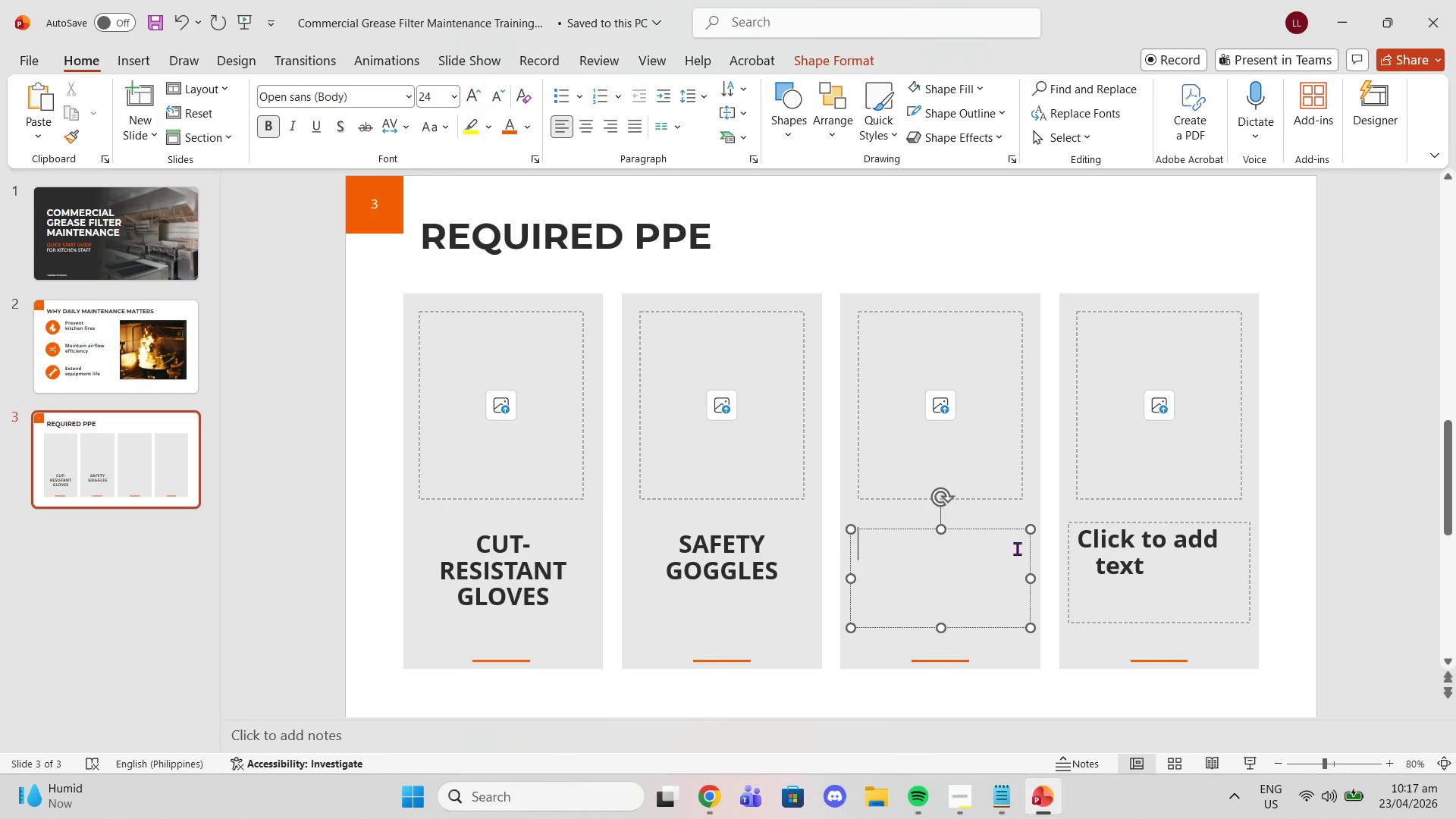 
key(Control+ControlLeft)
 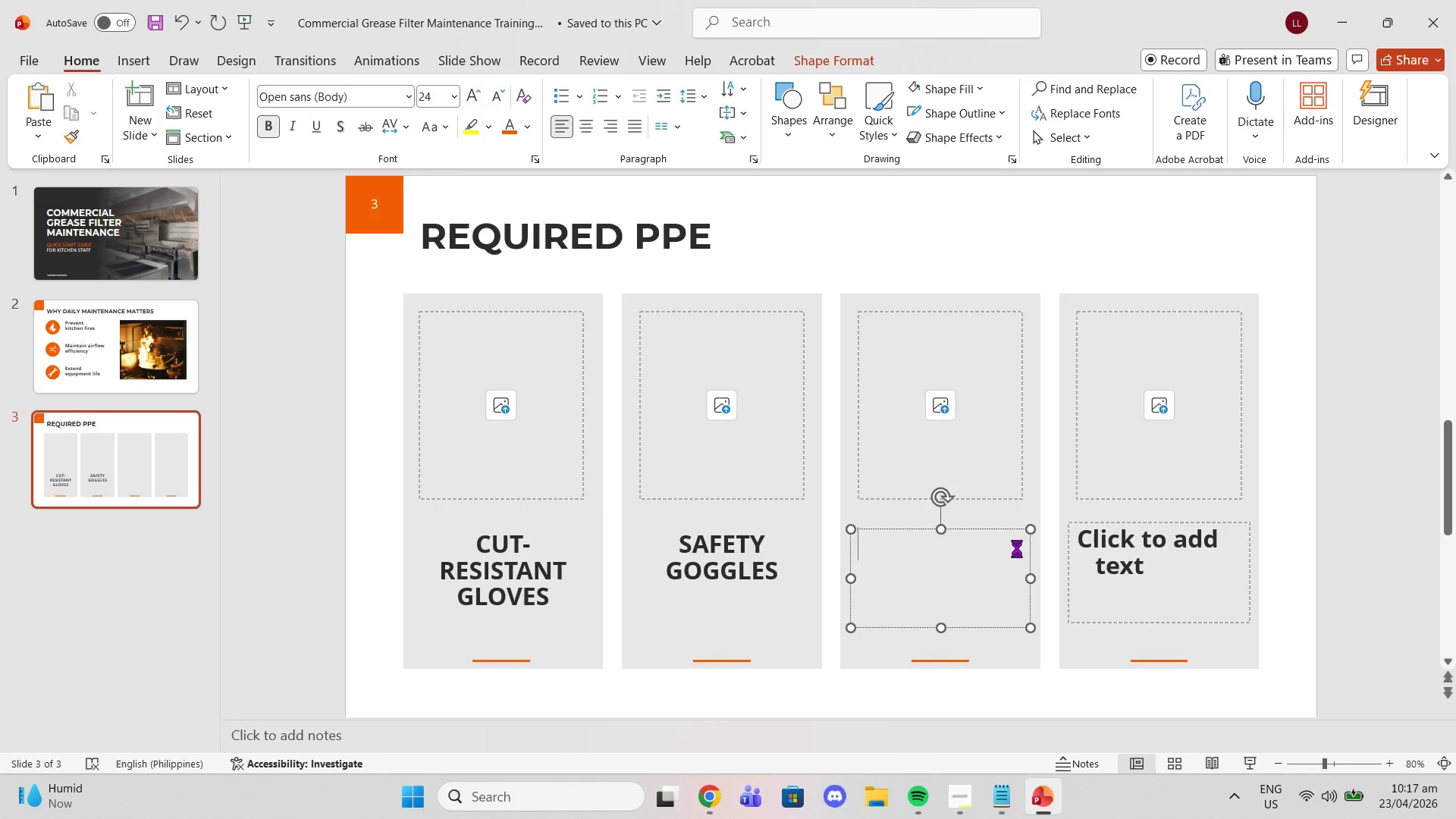 
key(Control+V)
 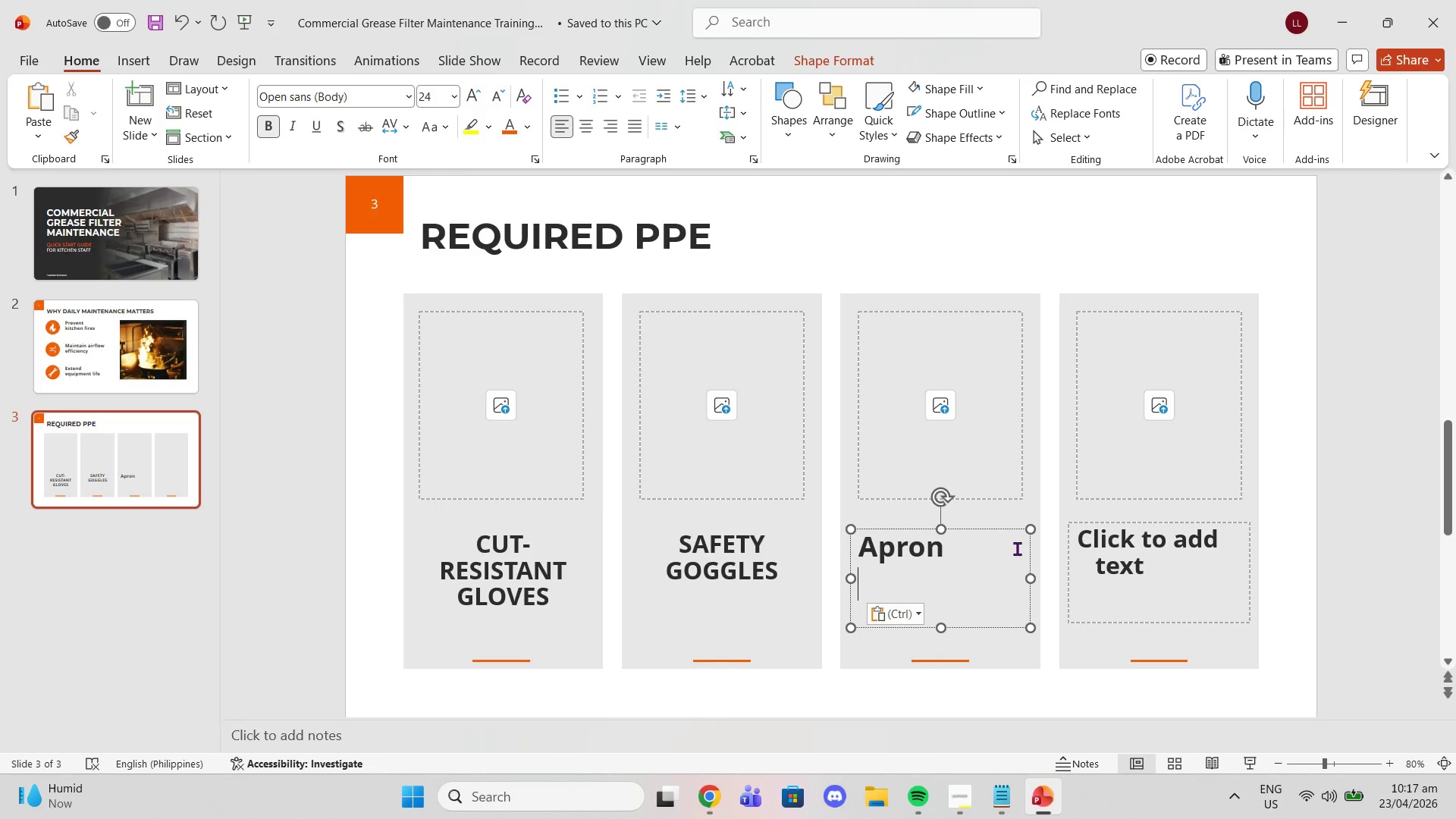 
key(Control+ControlLeft)
 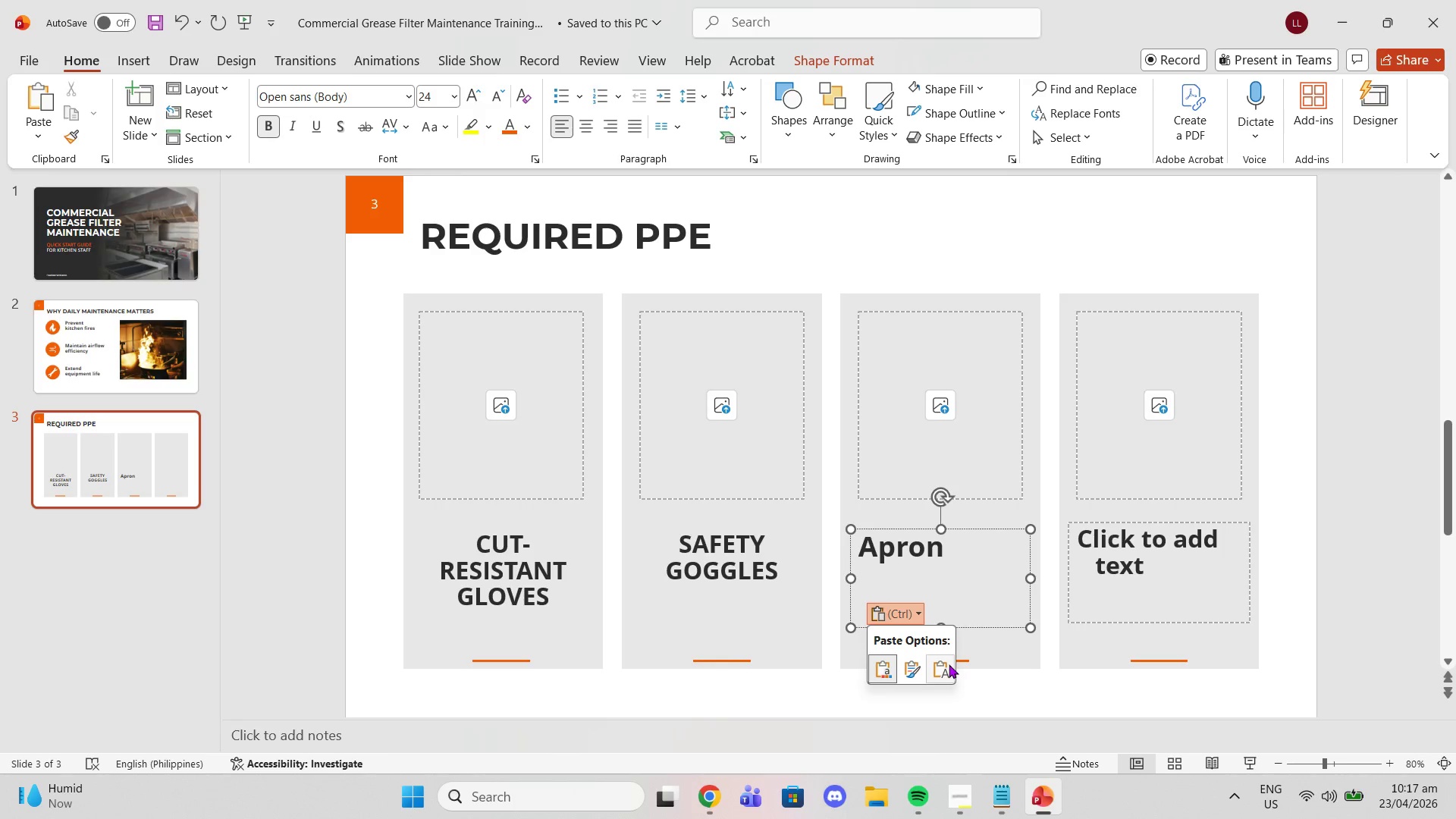 
left_click([948, 670])
 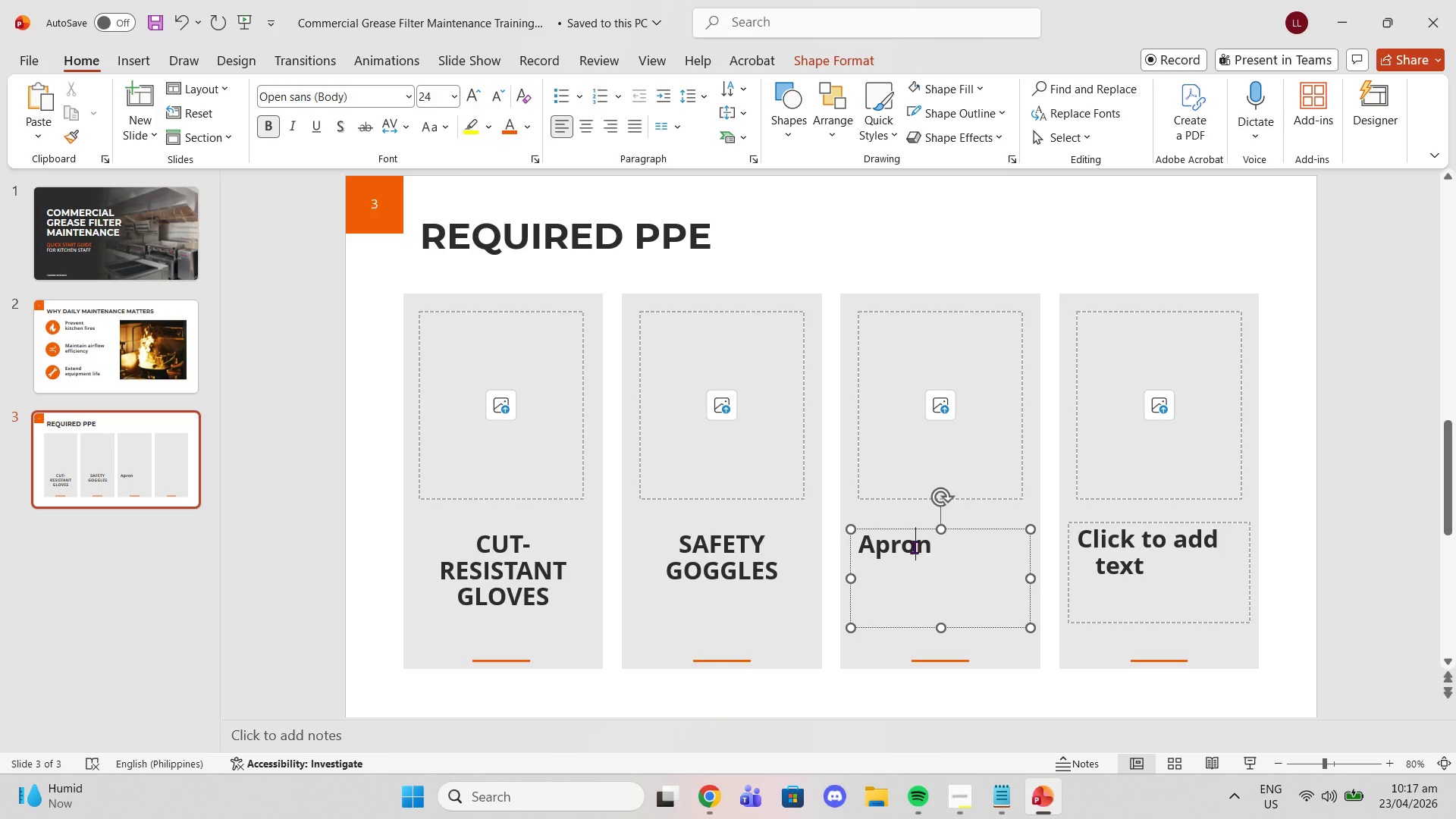 
double_click([914, 547])
 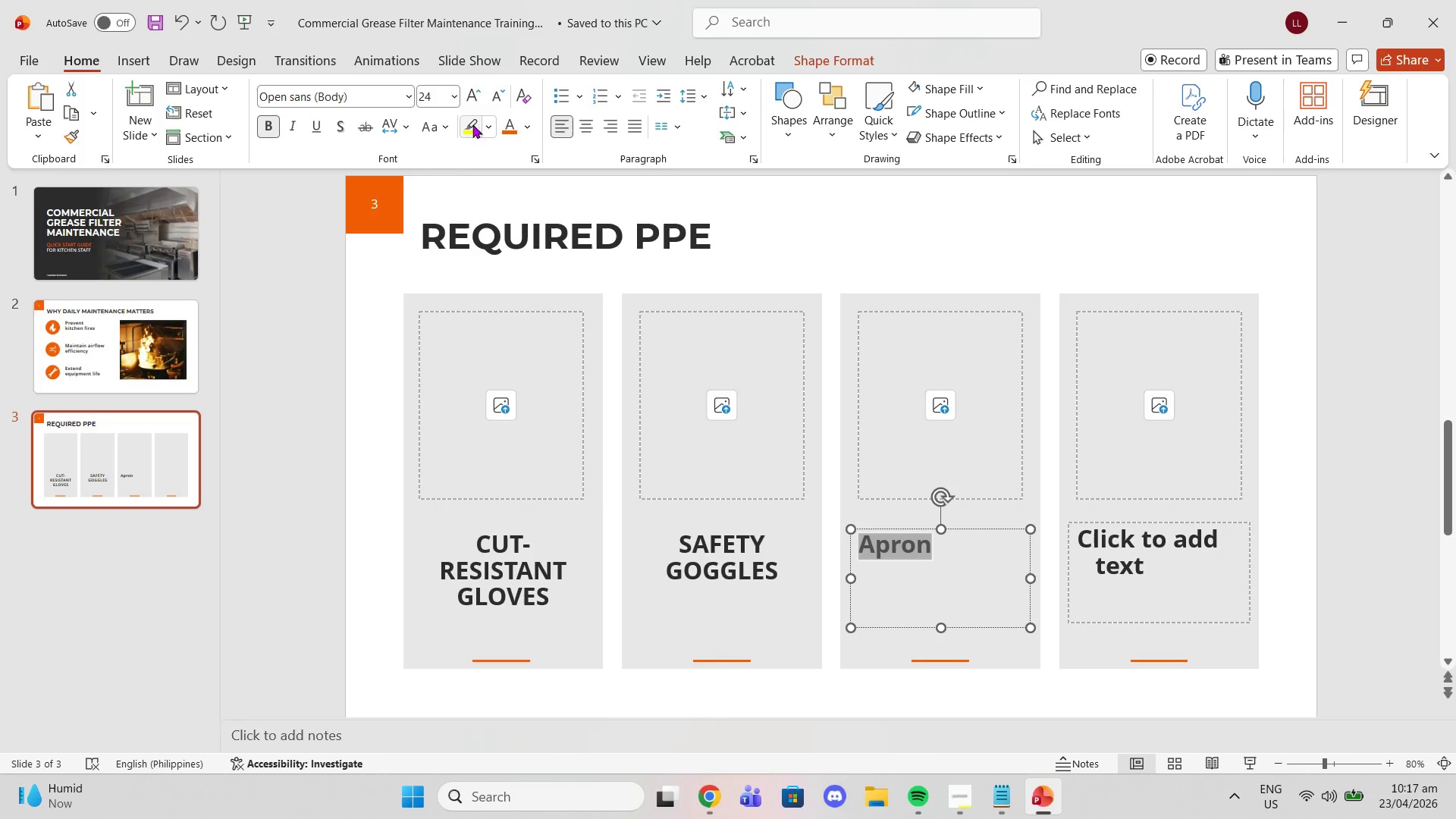 
left_click([447, 127])
 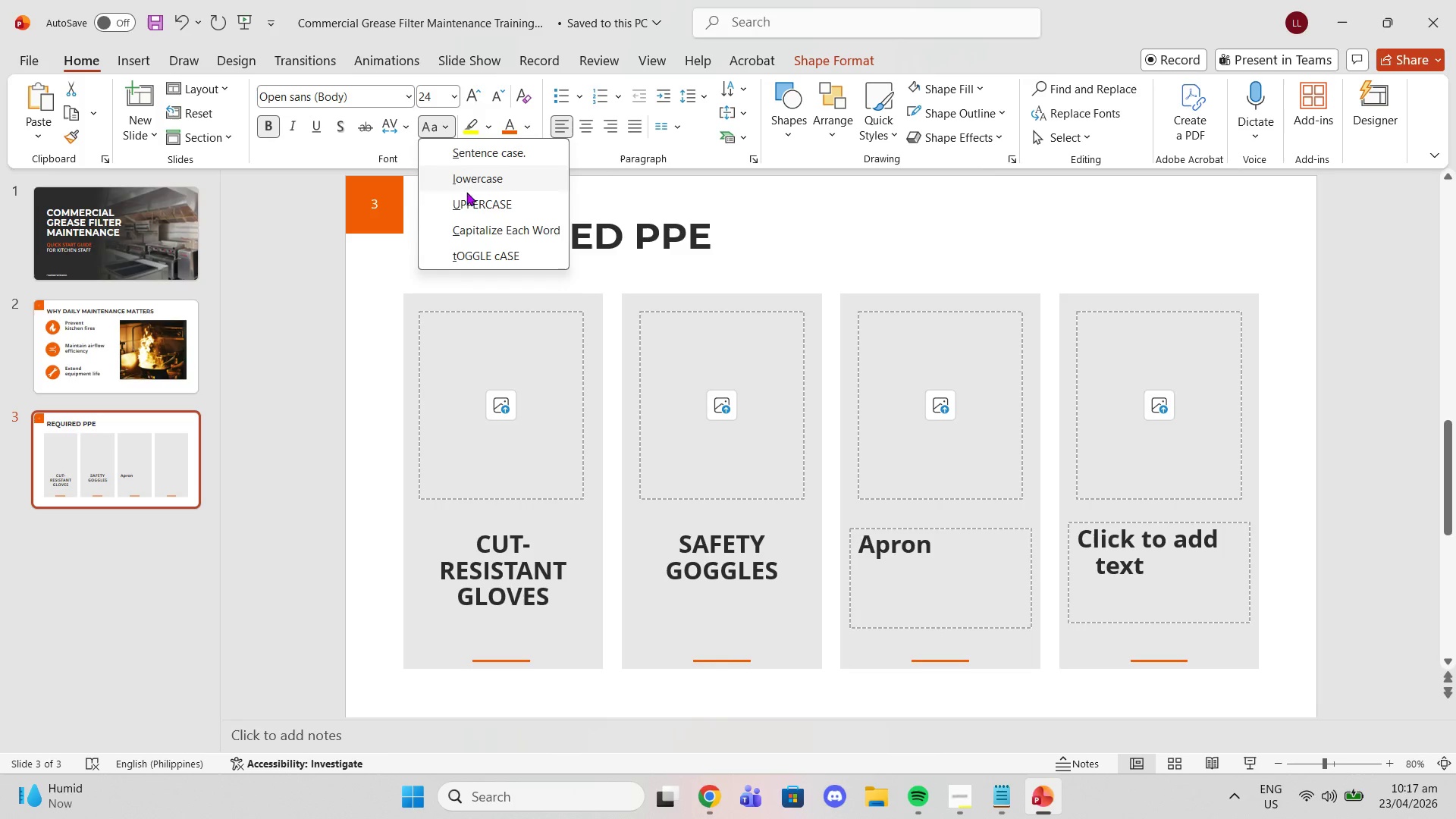 
left_click([471, 200])
 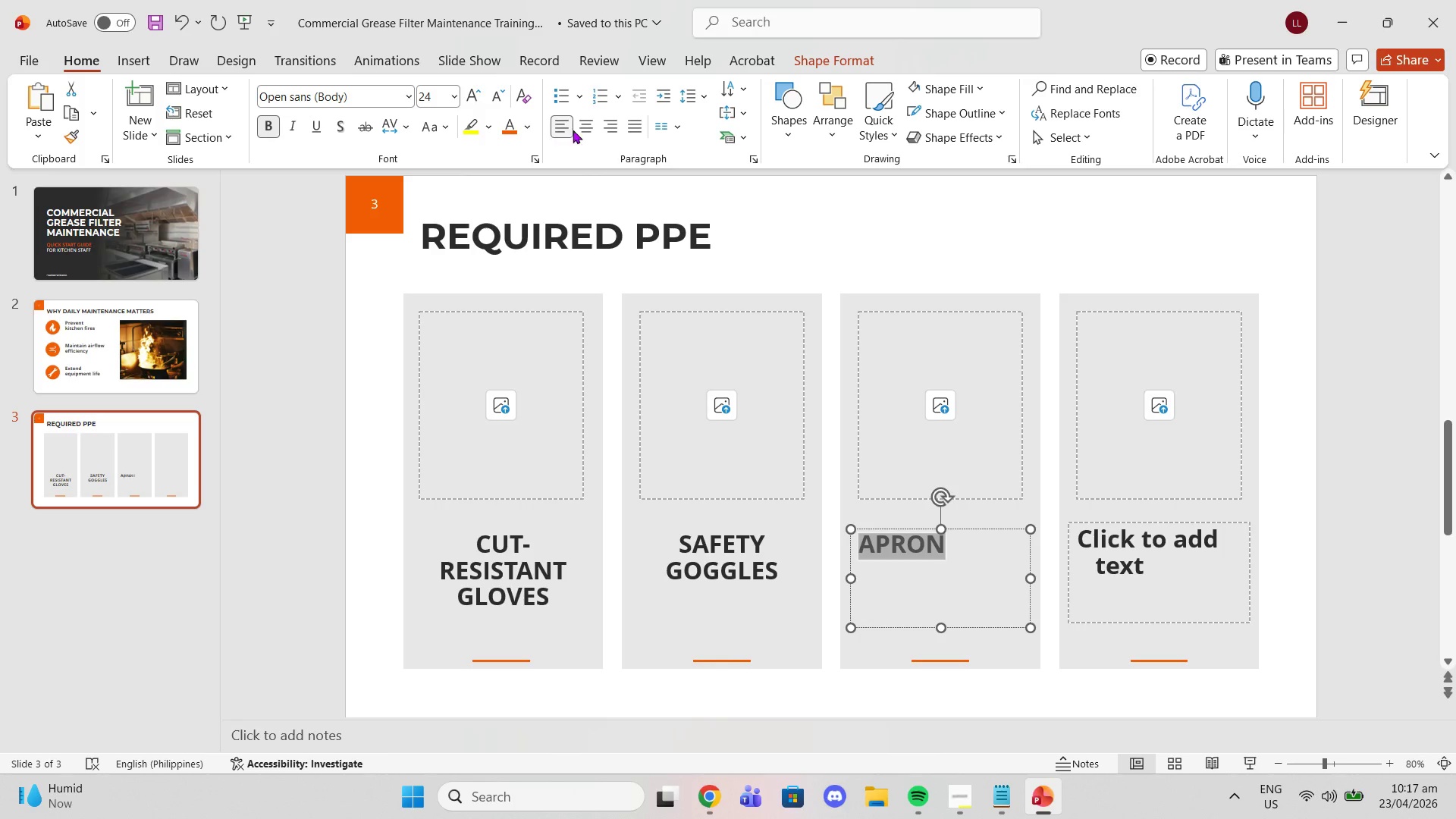 
left_click([593, 122])
 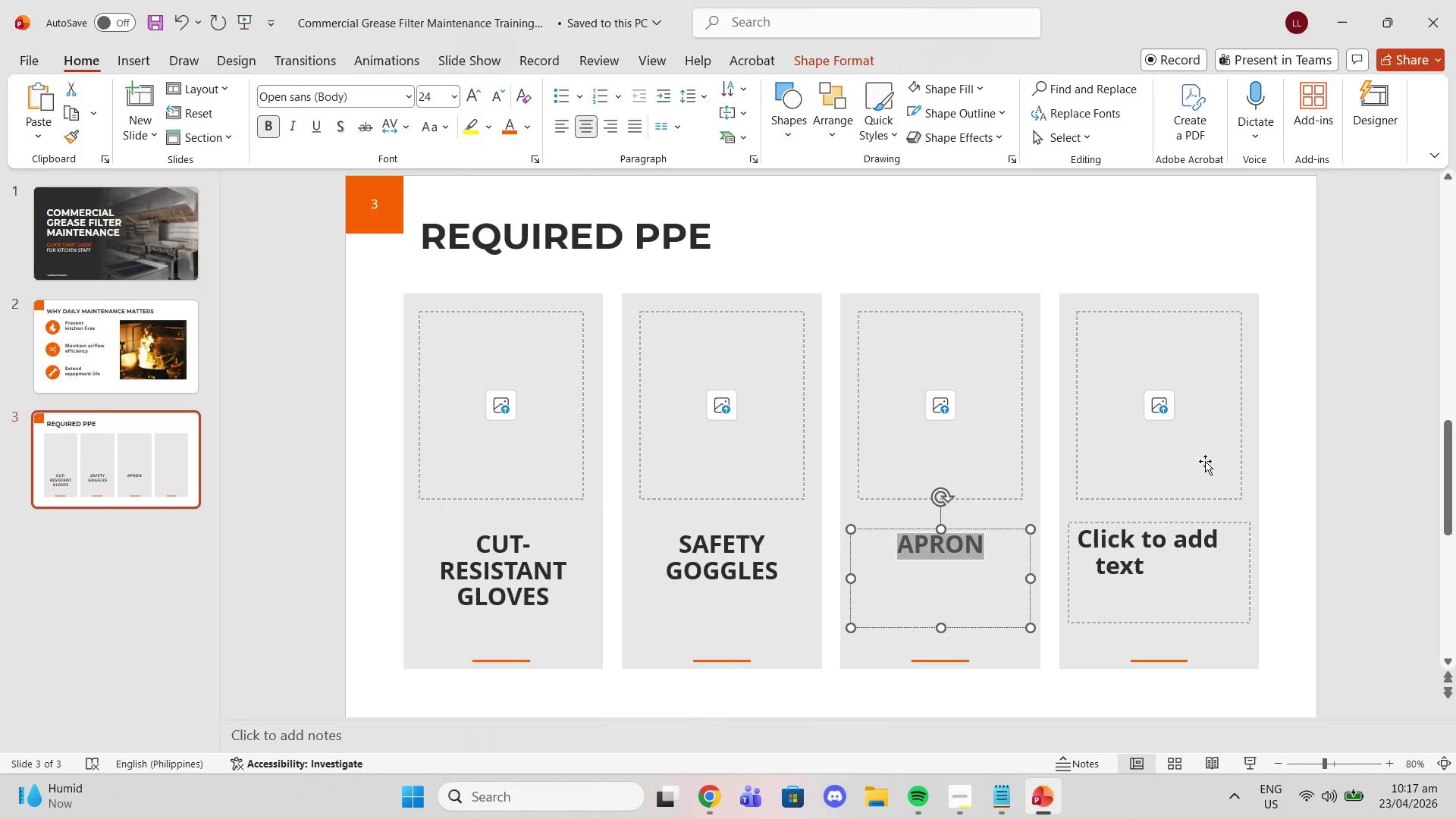 
left_click([1262, 473])
 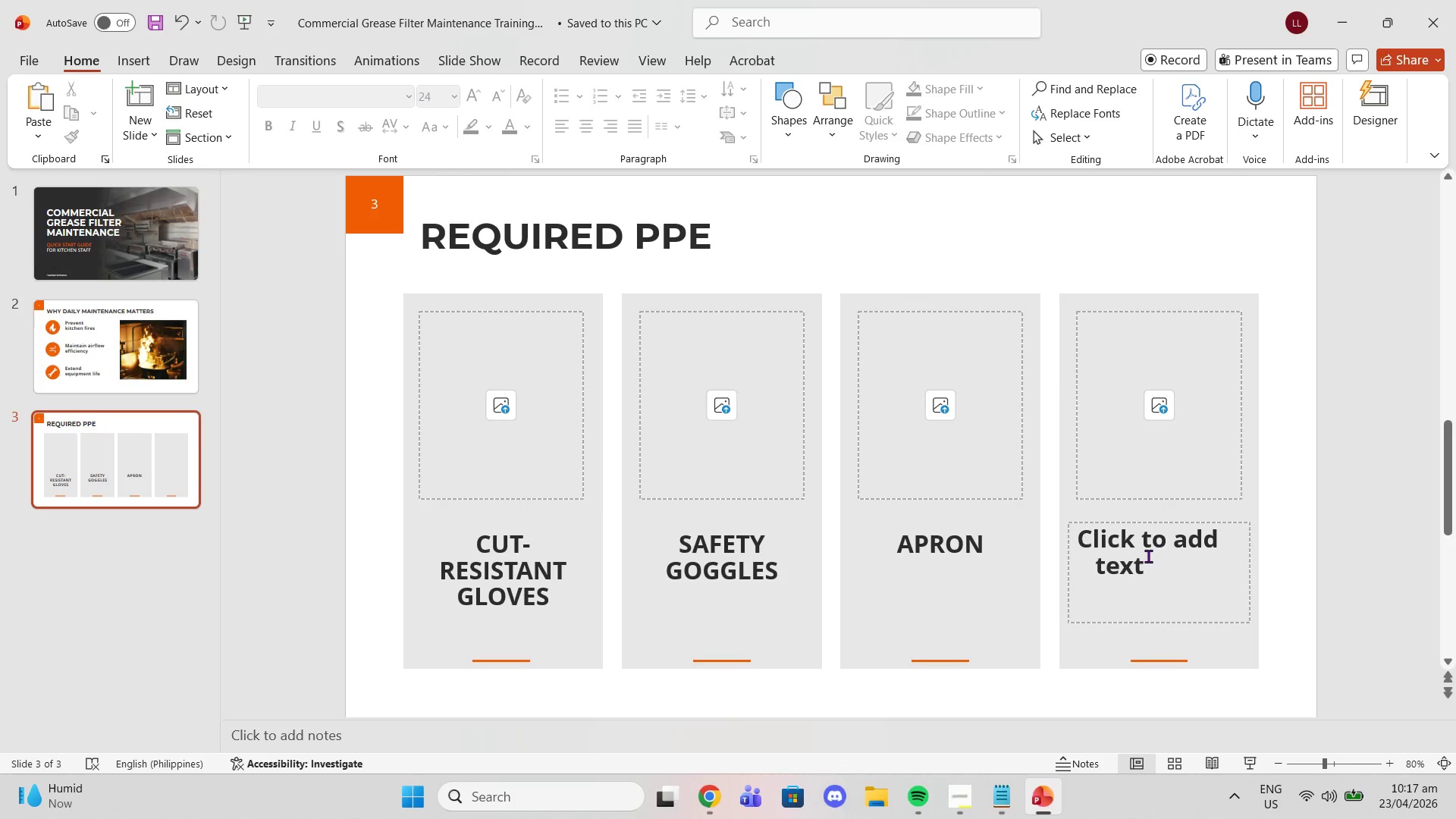 
double_click([1148, 556])
 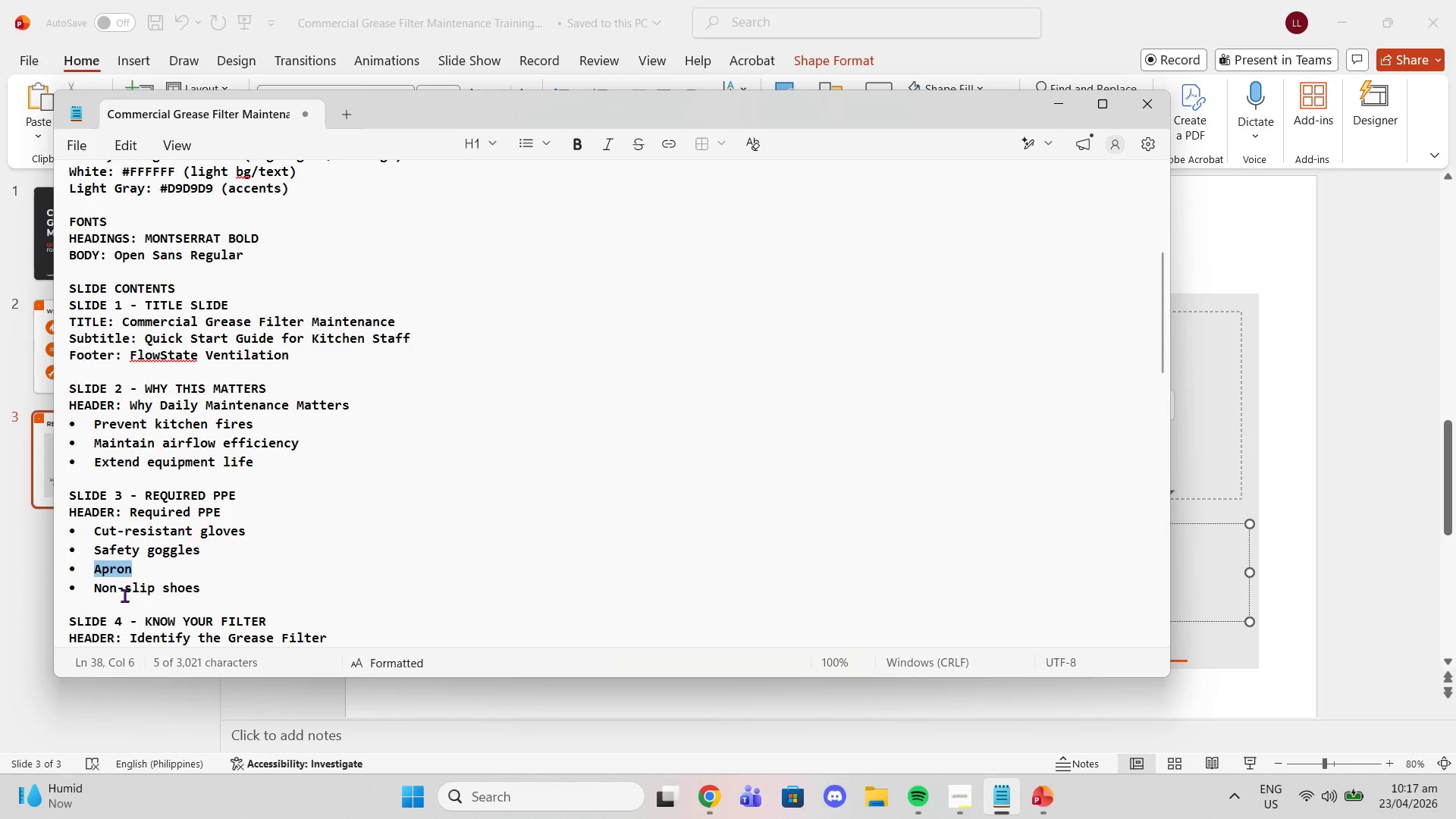 
left_click_drag(start_coordinate=[97, 593], to_coordinate=[199, 587])
 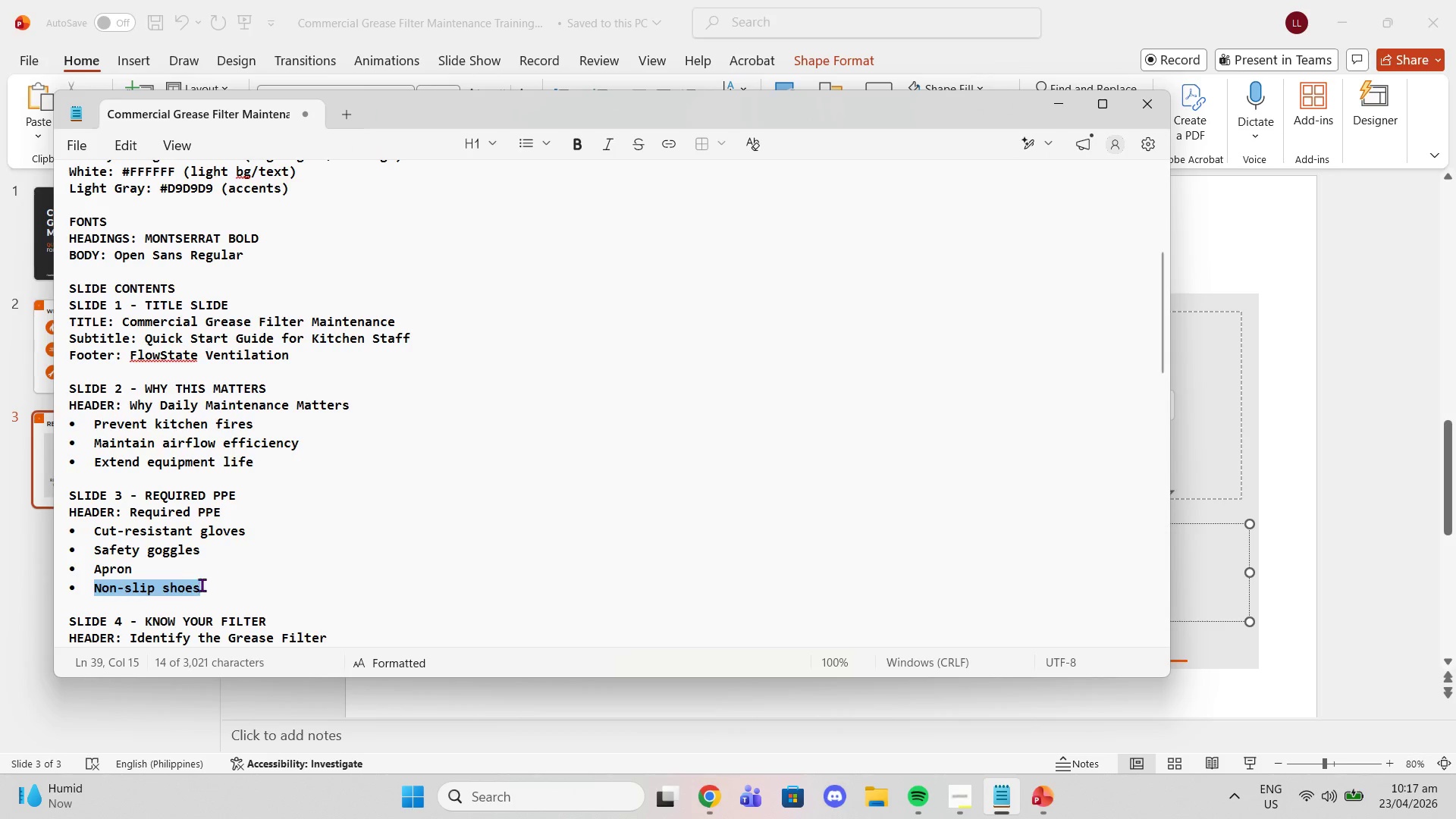 
key(Control+ControlLeft)
 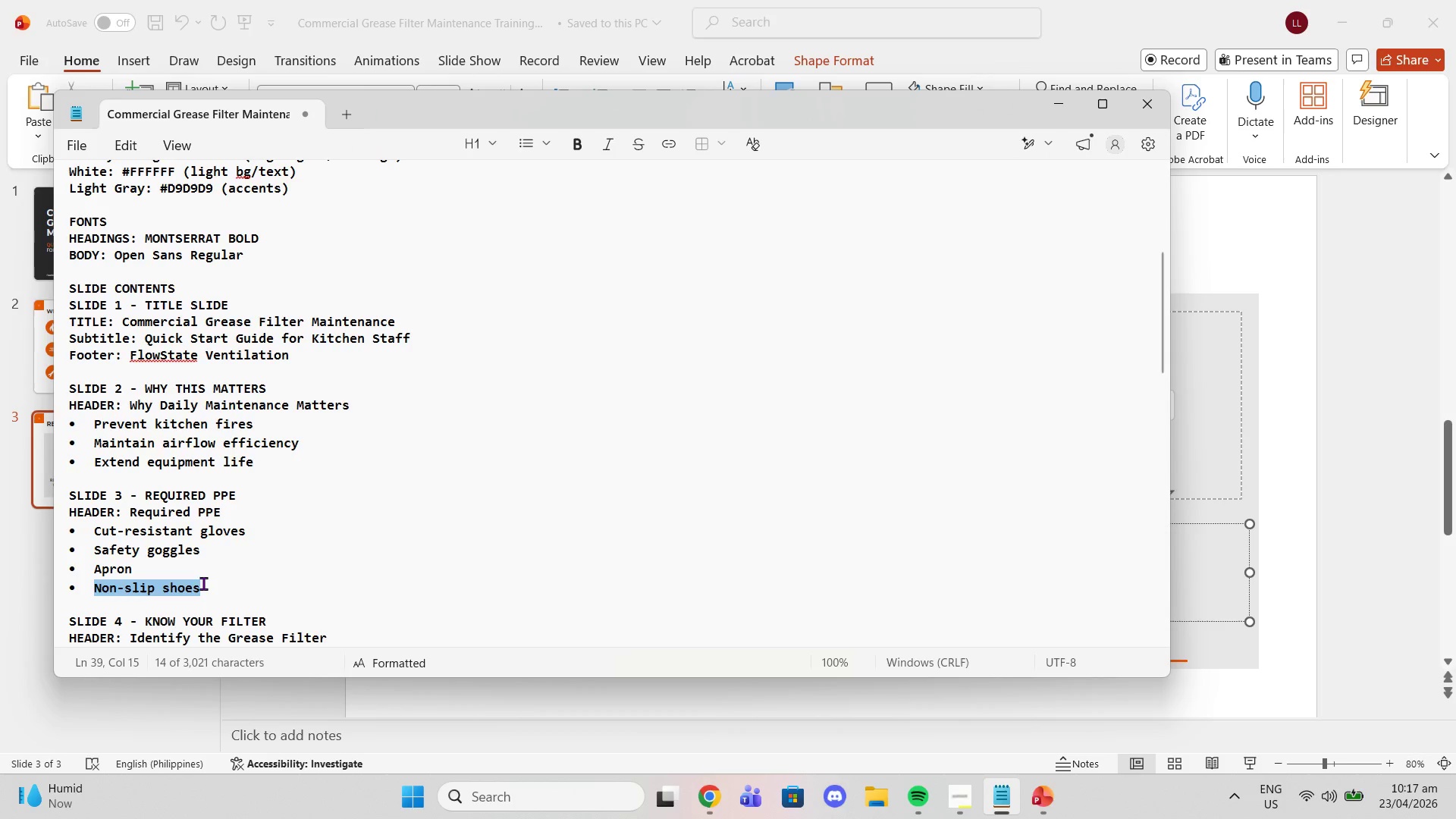 
key(Control+C)
 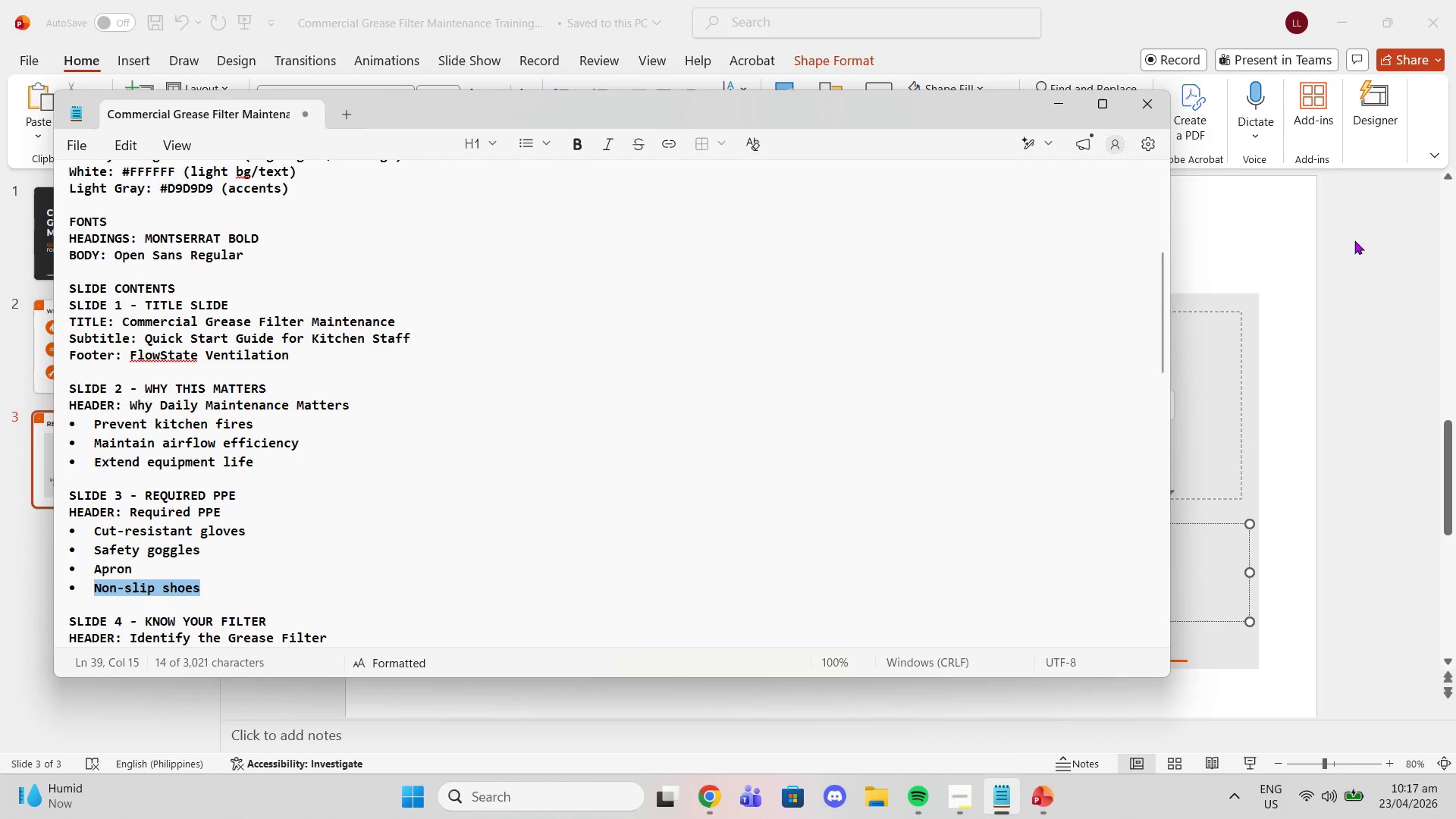 
left_click([1397, 270])
 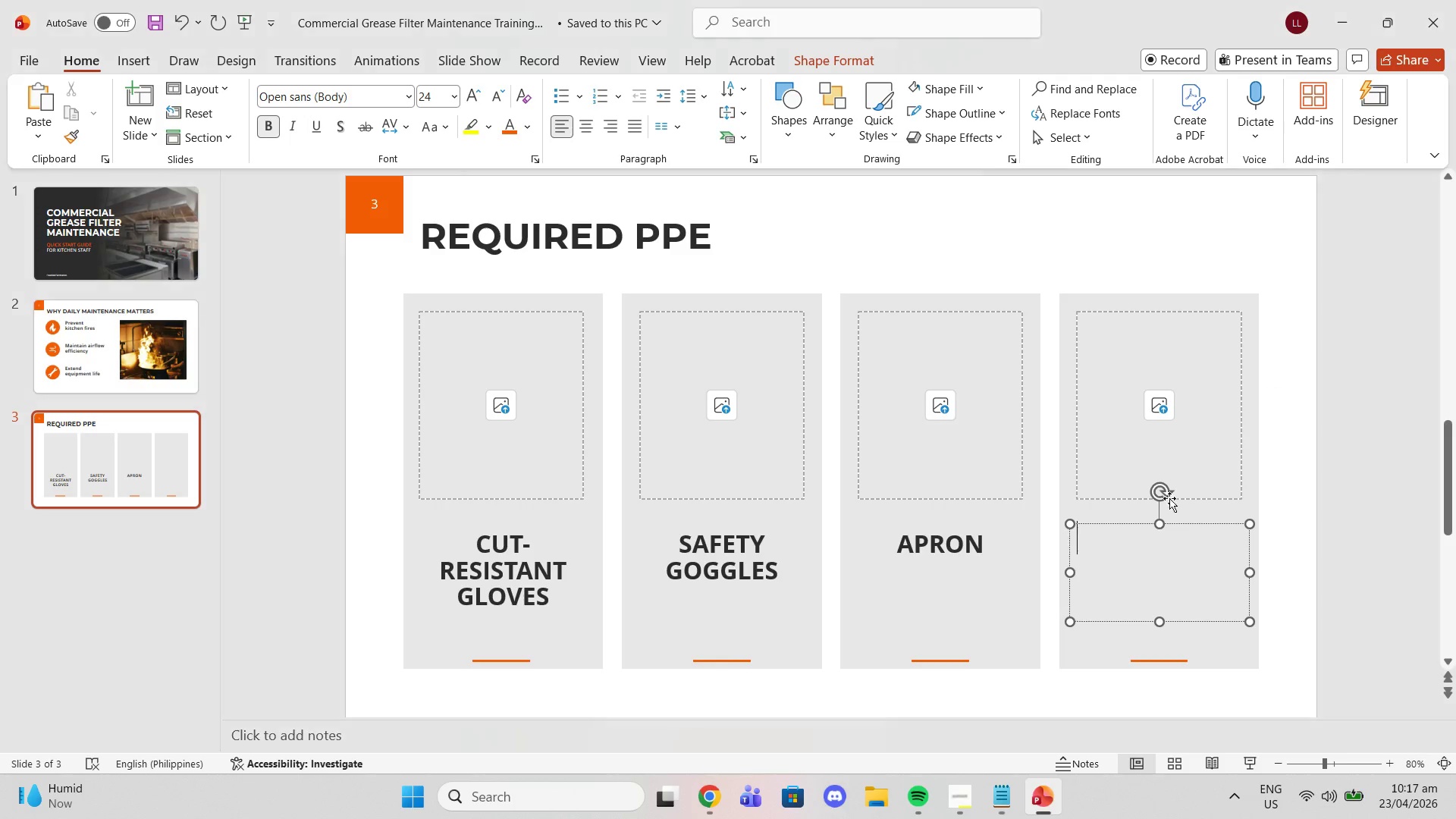 
key(Control+V)
 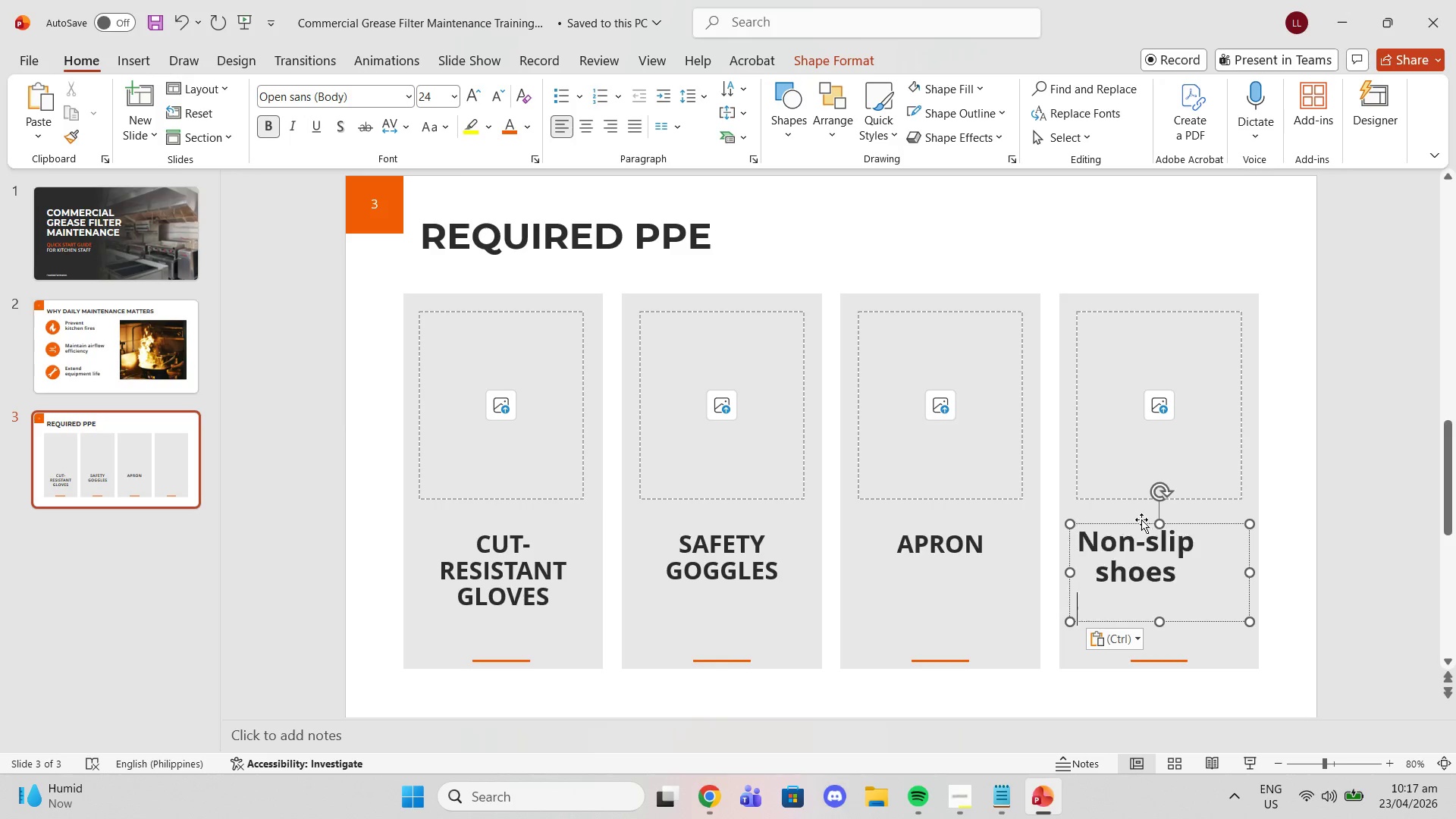 
key(Control+ControlLeft)
 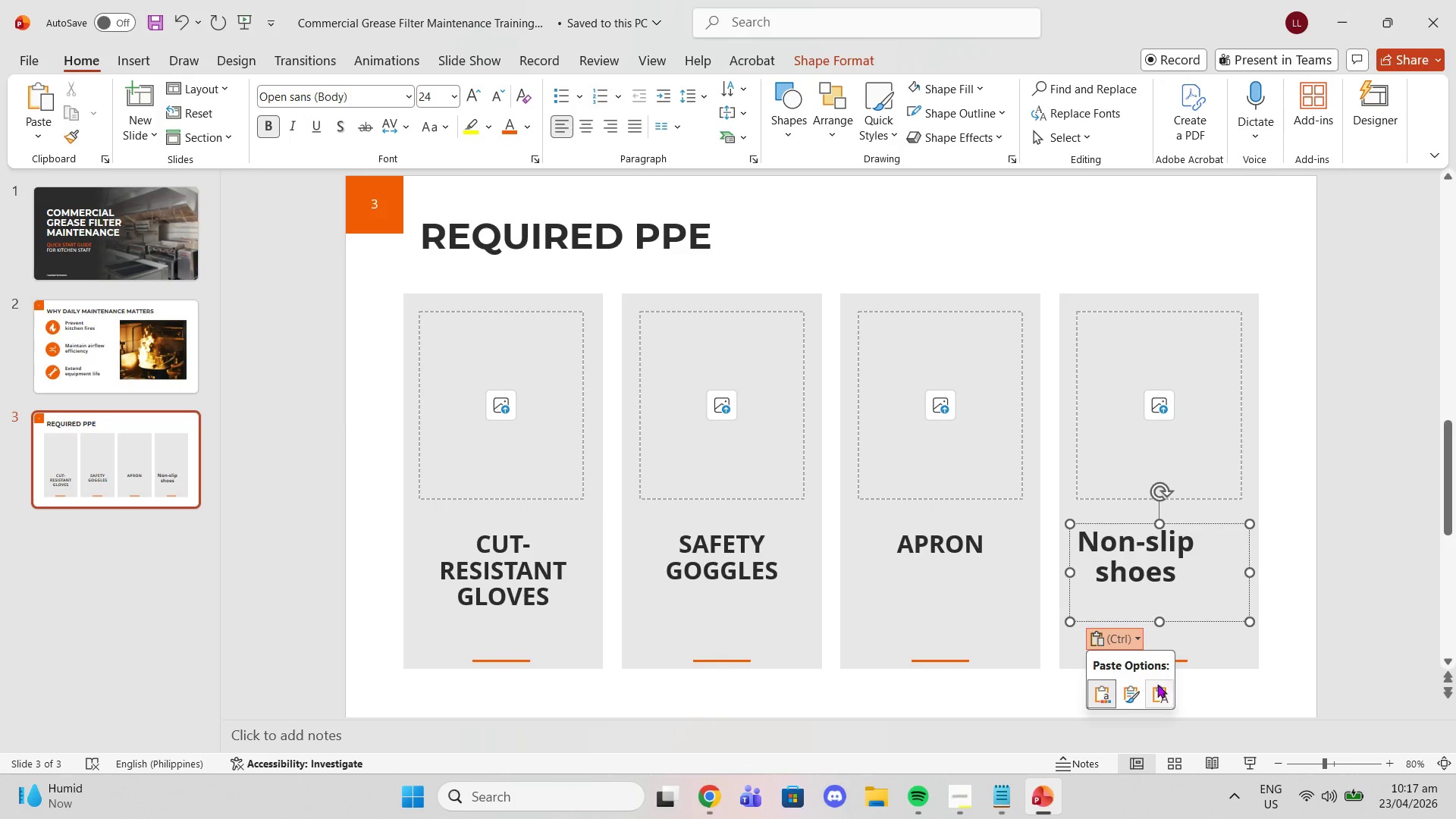 
left_click([1160, 695])
 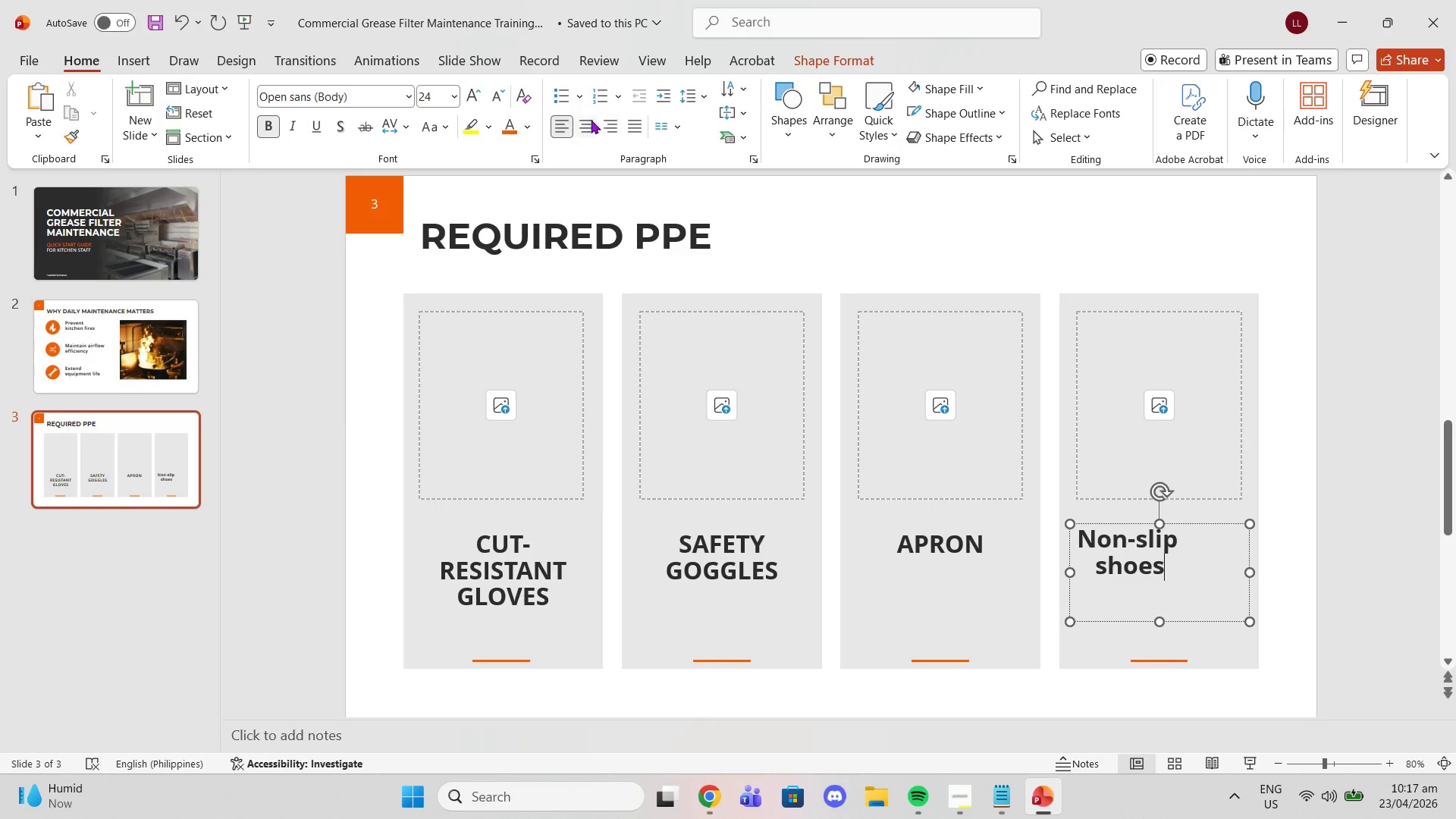 
double_click([561, 95])
 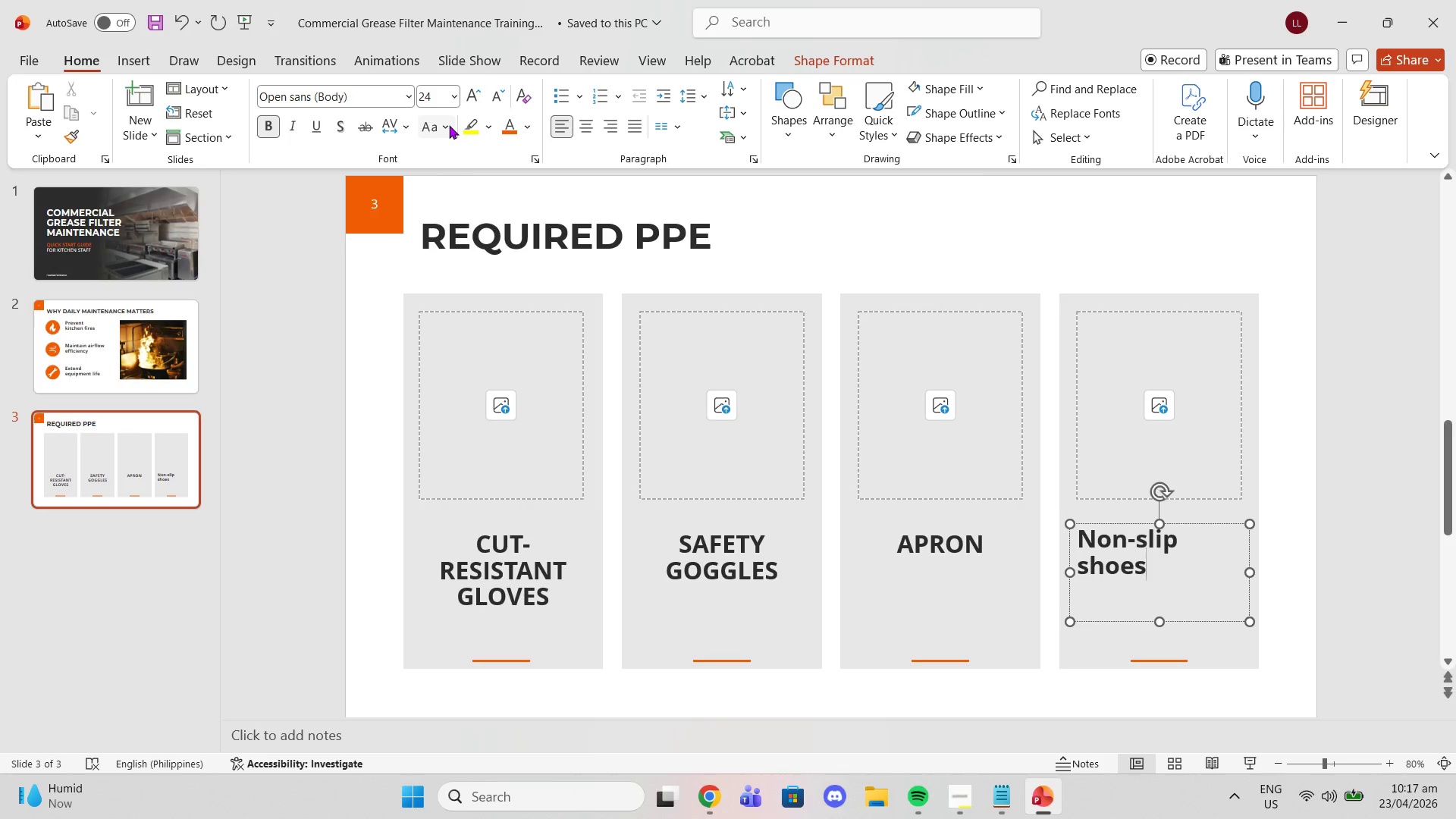 
left_click([431, 126])
 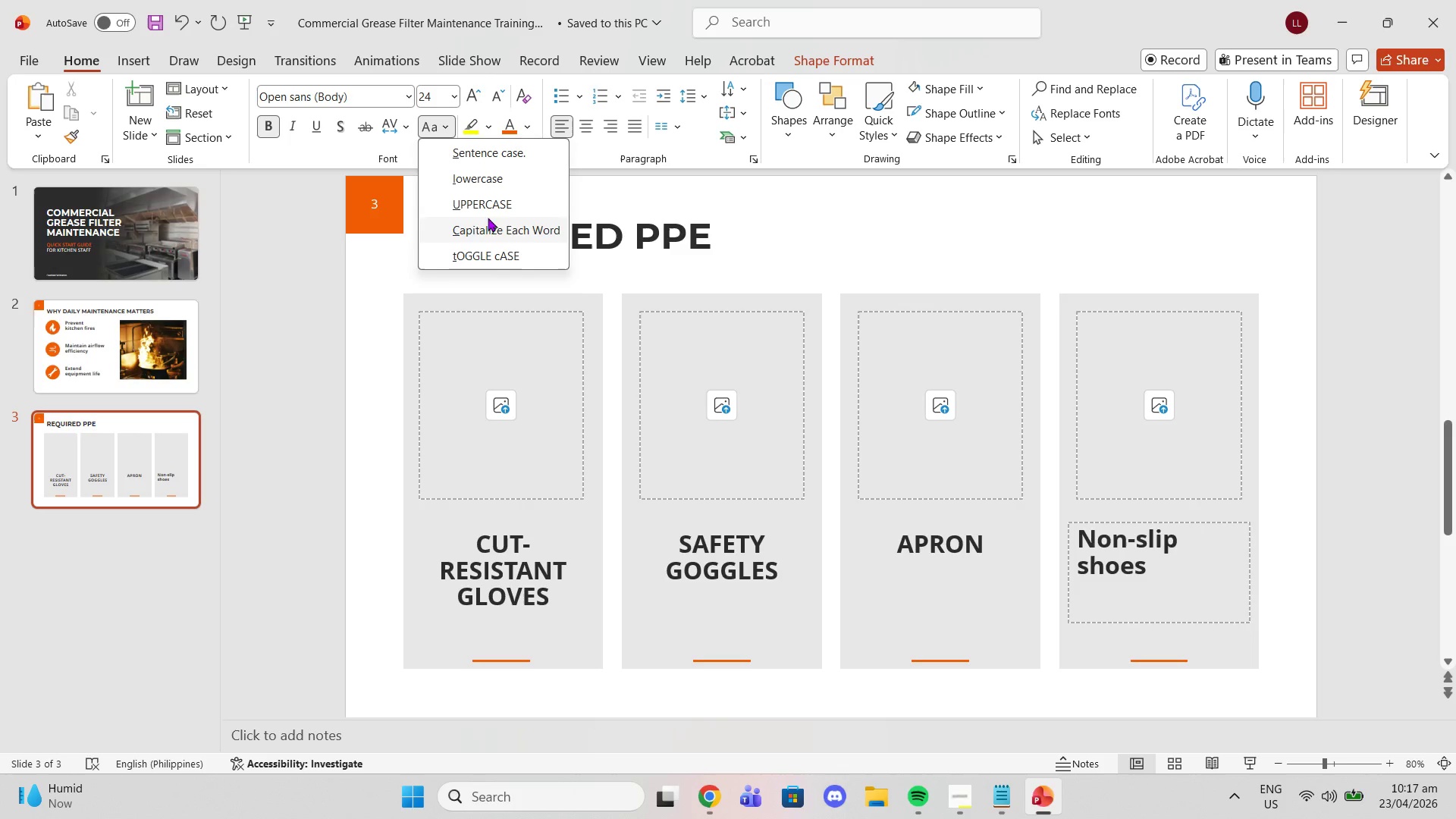 
left_click([475, 204])
 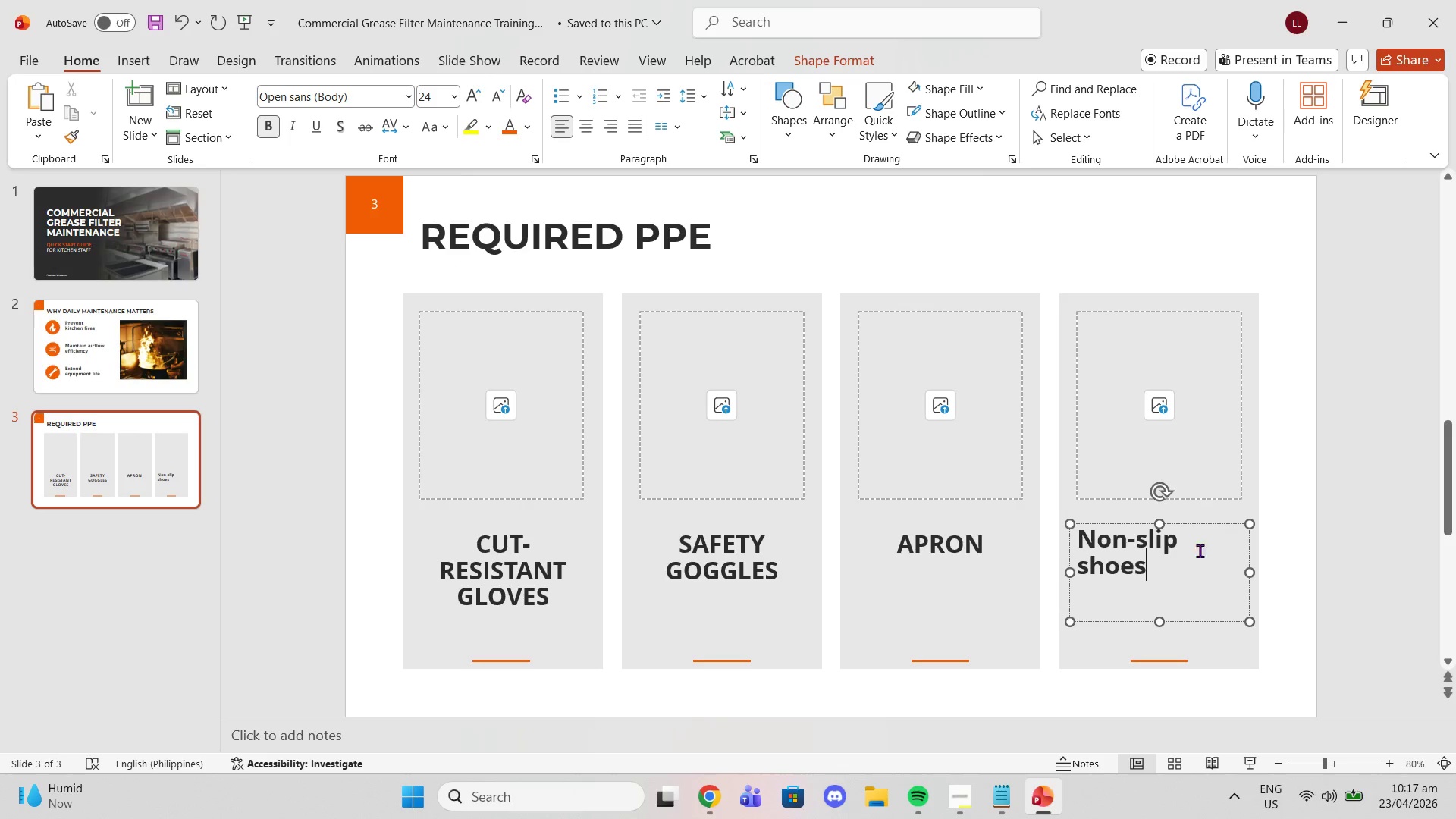 
double_click([1133, 573])
 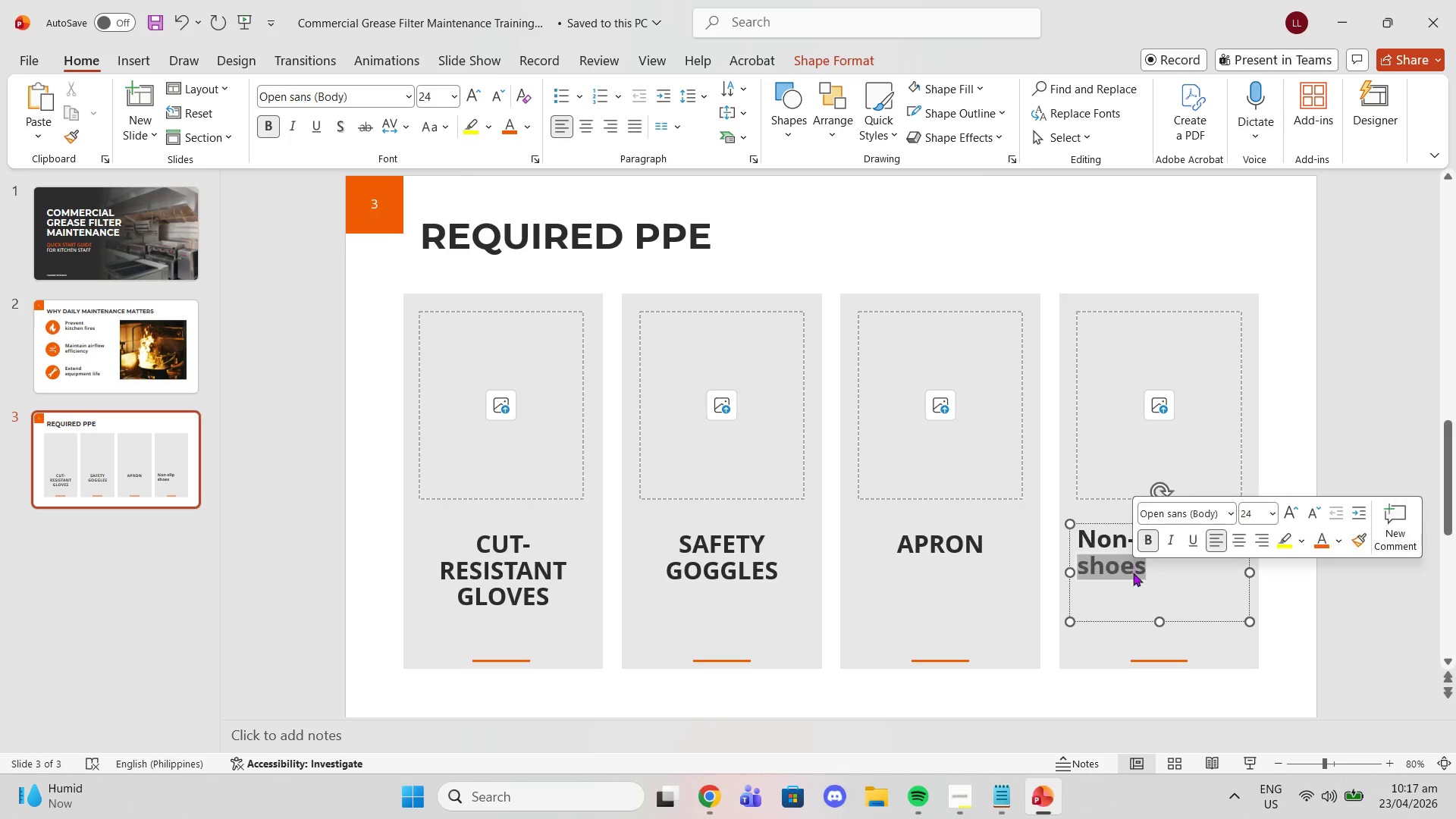 
triple_click([1133, 573])
 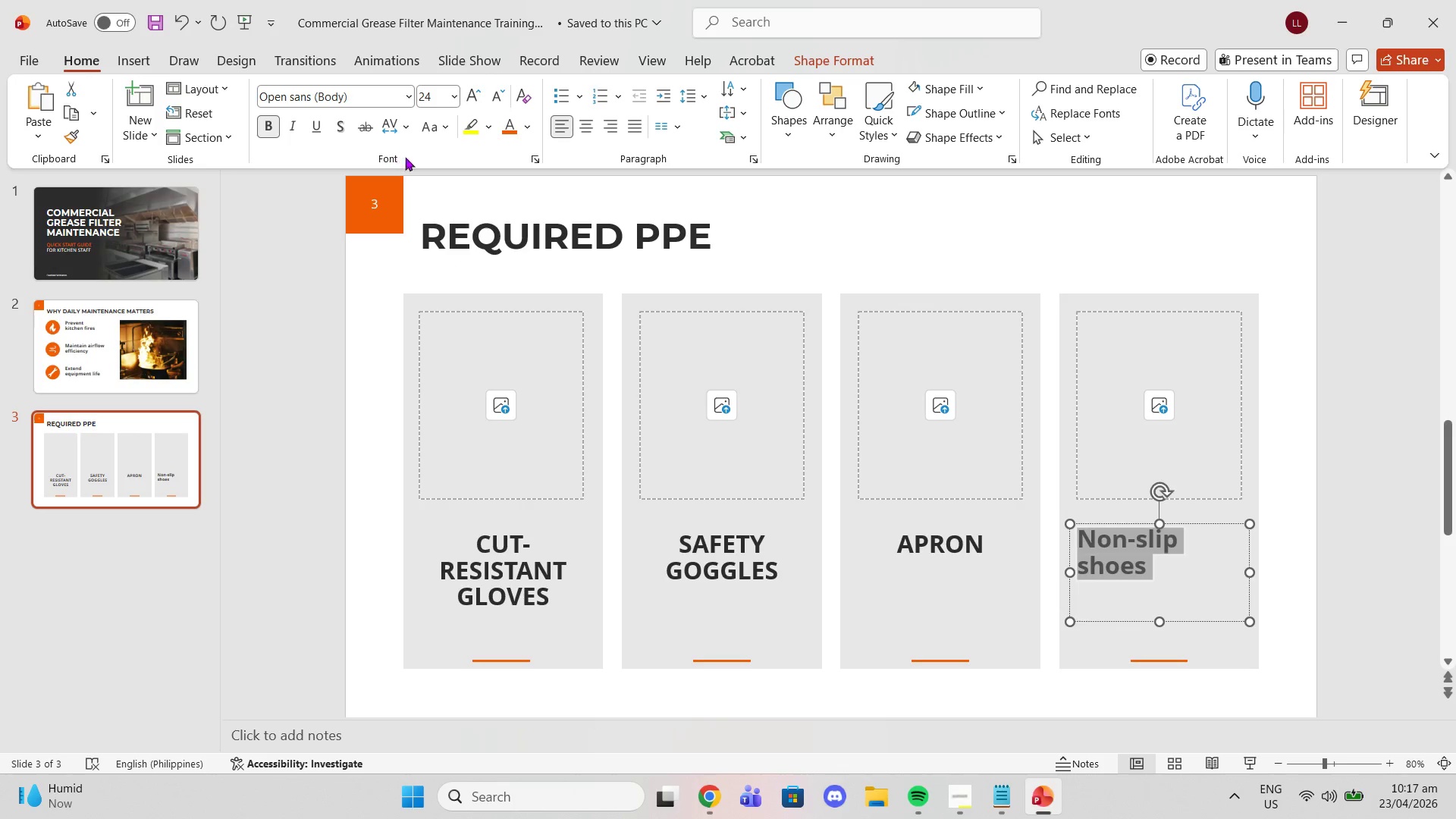 
left_click([427, 124])
 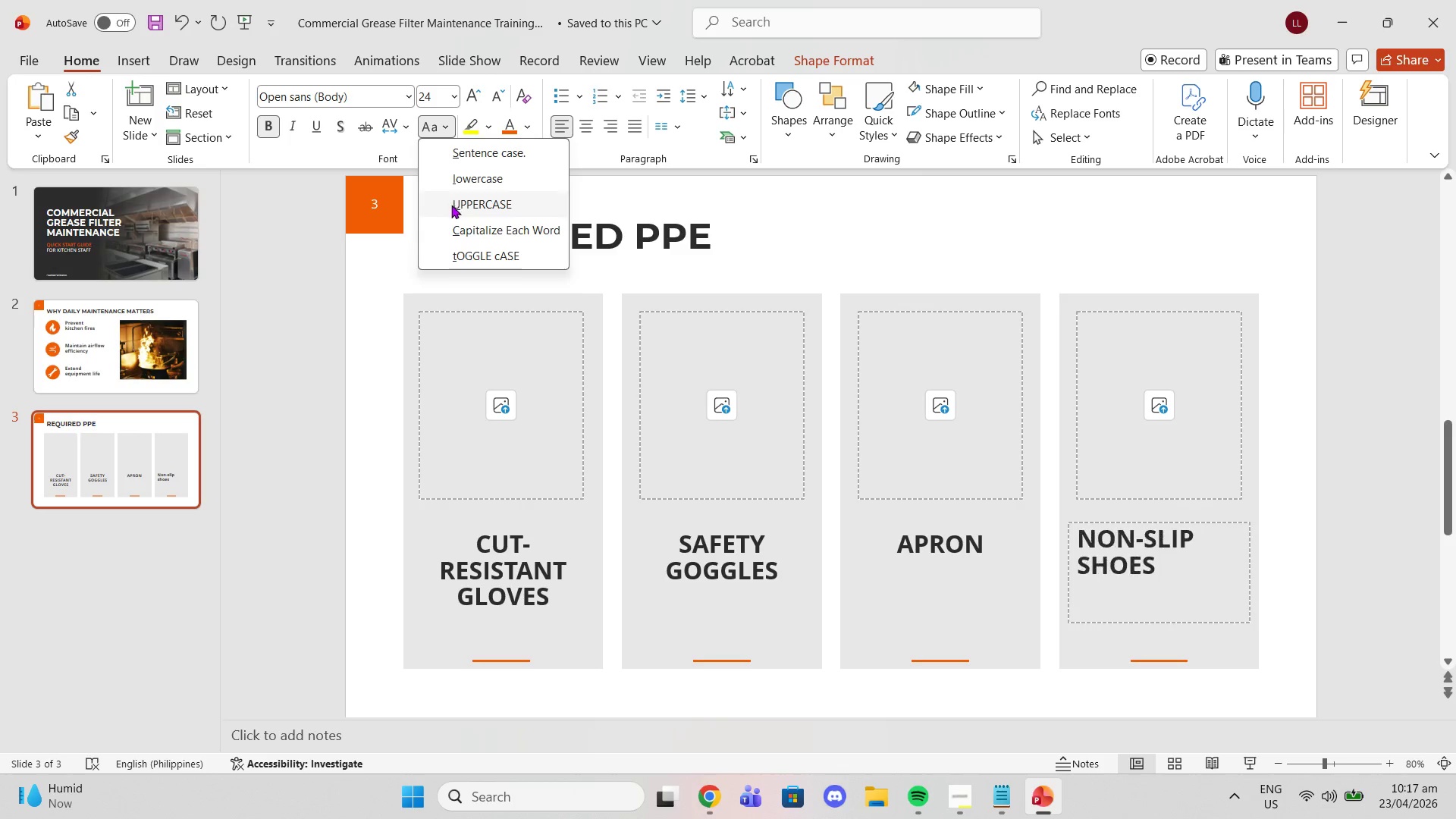 
left_click([452, 205])
 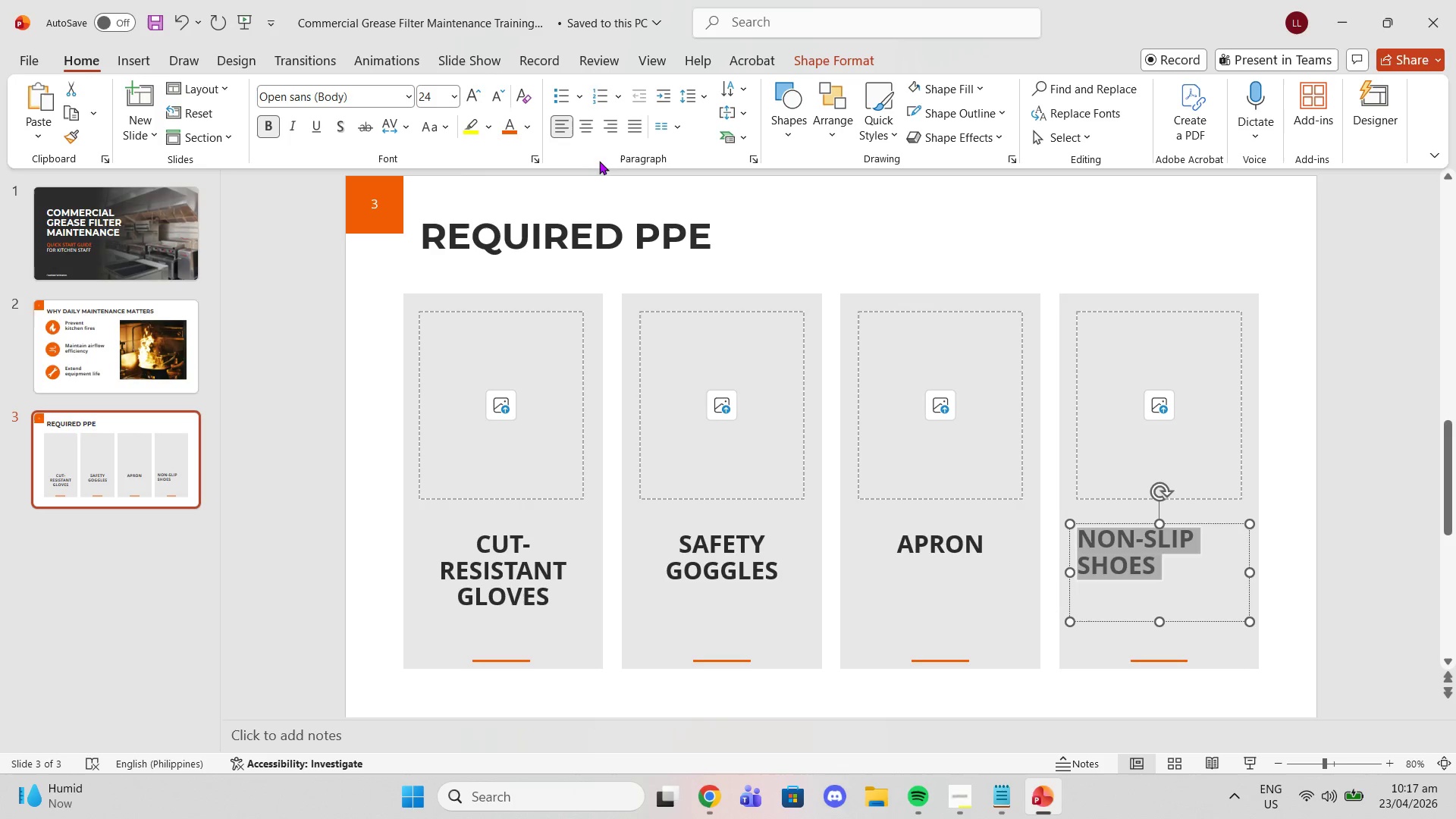 
left_click([582, 133])
 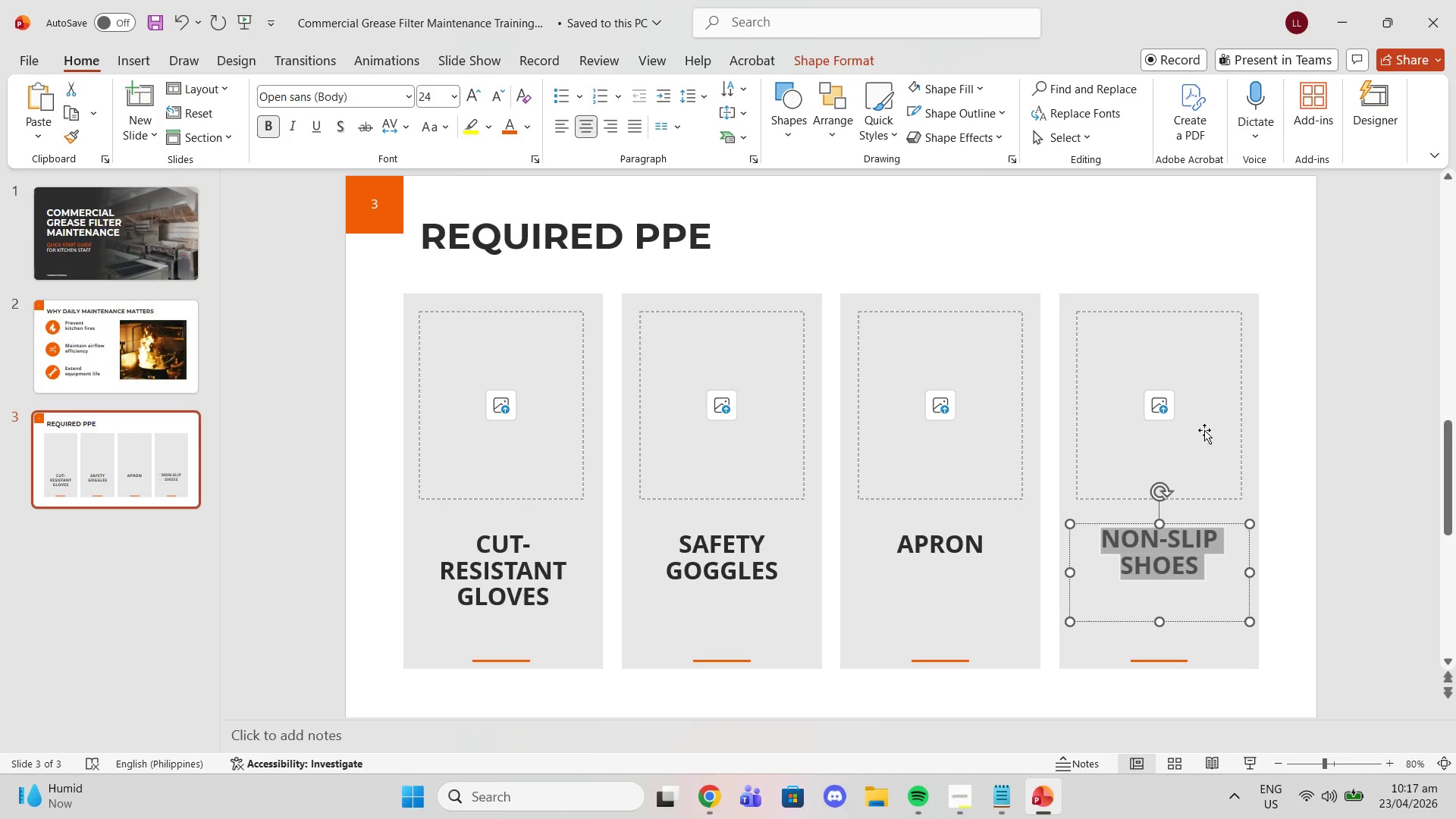 
left_click([1370, 378])
 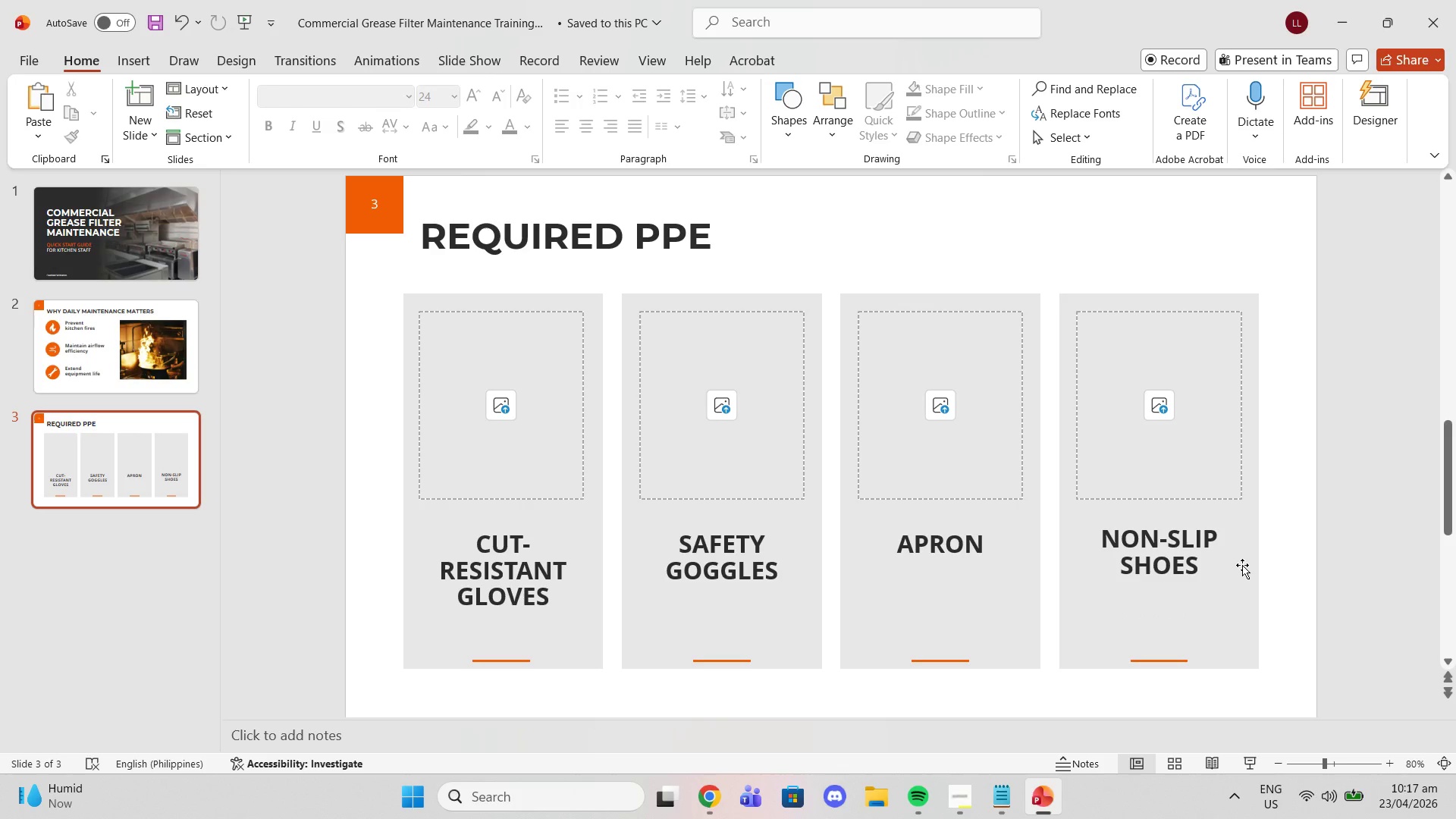 
scroll: coordinate [1235, 560], scroll_direction: up, amount: 2.0
 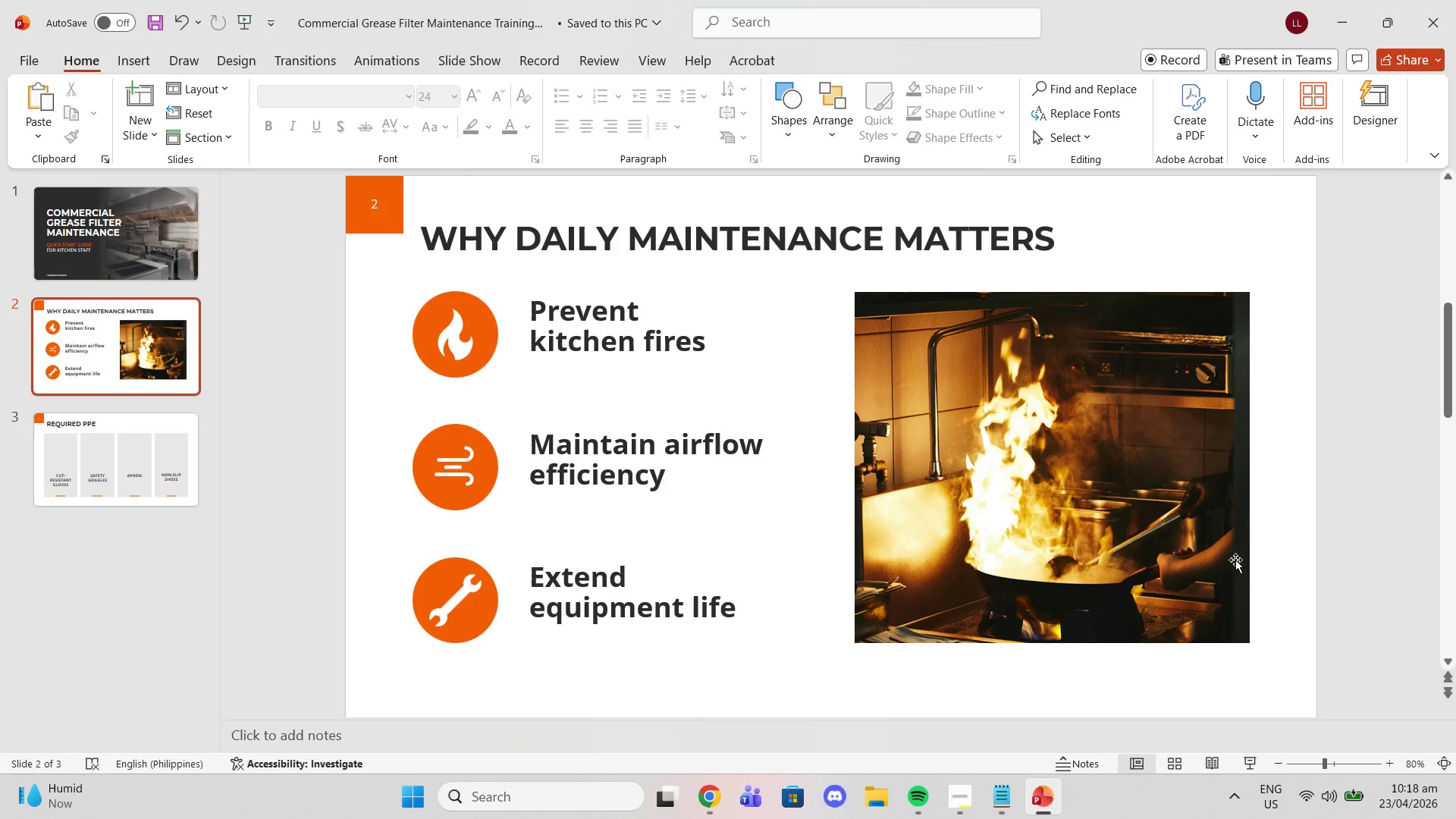 
scroll: coordinate [1229, 594], scroll_direction: down, amount: 2.0
 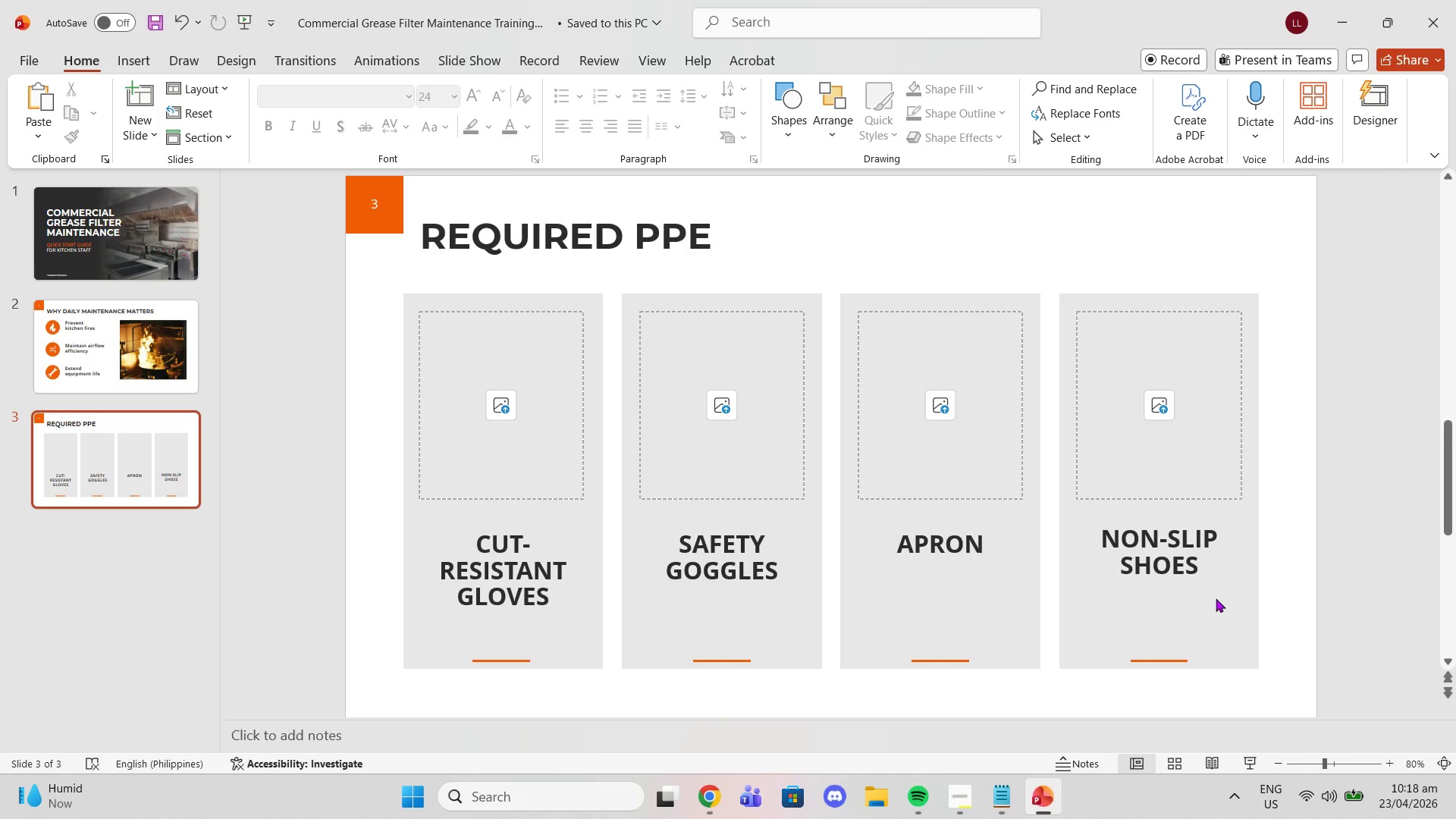 
scroll: coordinate [1216, 598], scroll_direction: up, amount: 1.0
 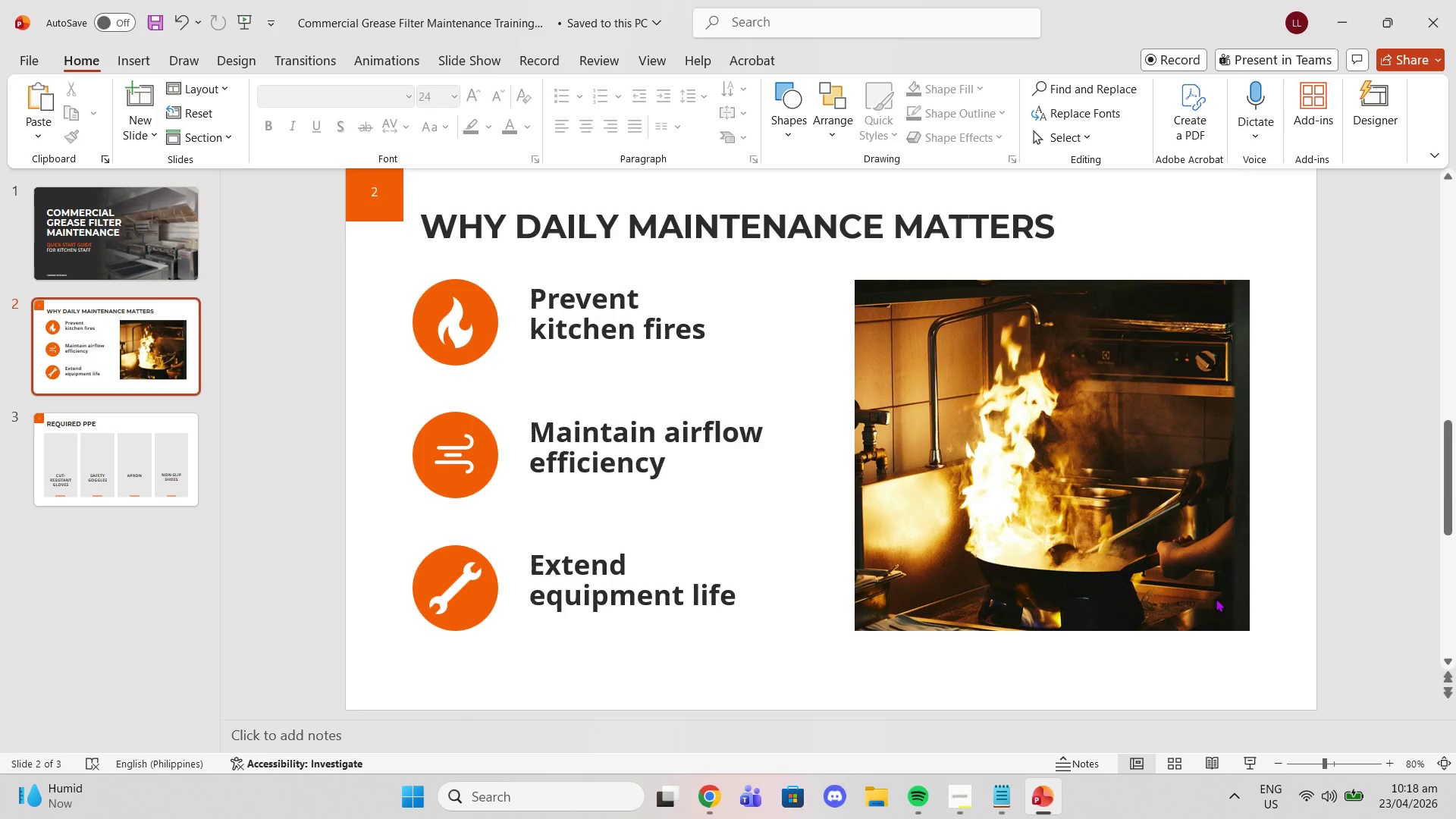 
scroll: coordinate [1216, 598], scroll_direction: none, amount: 0.0
 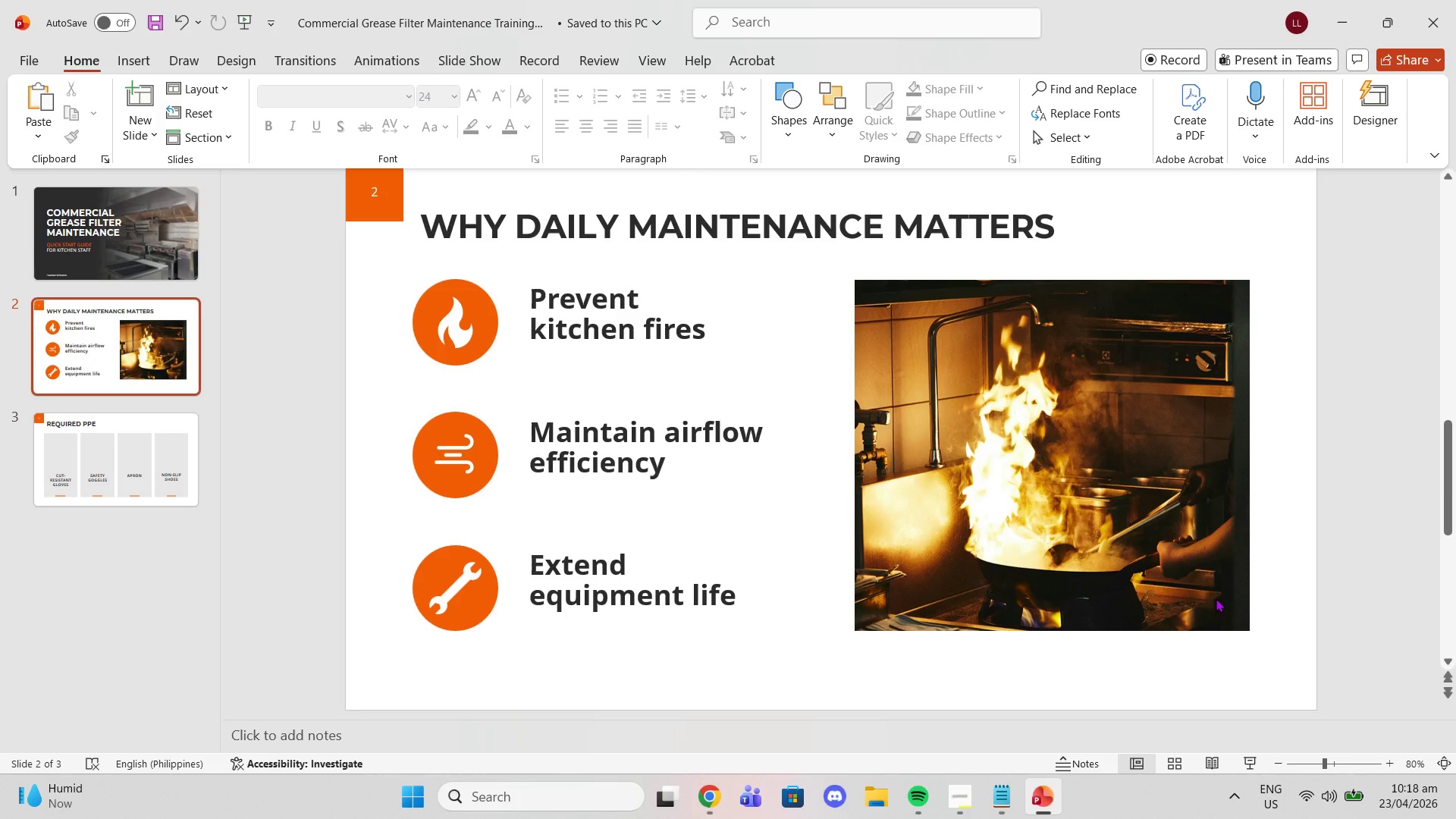 
scroll: coordinate [1216, 598], scroll_direction: down, amount: 1.0
 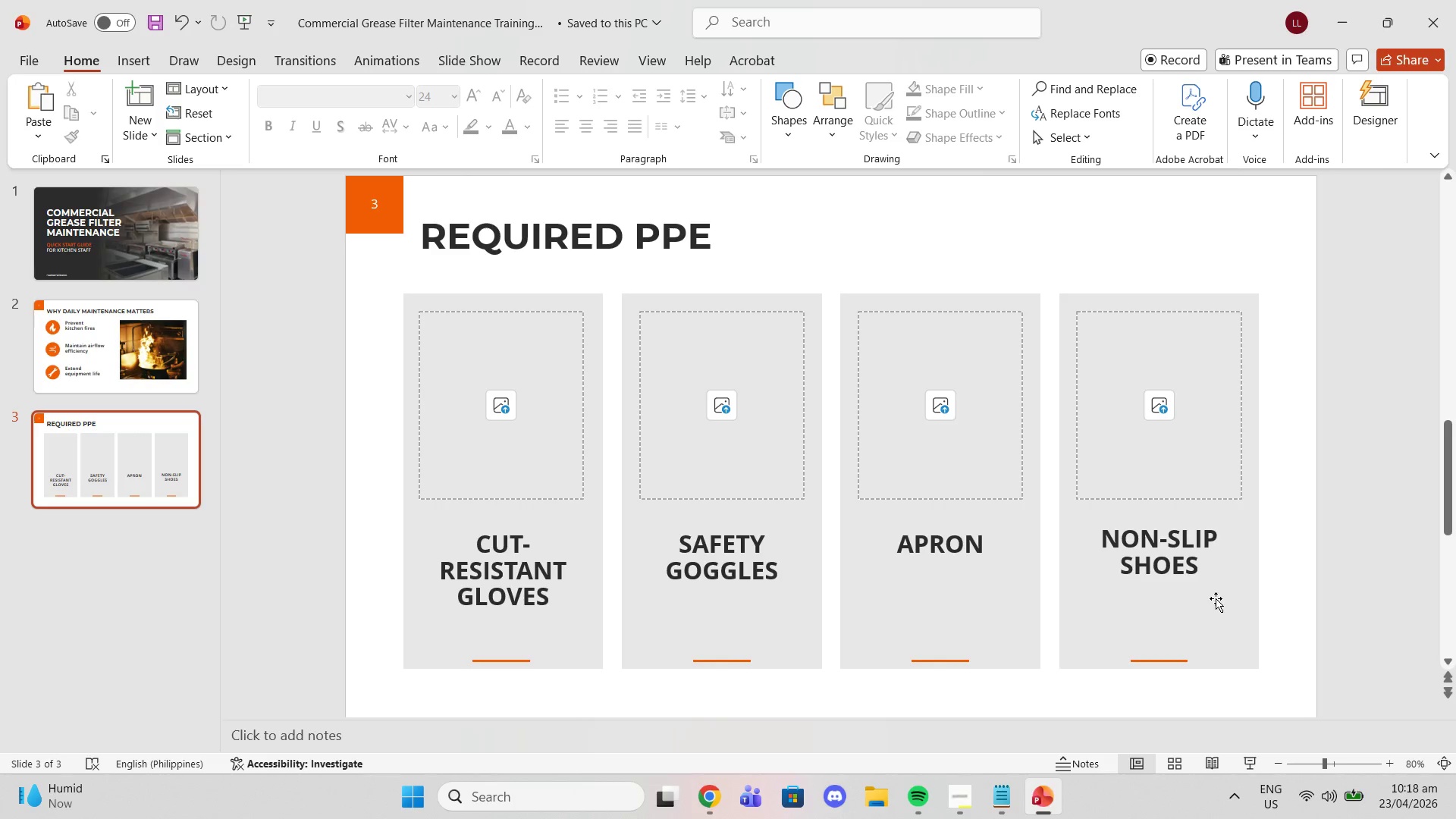 
scroll: coordinate [1216, 598], scroll_direction: up, amount: 1.0
 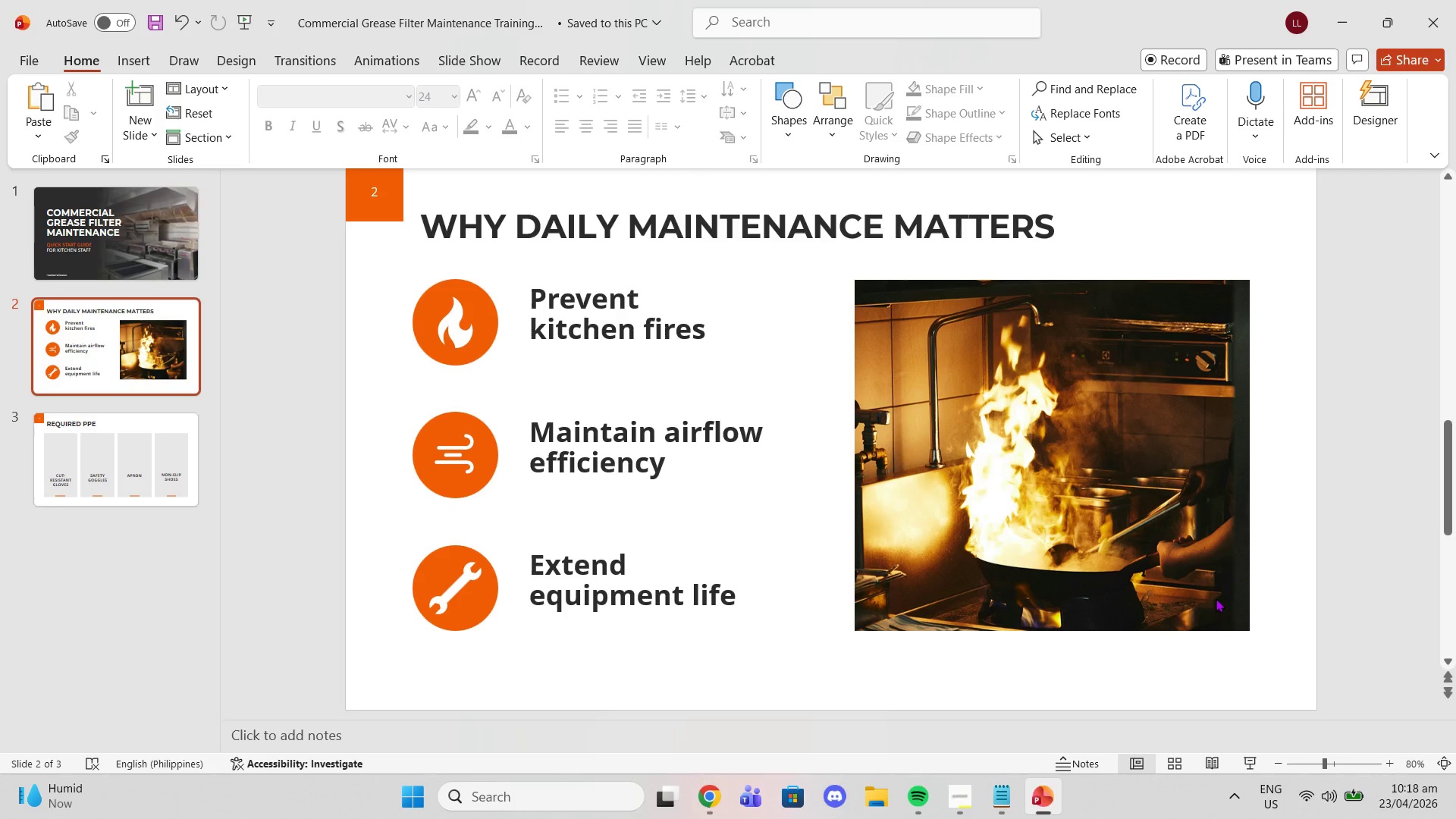 
scroll: coordinate [1216, 598], scroll_direction: down, amount: 1.0
 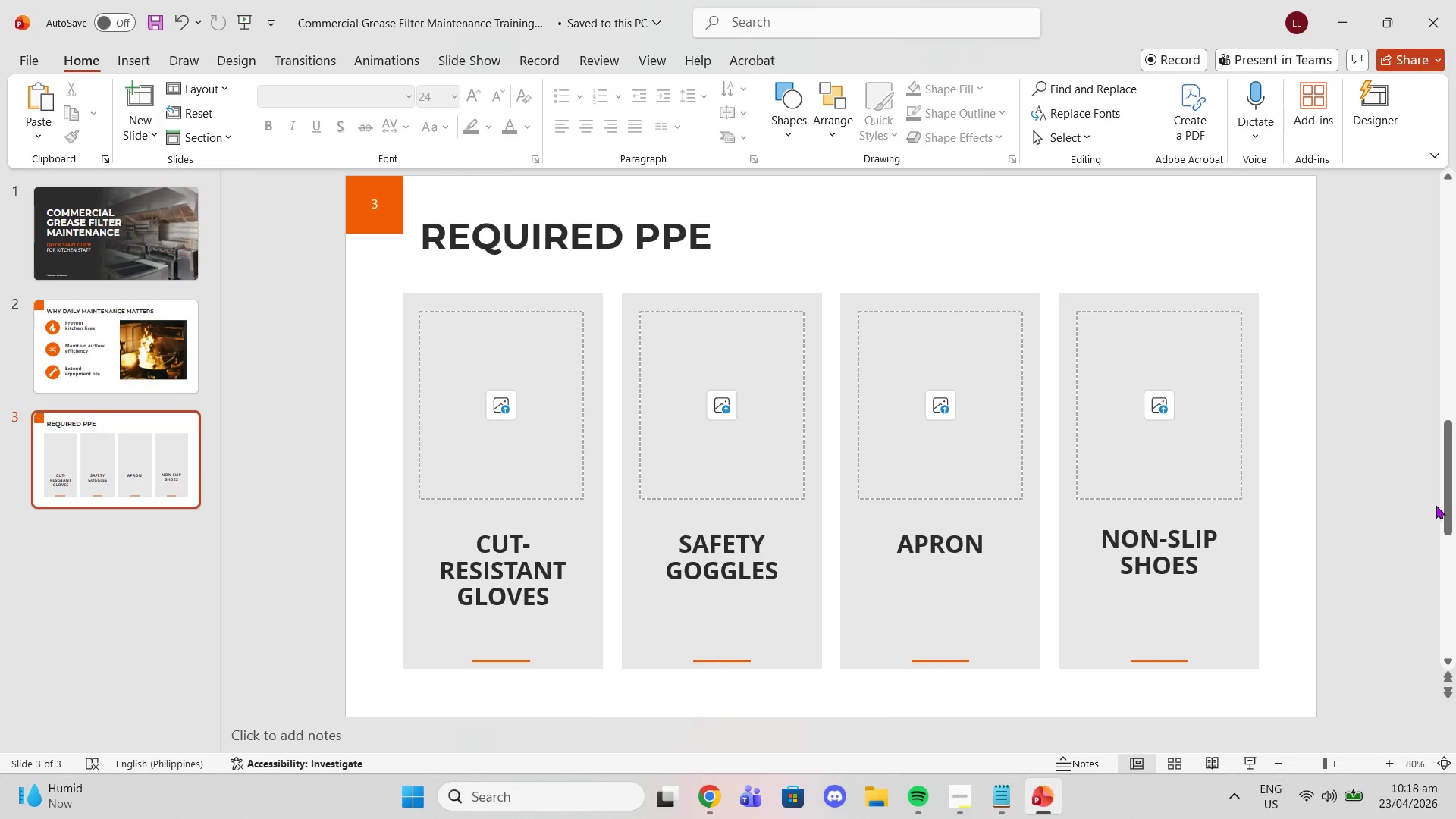 
left_click_drag(start_coordinate=[1455, 500], to_coordinate=[1452, 491])
 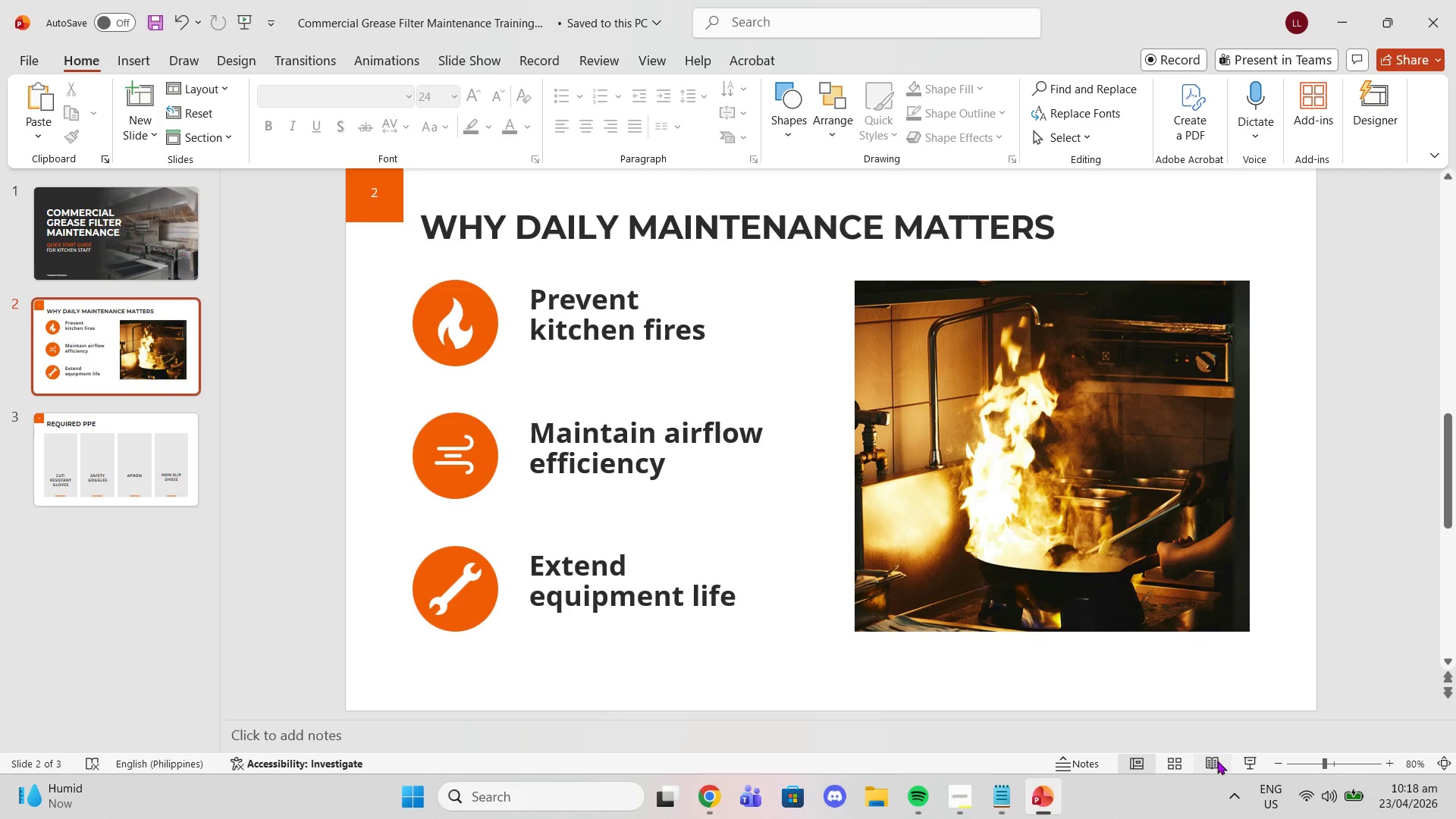 
left_click([1250, 756])
 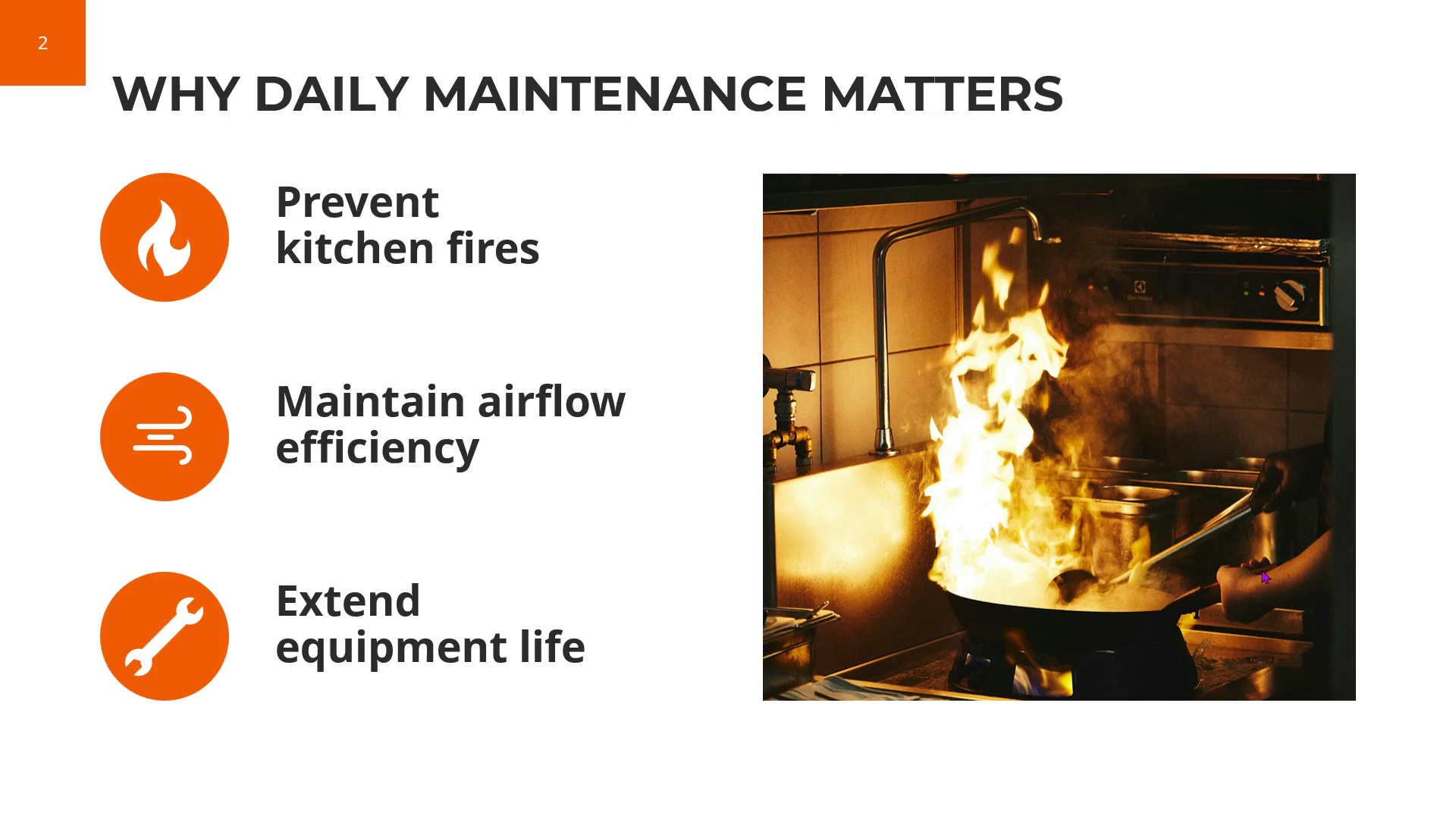 
key(ArrowRight)
 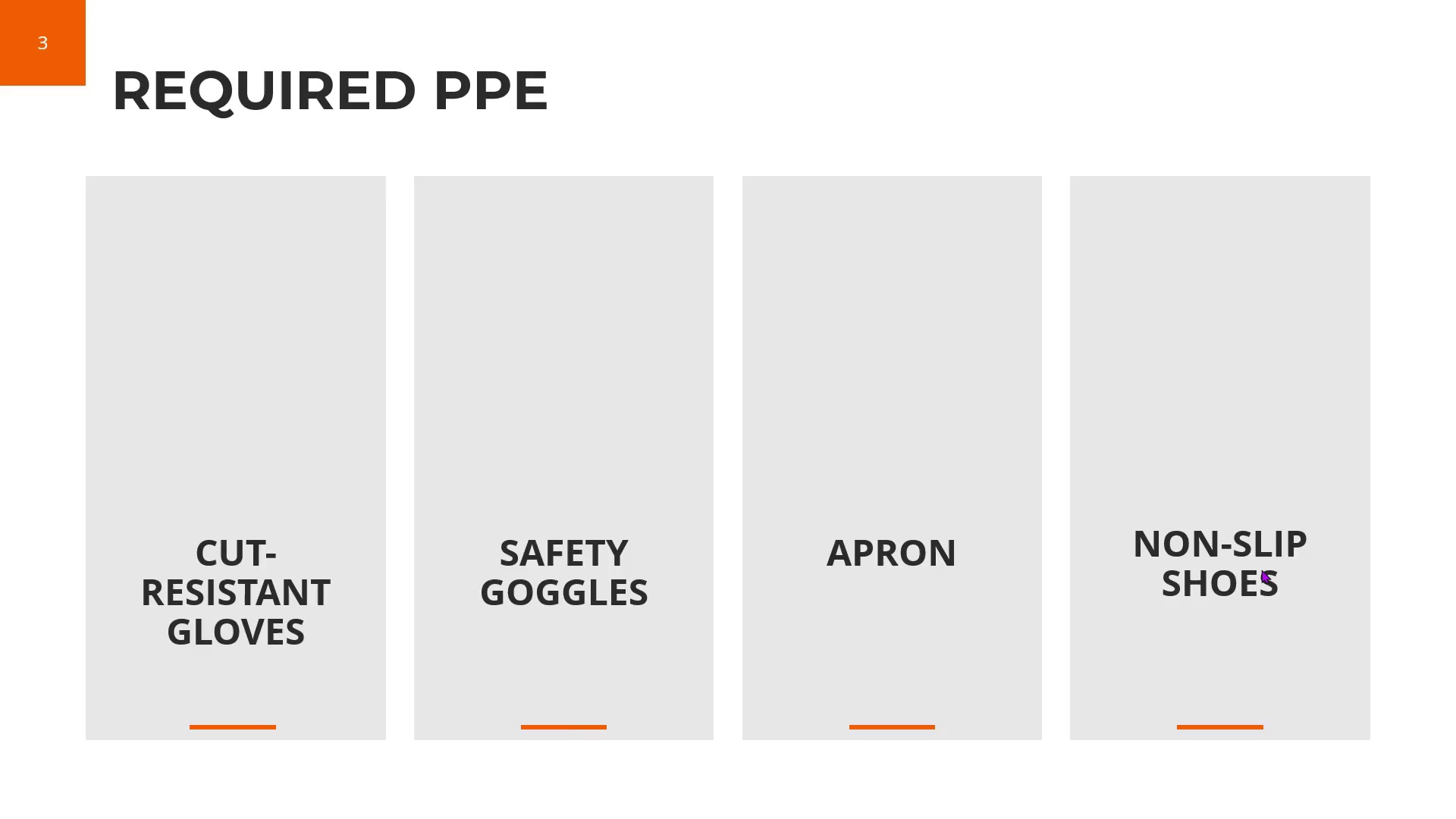 
key(ArrowLeft)
 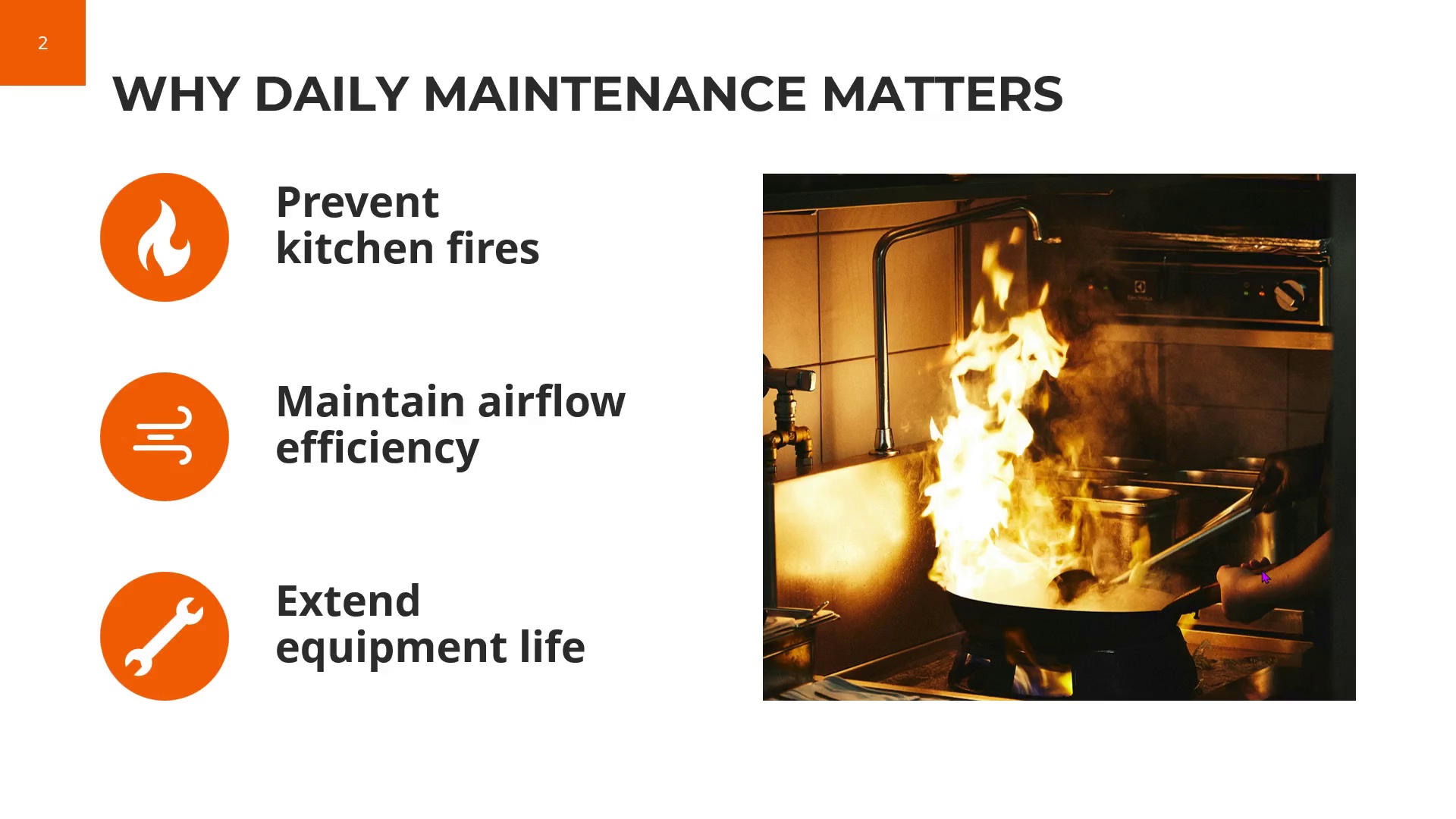 
key(ArrowRight)
 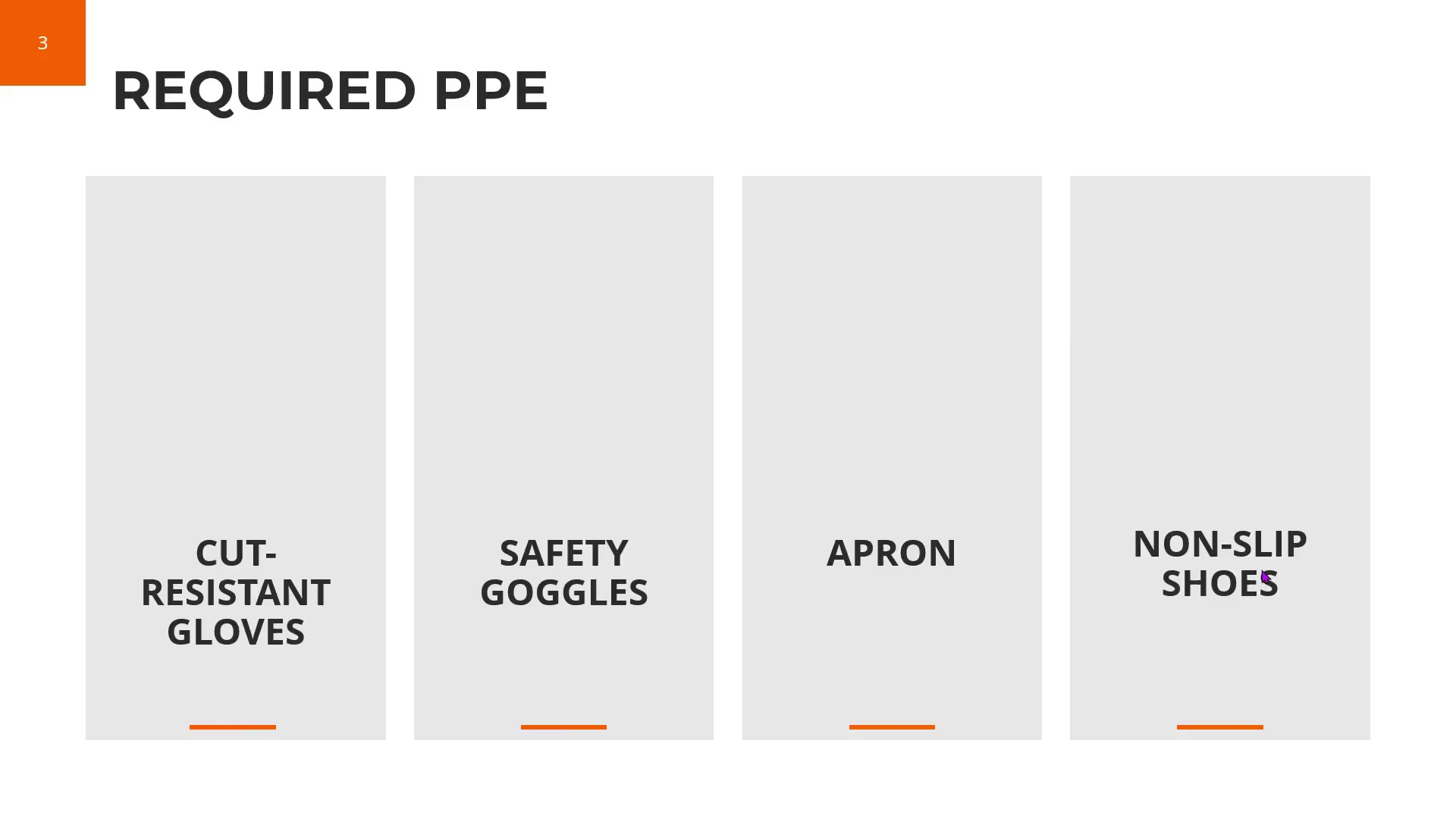 
key(ArrowLeft)
 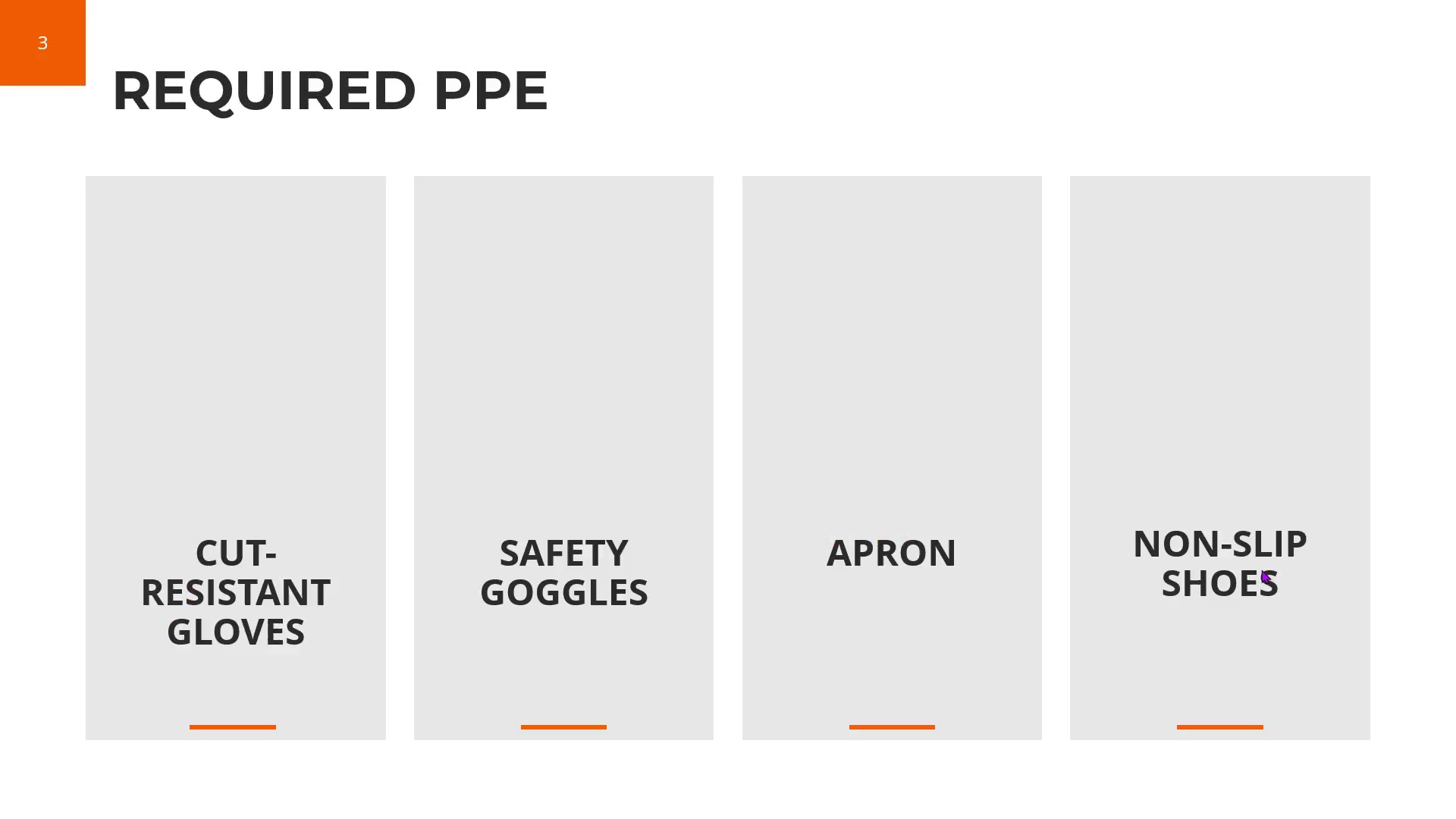 
key(ArrowRight)
 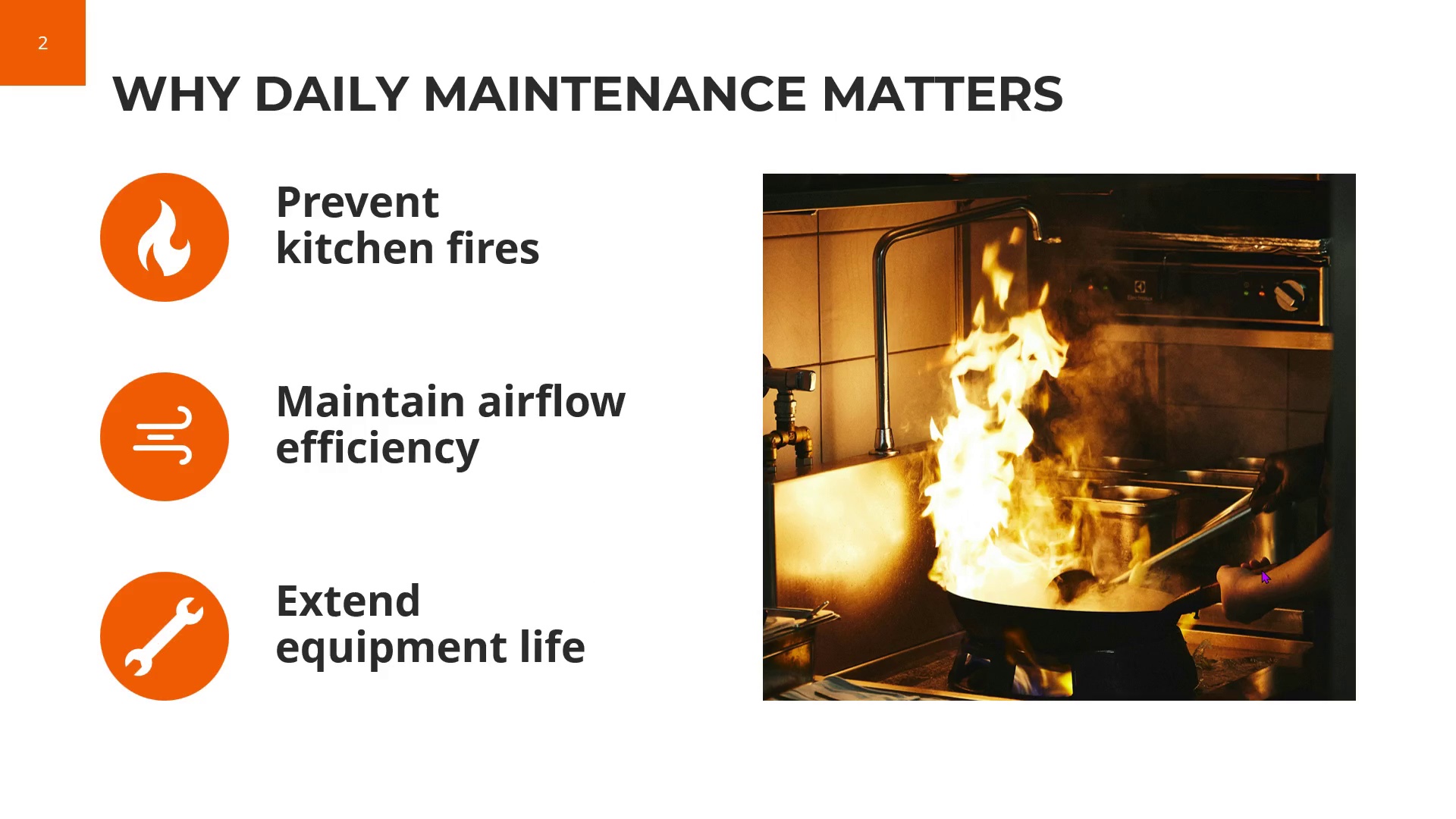 
key(ArrowLeft)
 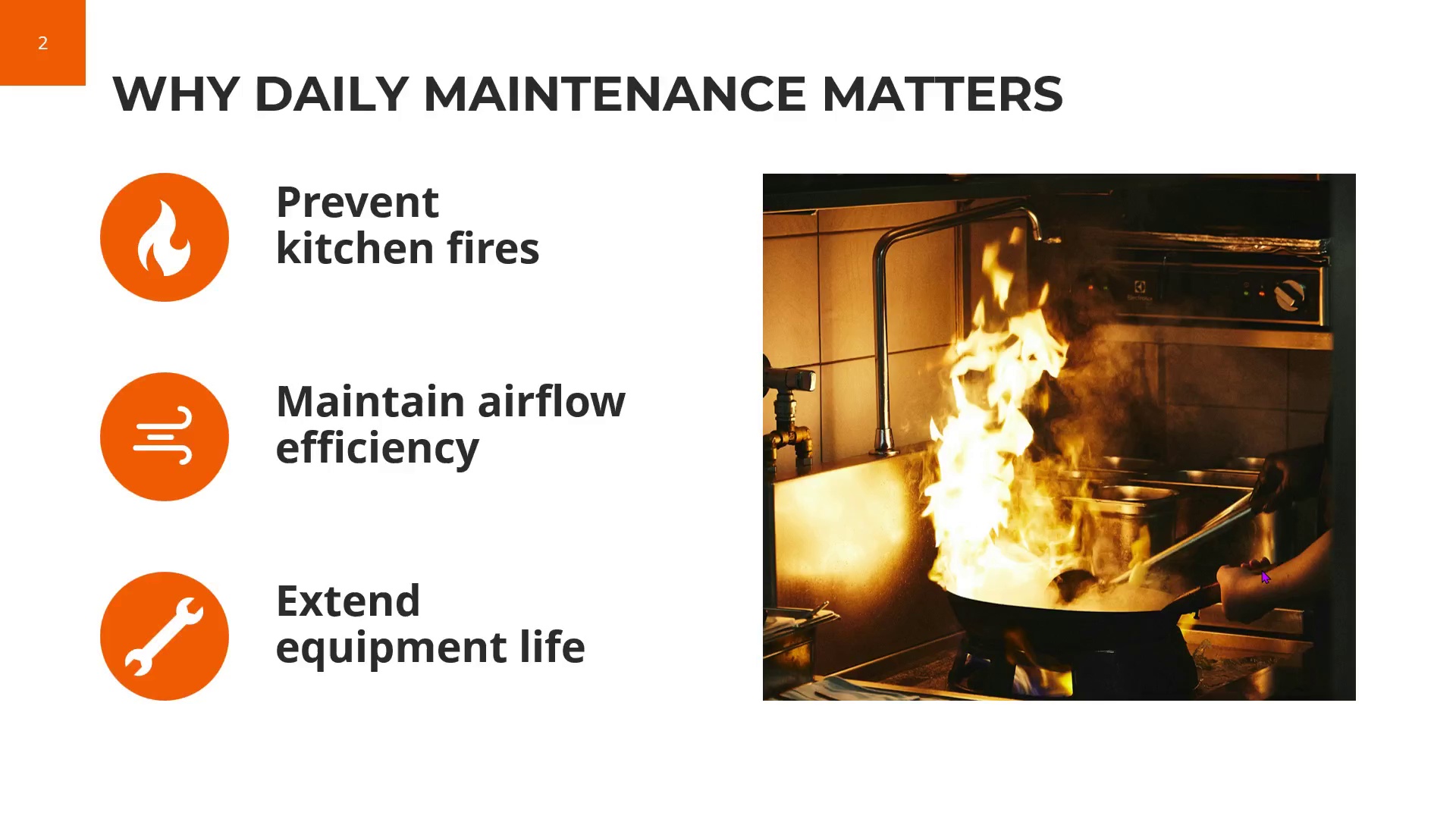 
key(ArrowRight)
 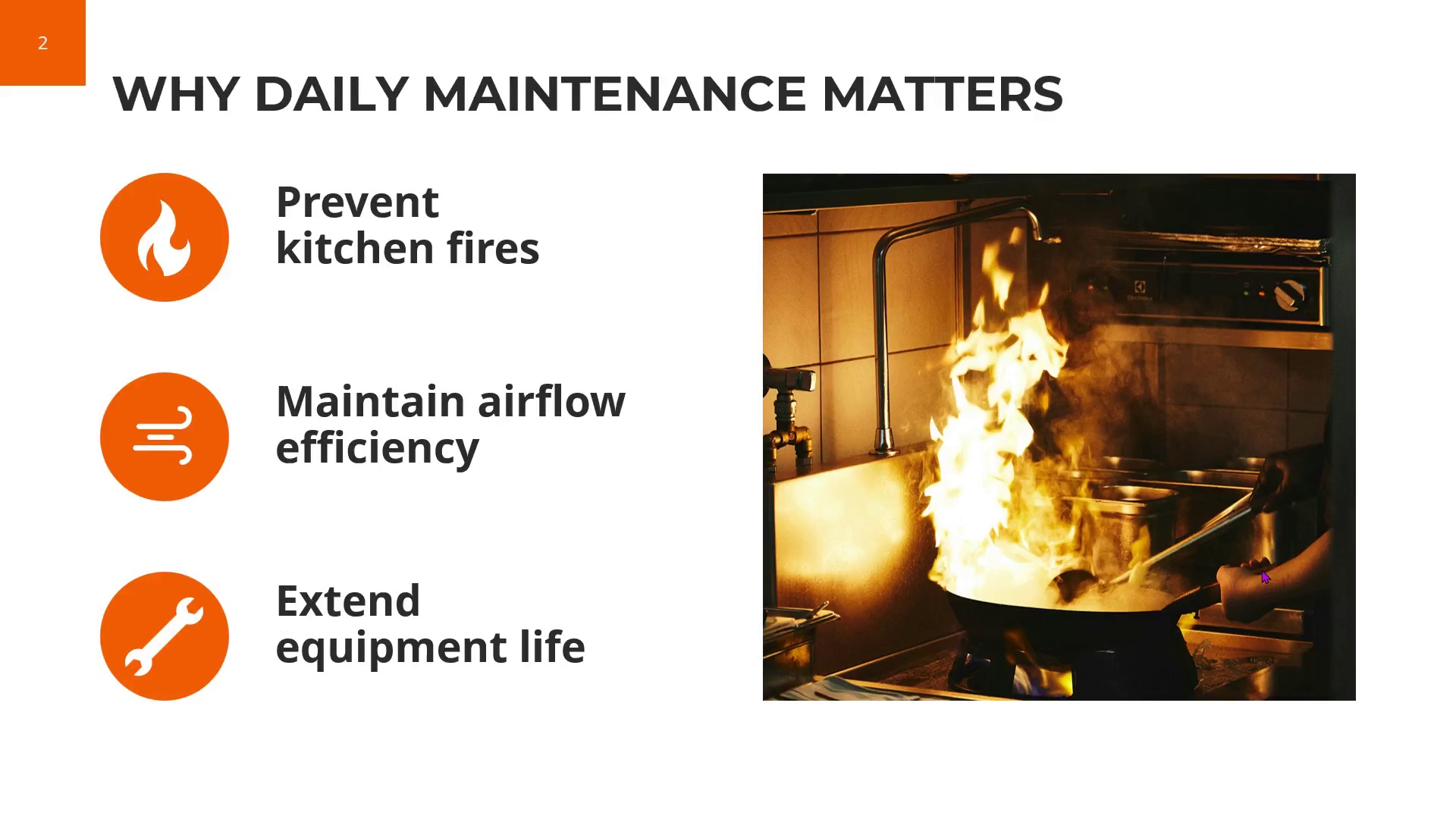 
key(ArrowLeft)
 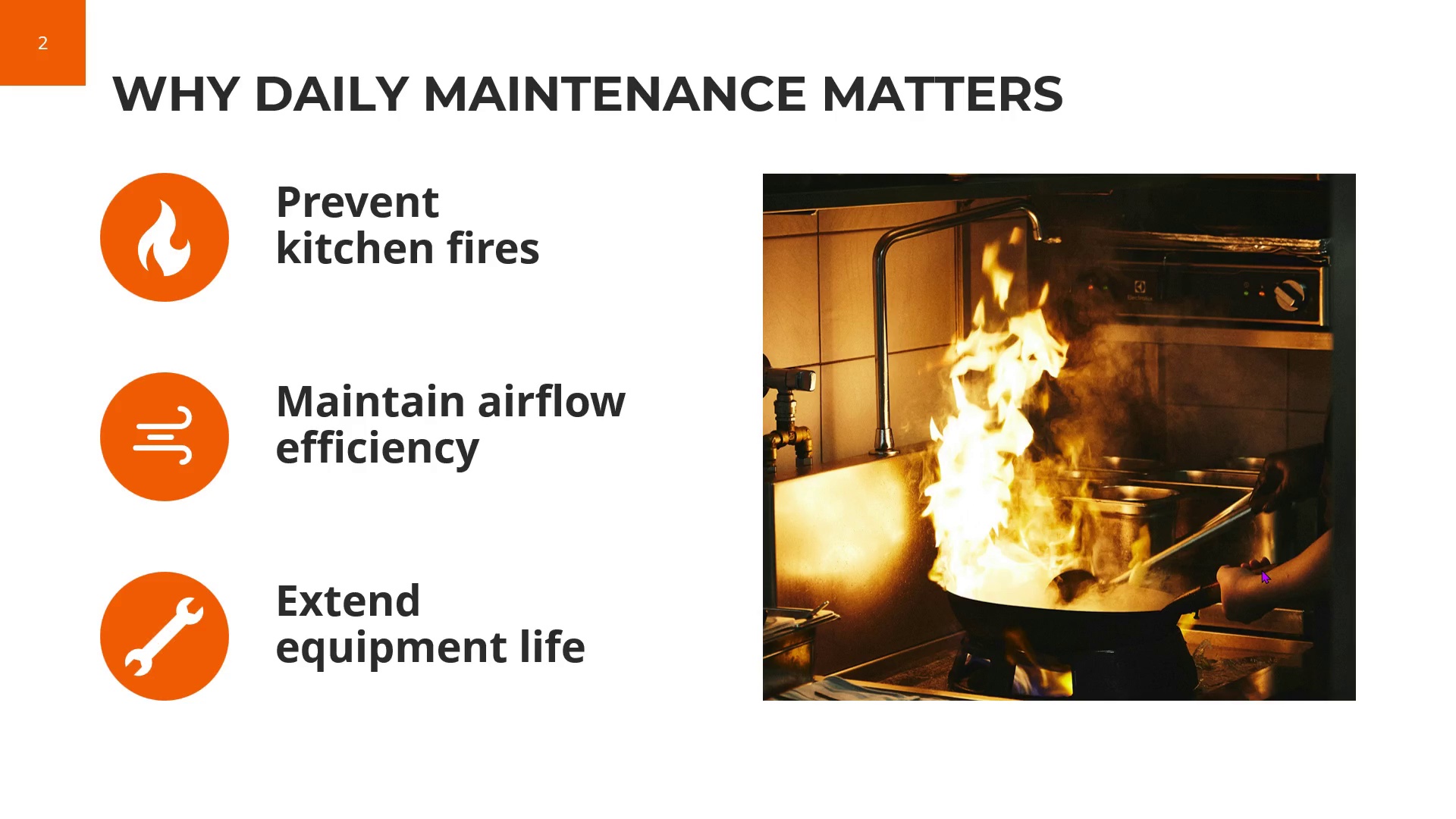 
key(Escape)
 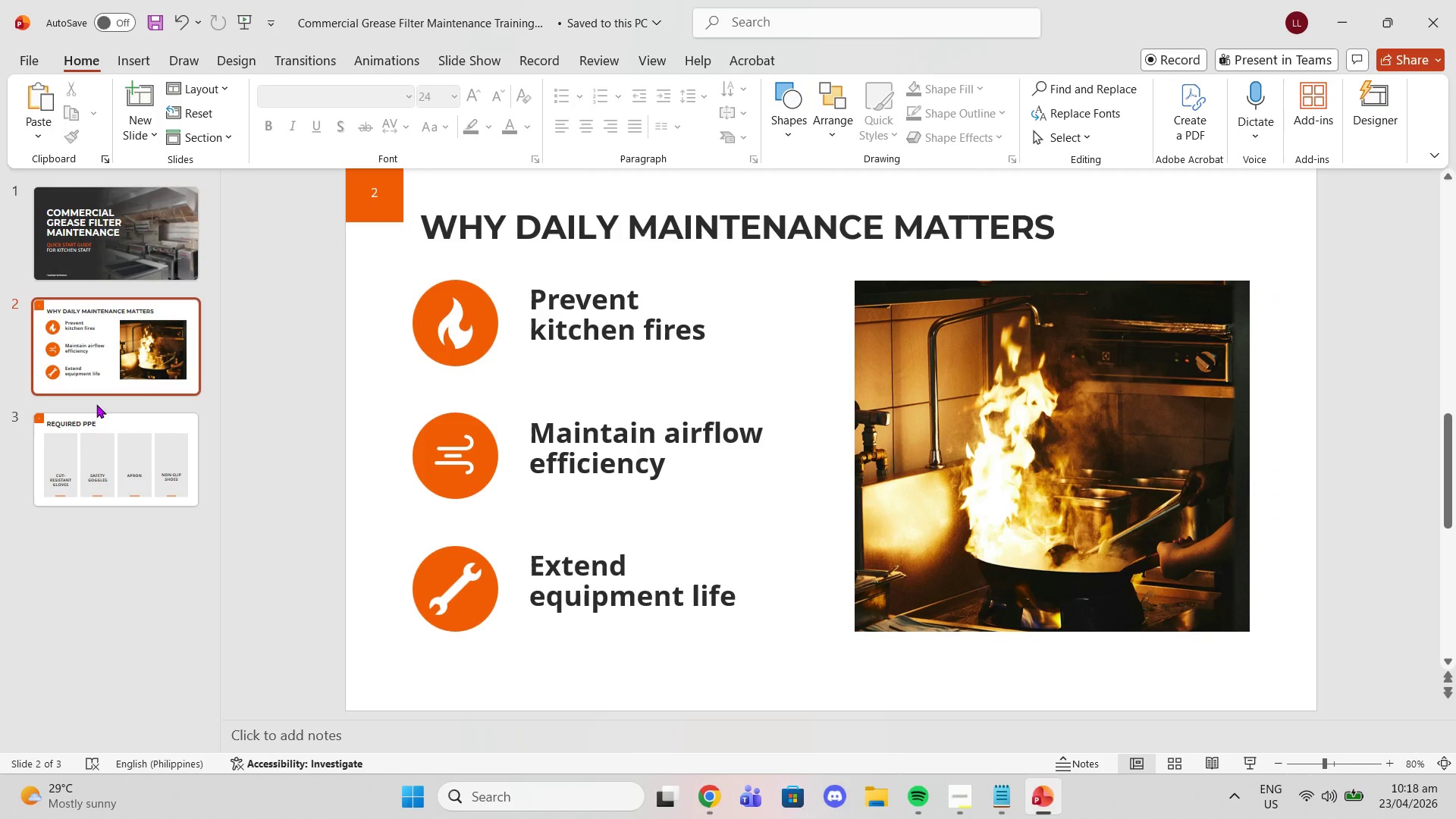 
left_click([89, 443])
 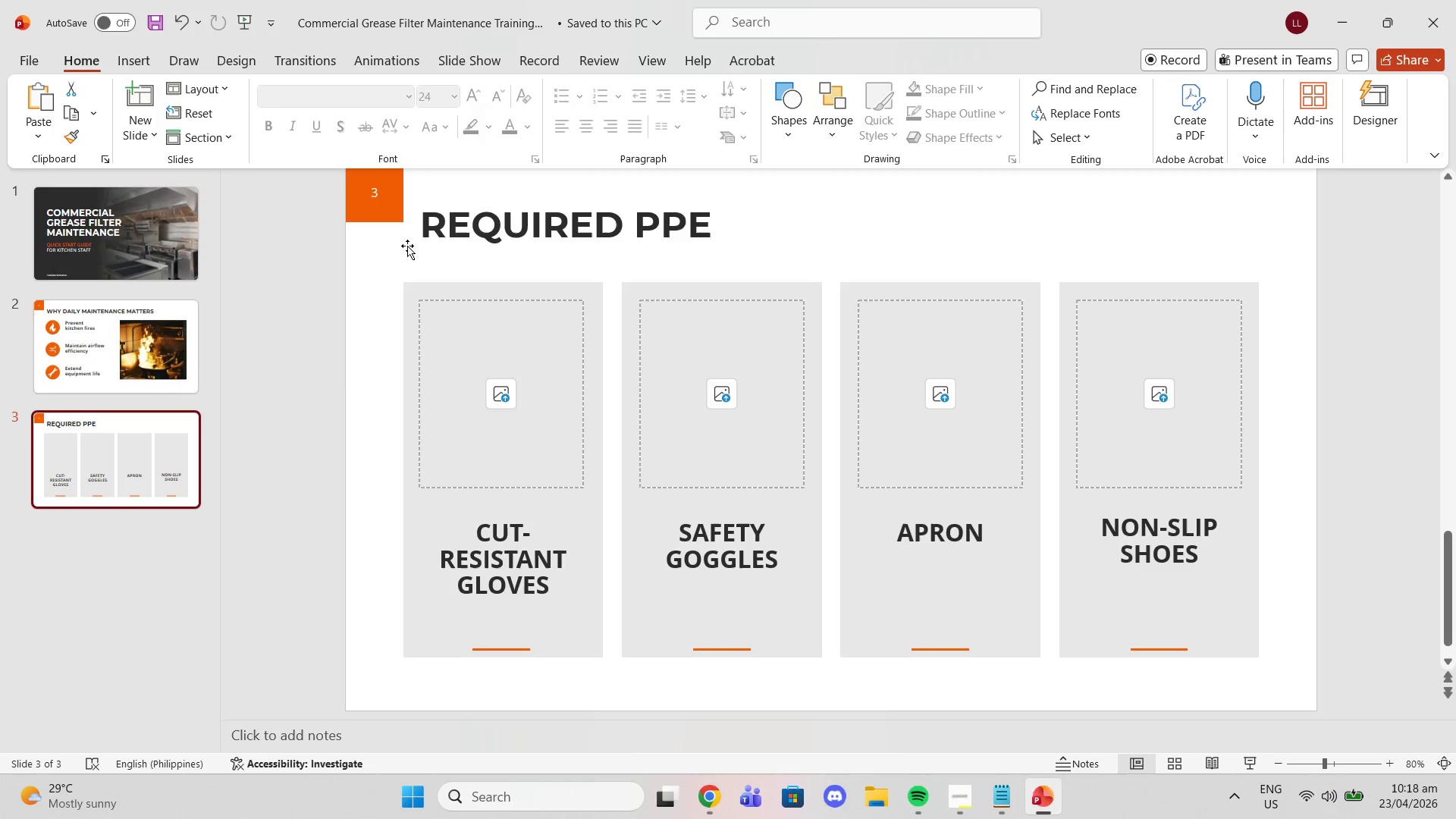 
left_click([422, 240])
 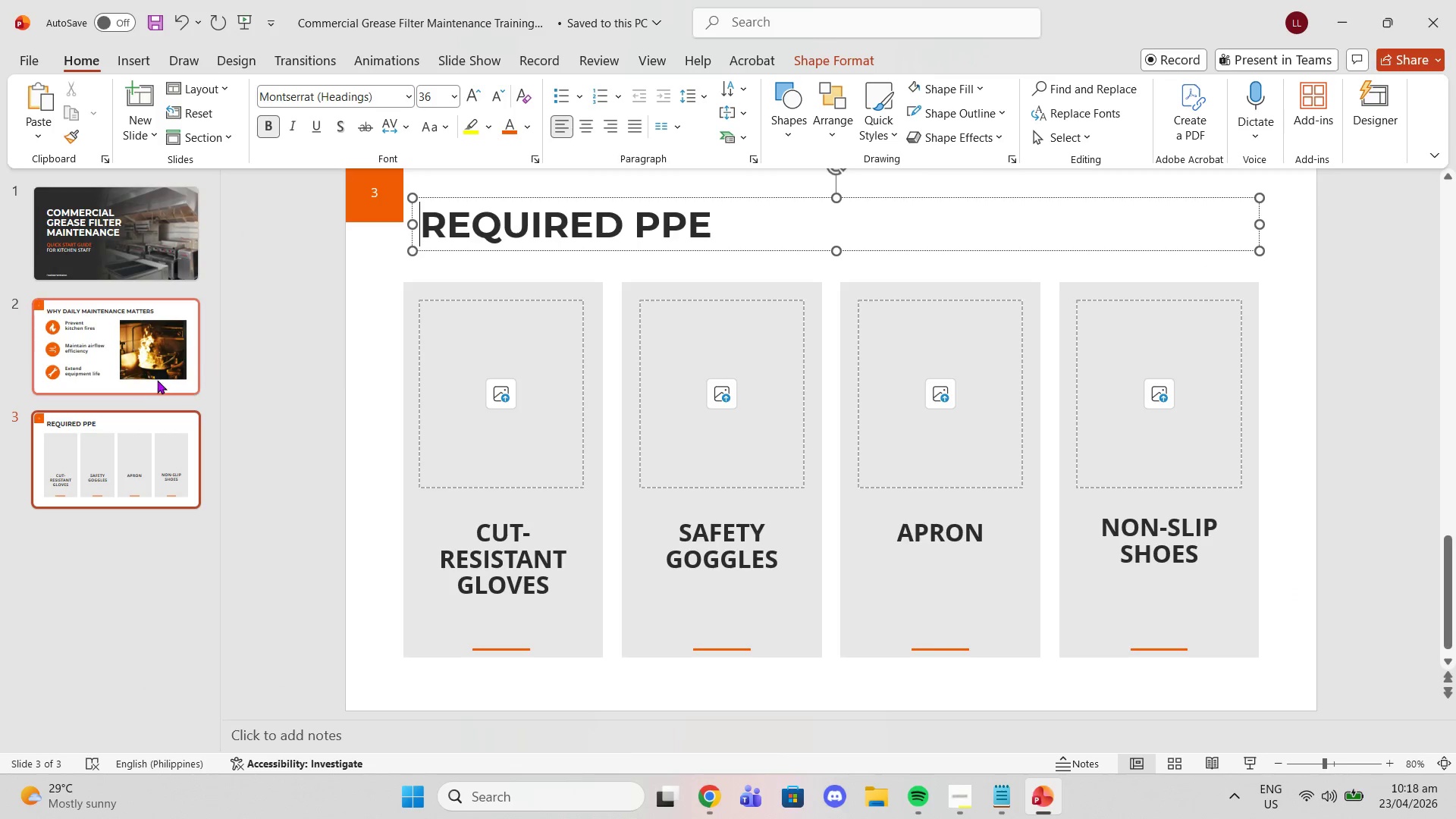 
left_click([149, 381])
 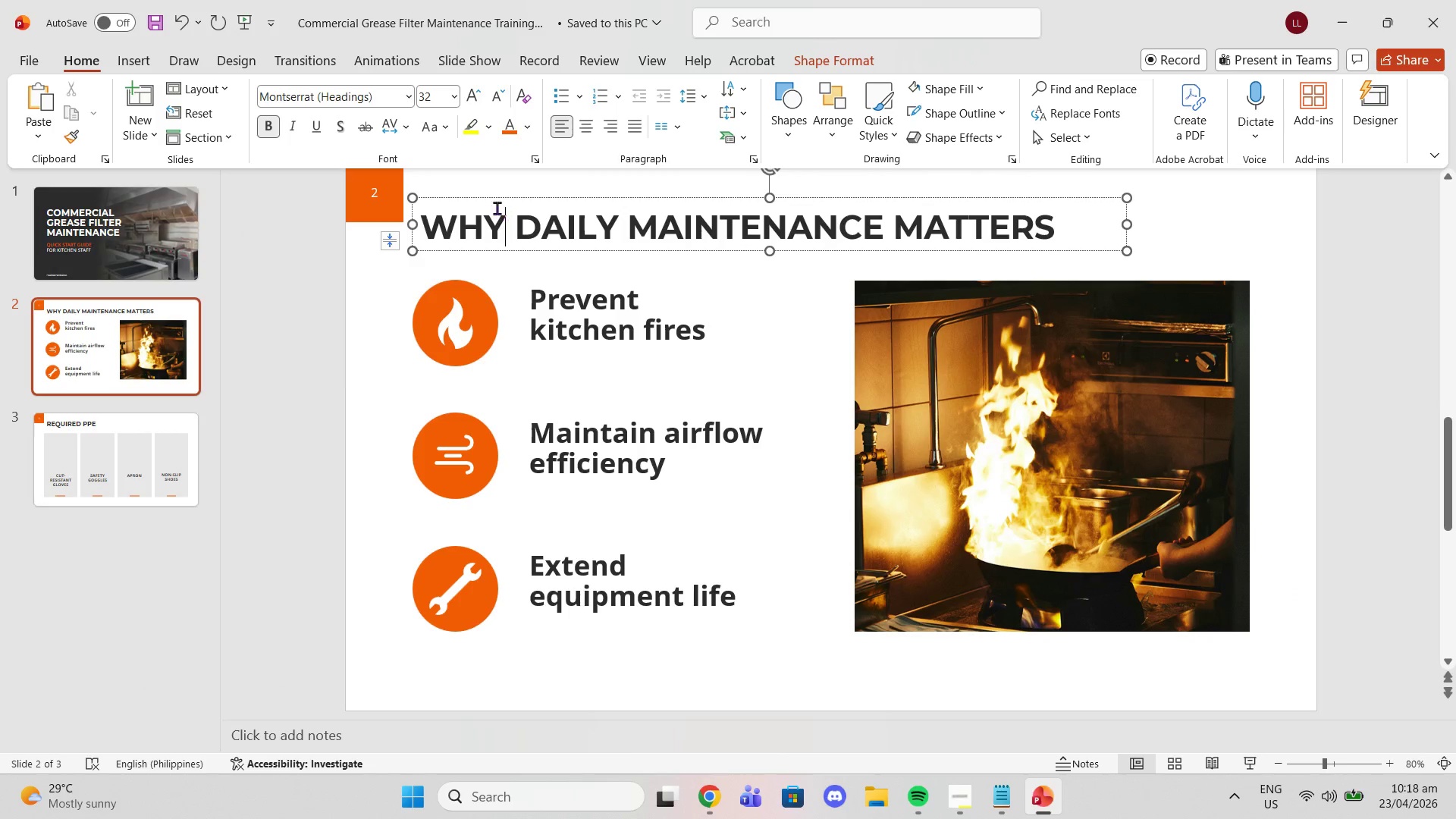 
left_click([491, 197])
 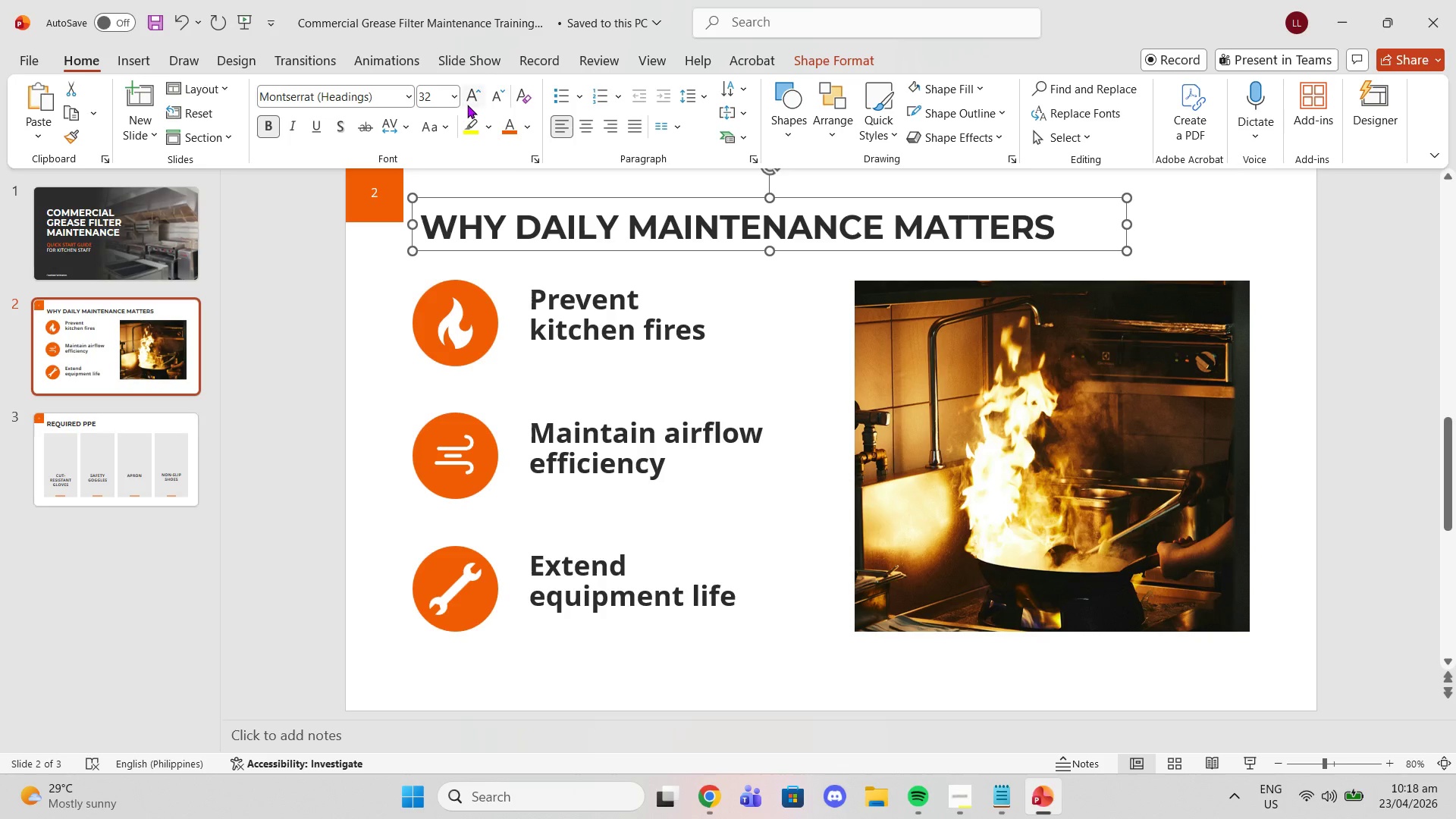 
left_click([472, 100])
 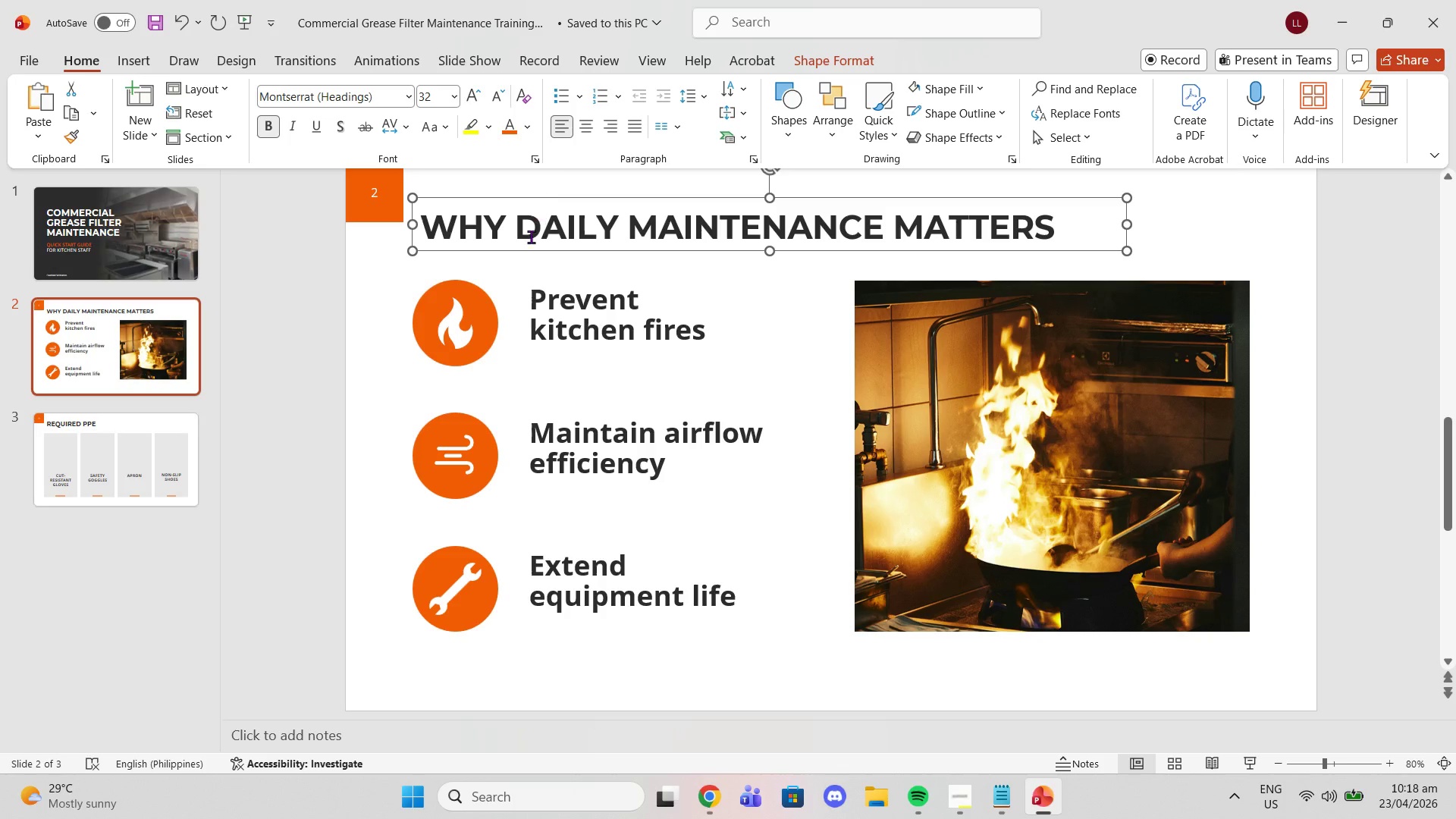 
double_click([531, 237])
 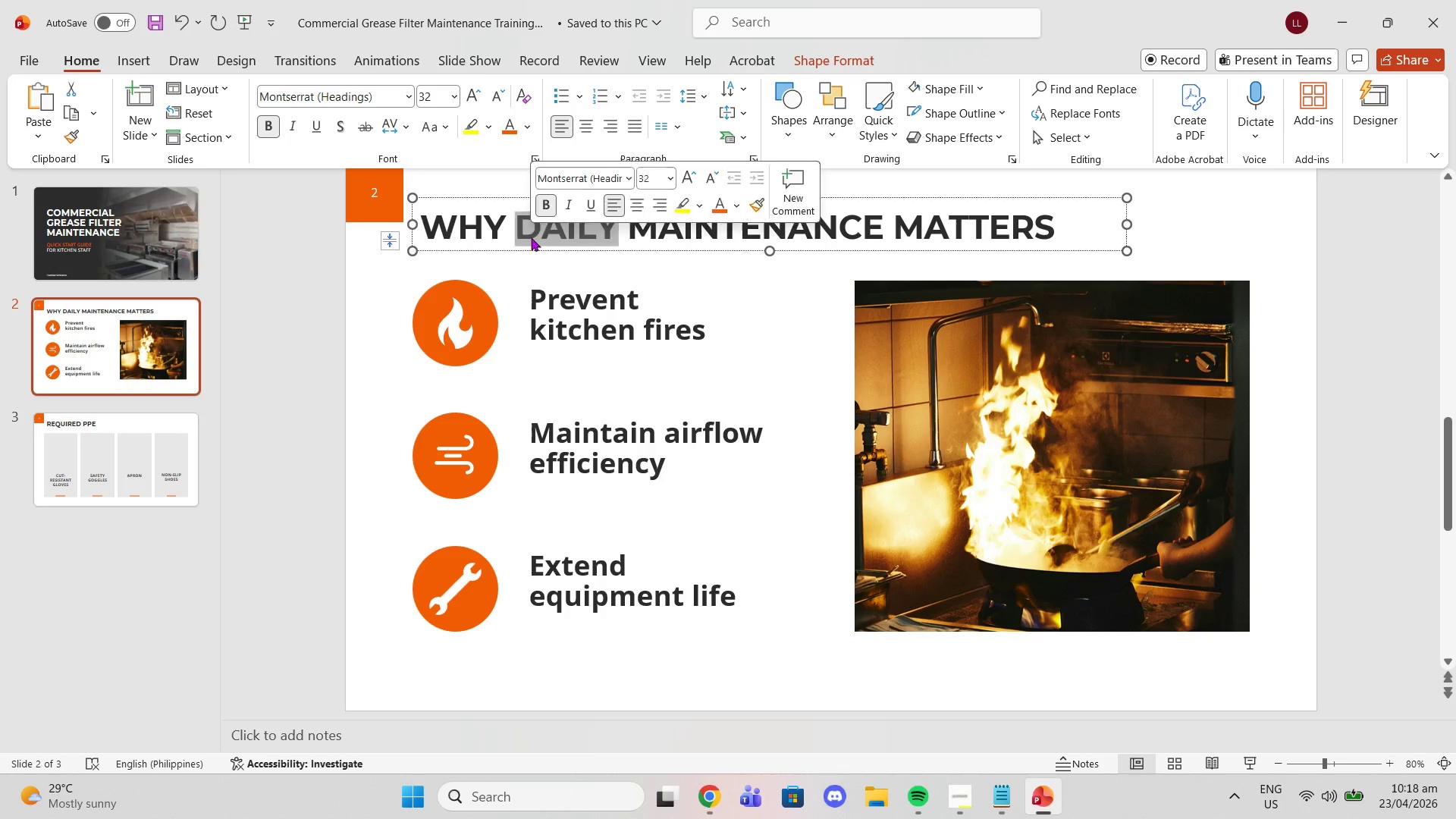 
triple_click([531, 237])
 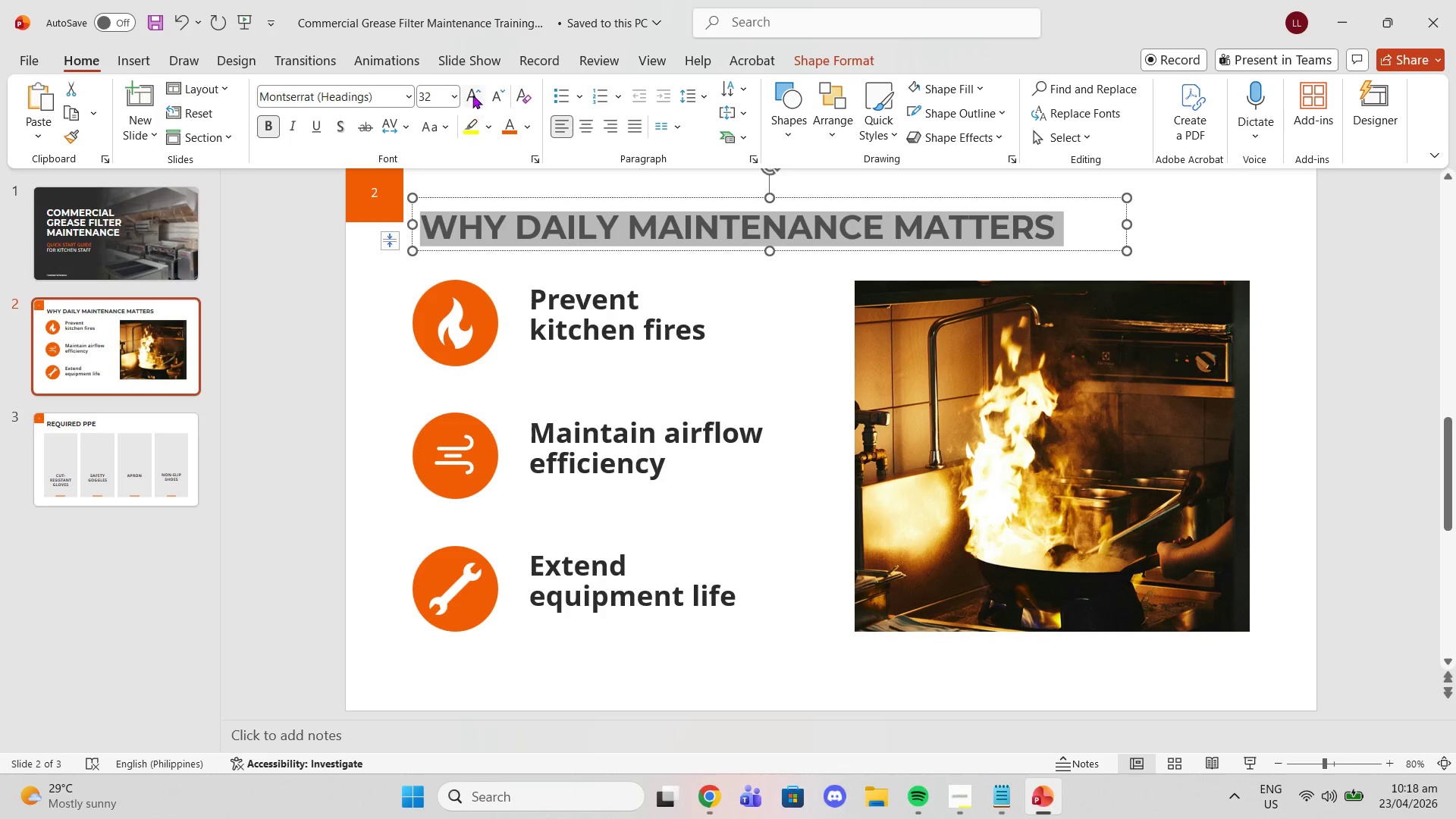 
left_click([472, 95])
 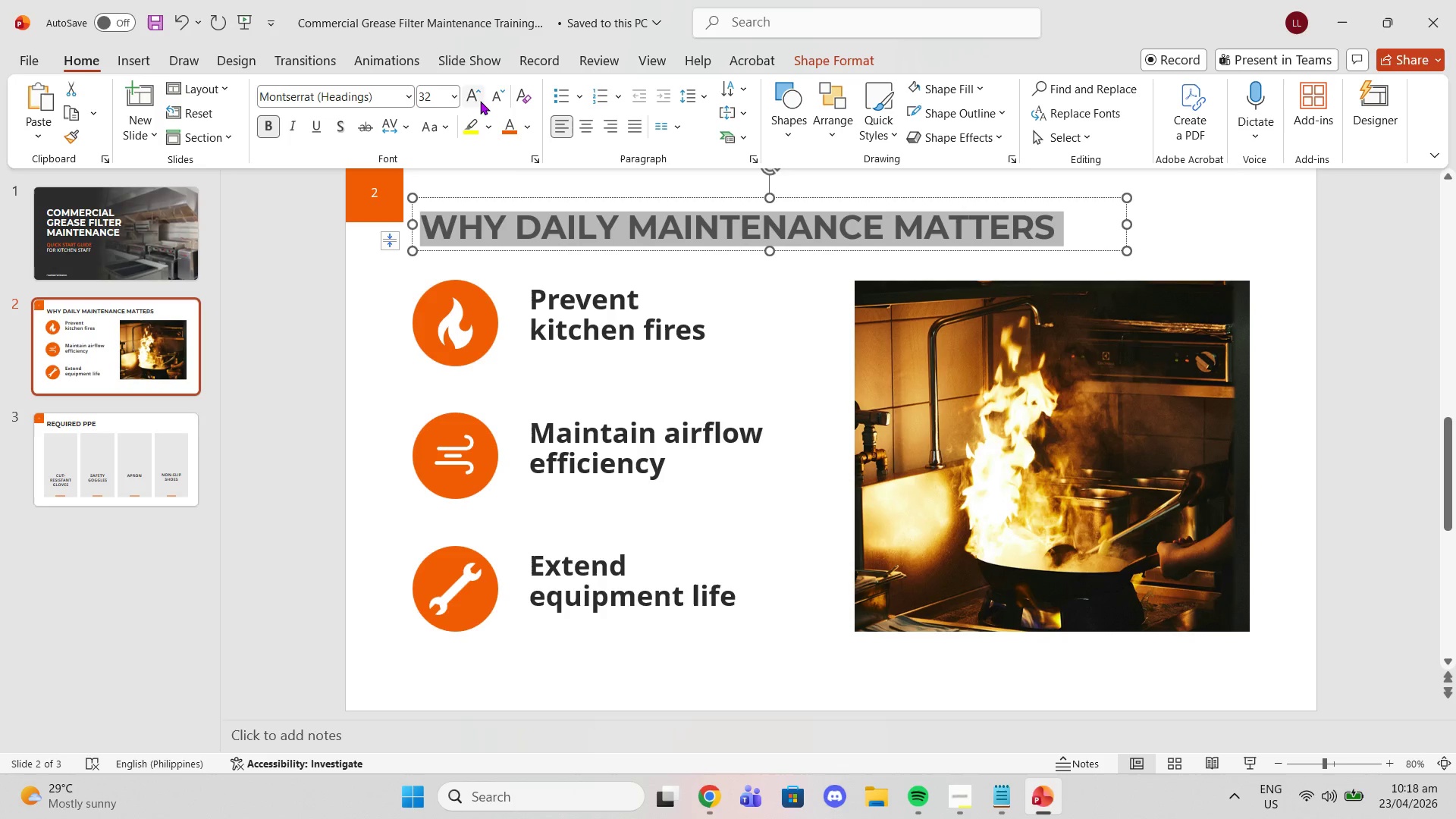 
left_click([477, 97])
 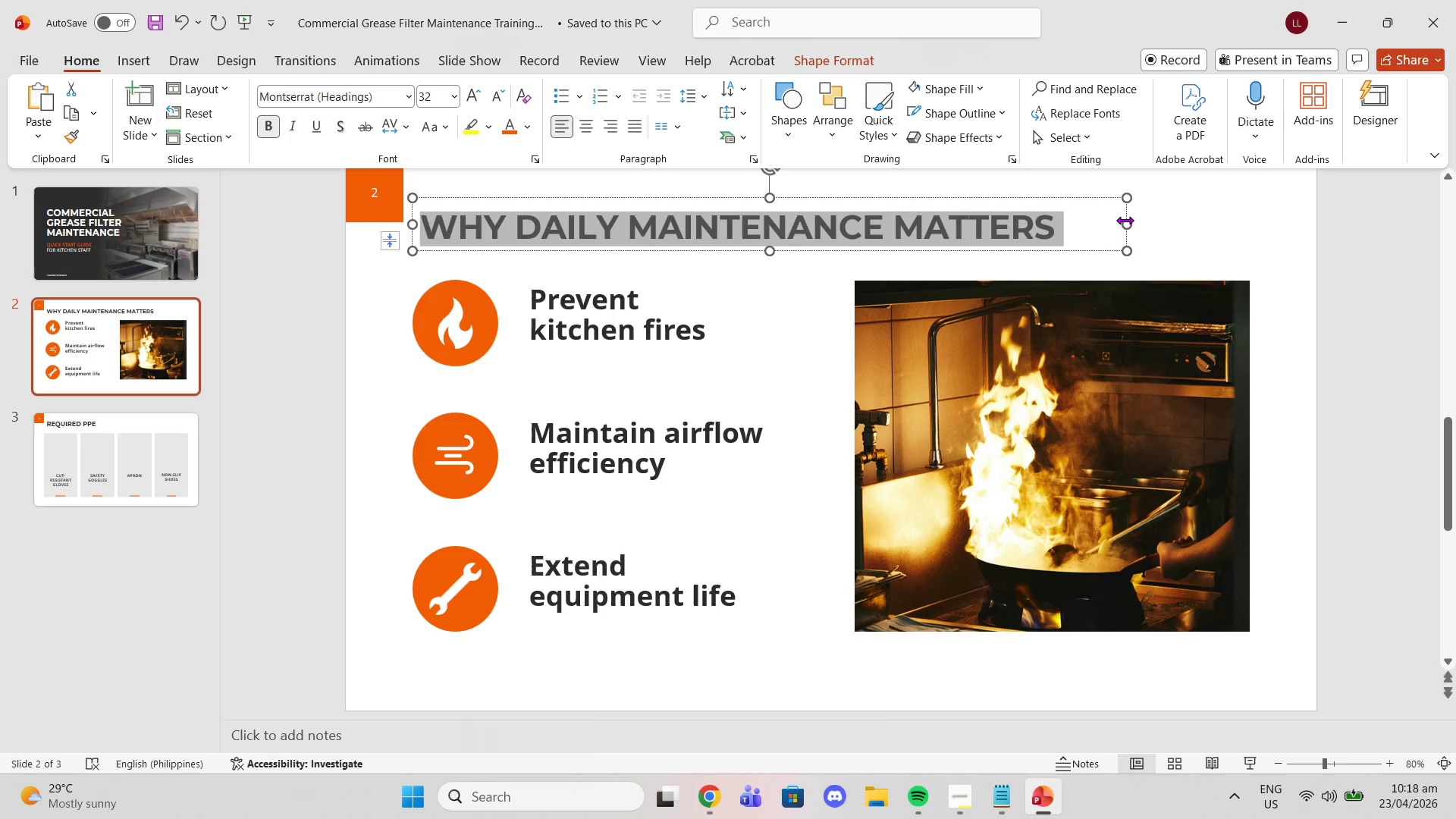 
left_click_drag(start_coordinate=[1128, 222], to_coordinate=[1177, 227])
 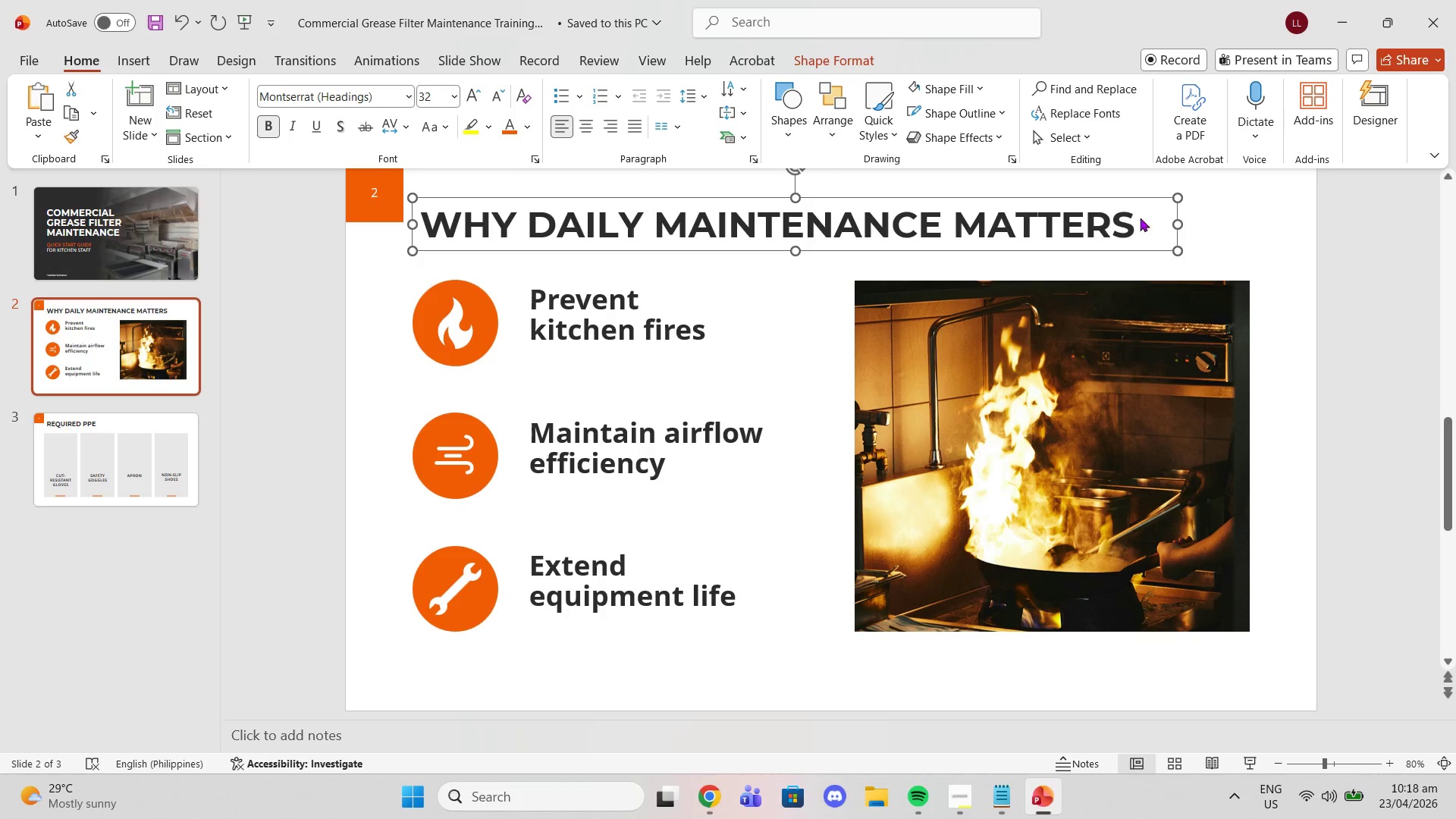 
left_click([1113, 217])
 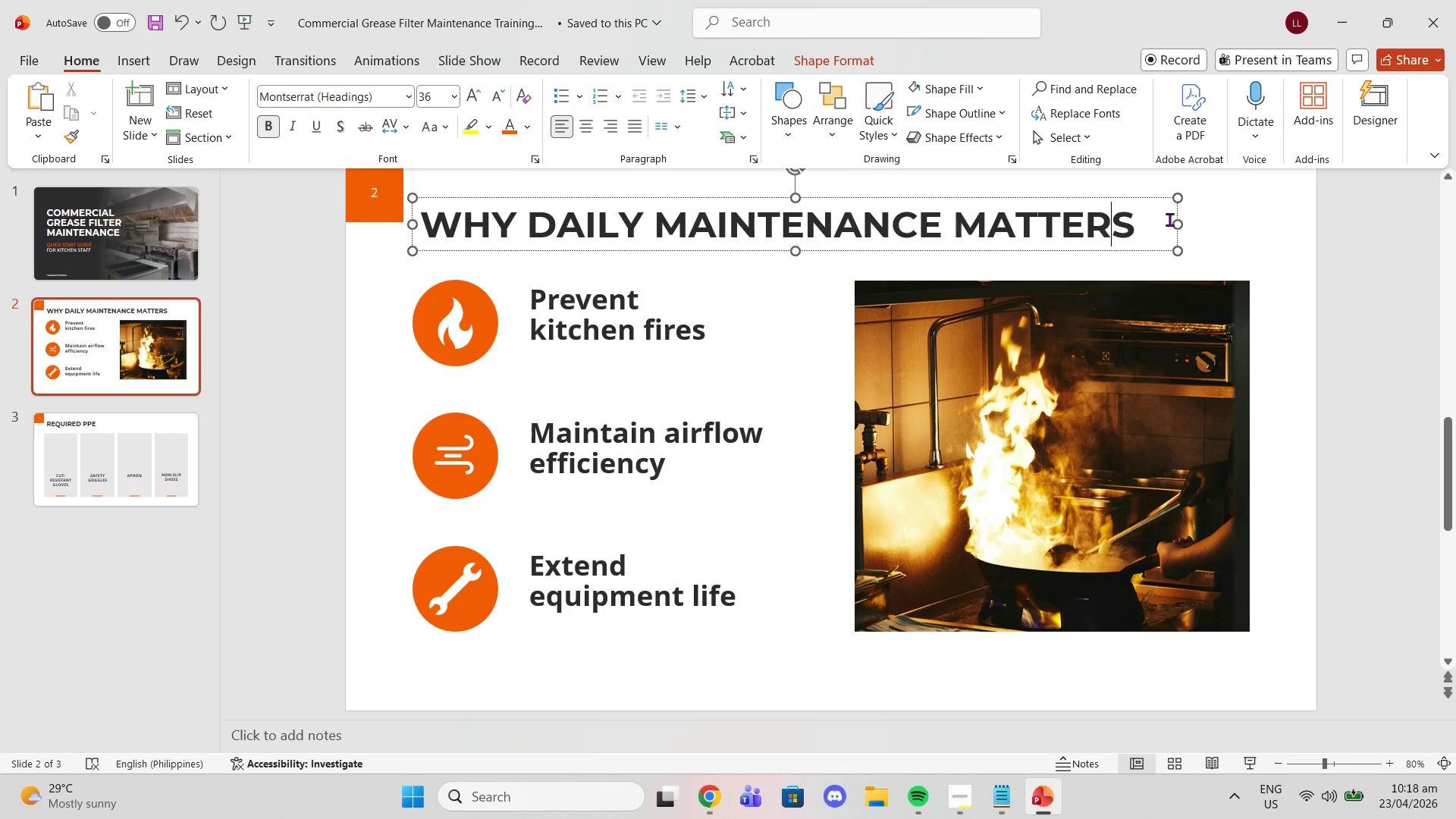 
left_click([1389, 215])
 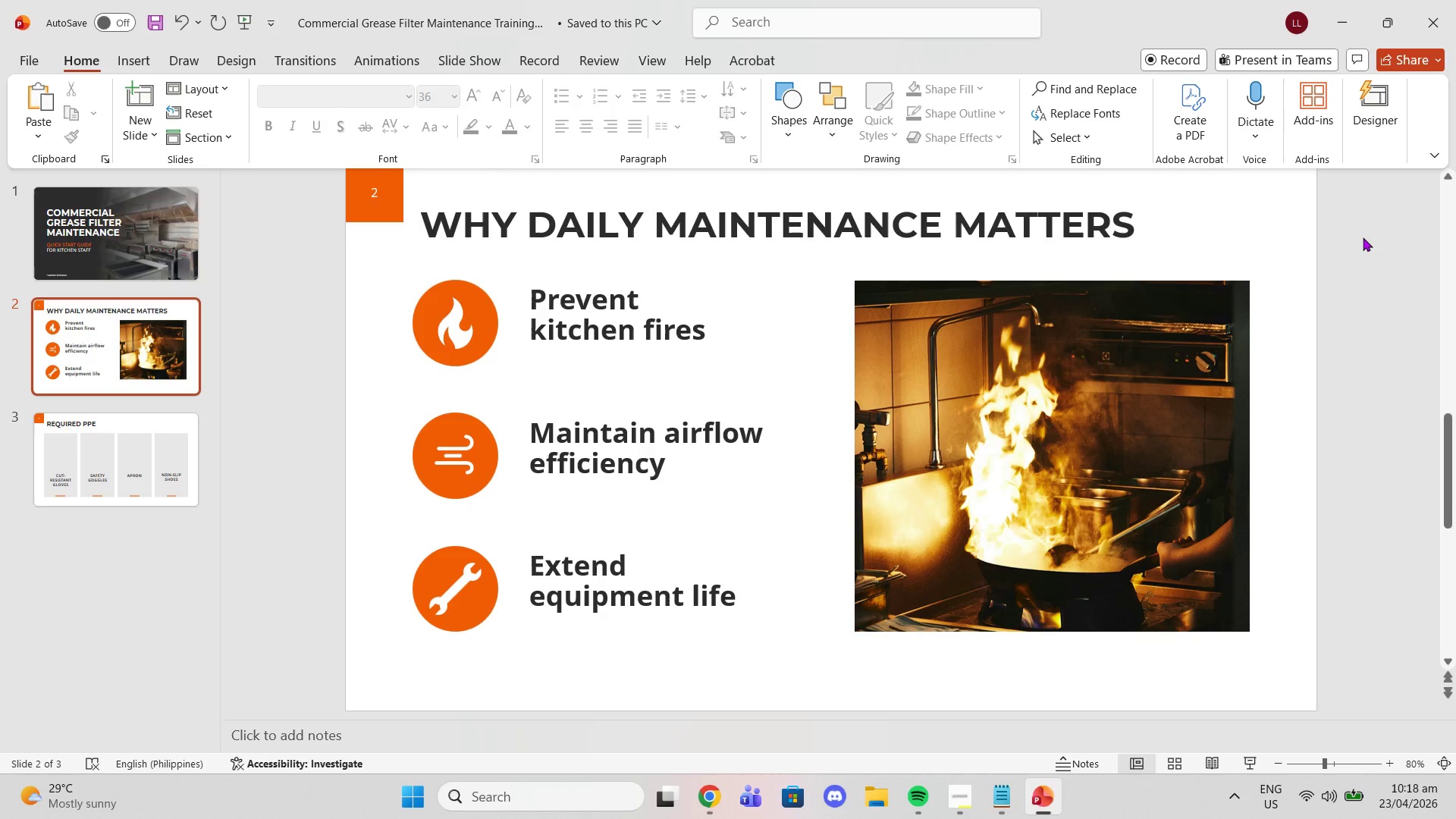 
scroll: coordinate [1363, 237], scroll_direction: up, amount: 1.0
 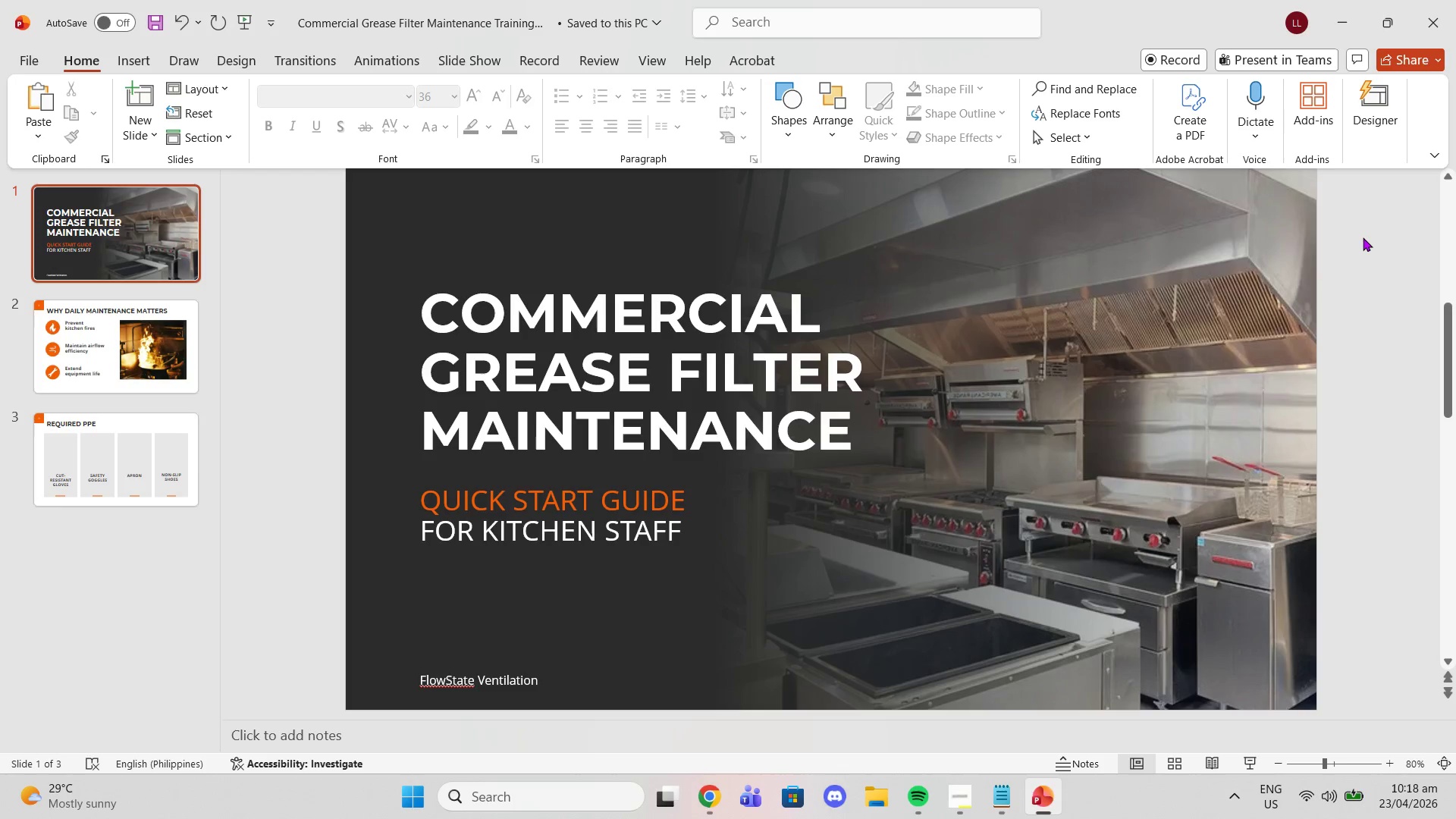 
scroll: coordinate [1362, 240], scroll_direction: down, amount: 3.0
 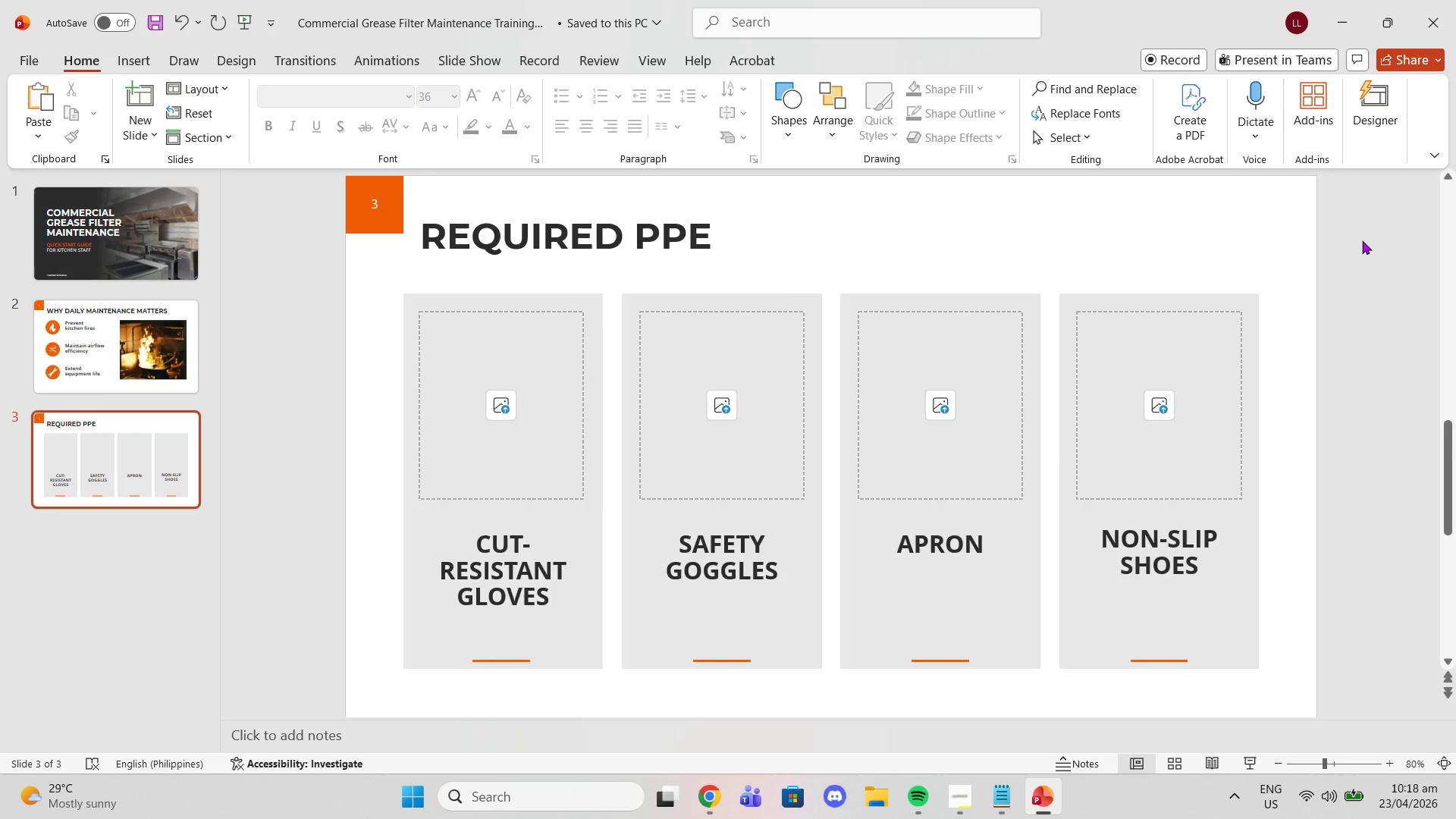 
scroll: coordinate [1362, 240], scroll_direction: none, amount: 0.0
 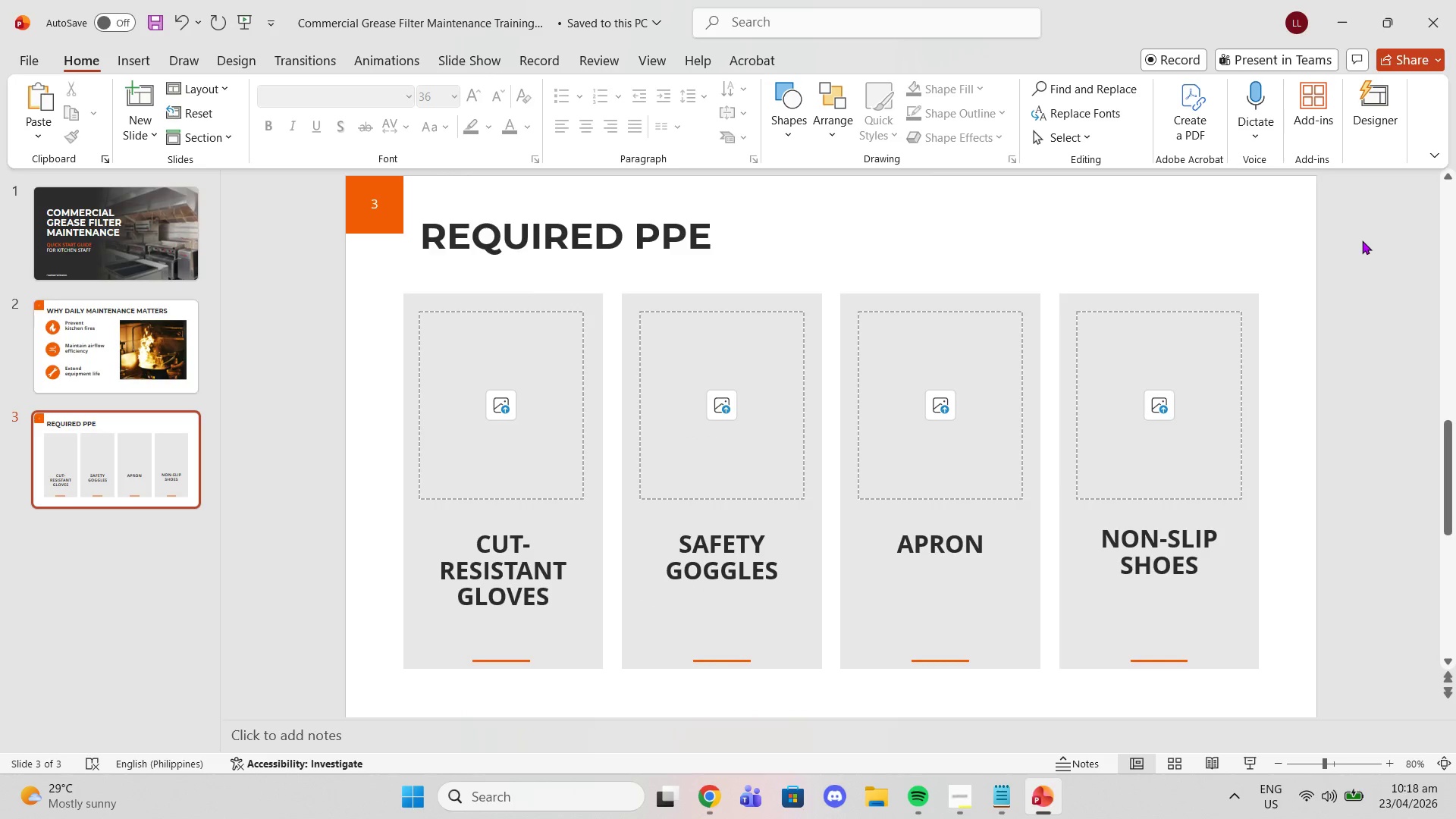 
scroll: coordinate [1362, 240], scroll_direction: up, amount: 1.0
 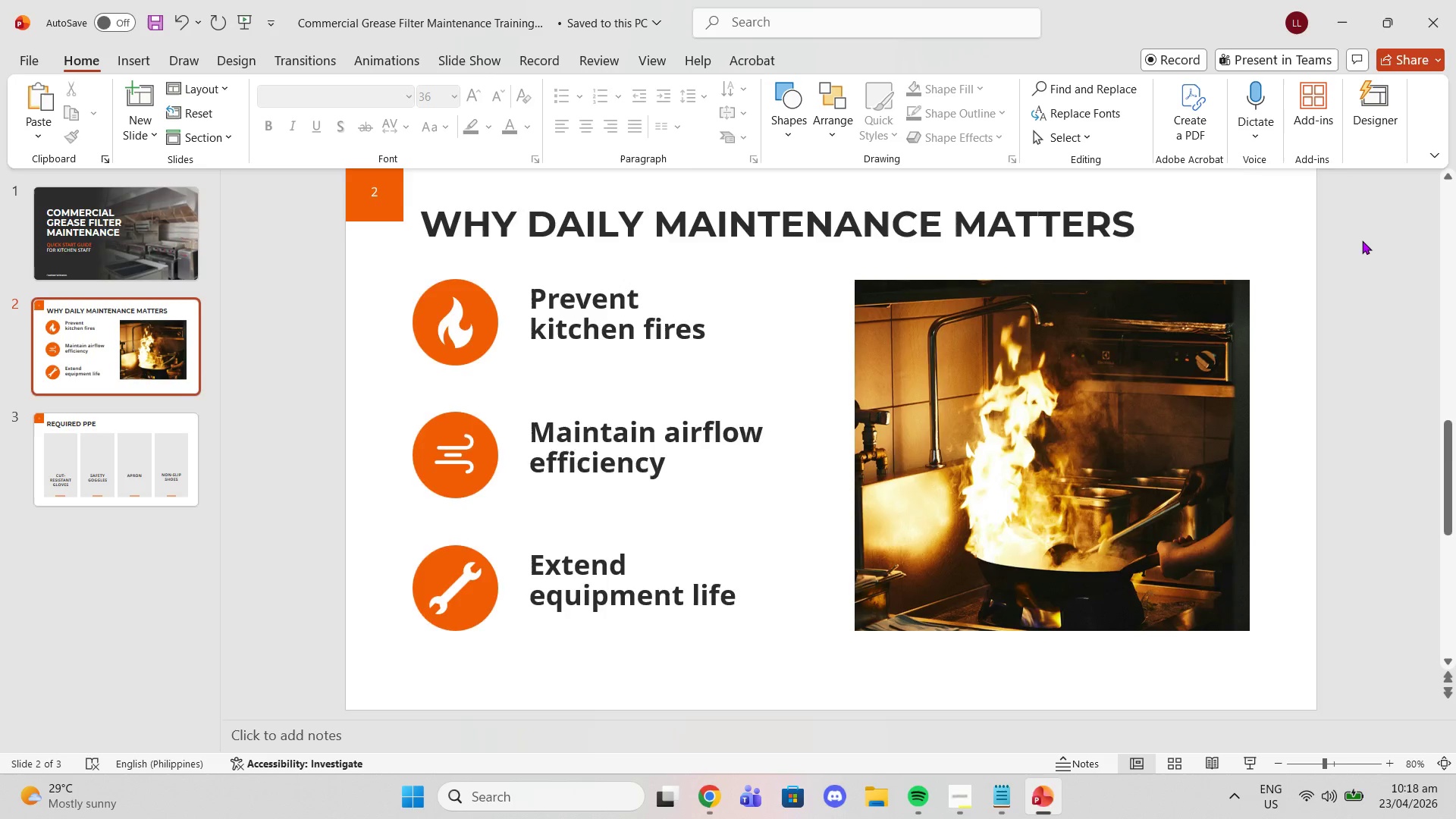 
scroll: coordinate [1362, 240], scroll_direction: down, amount: 1.0
 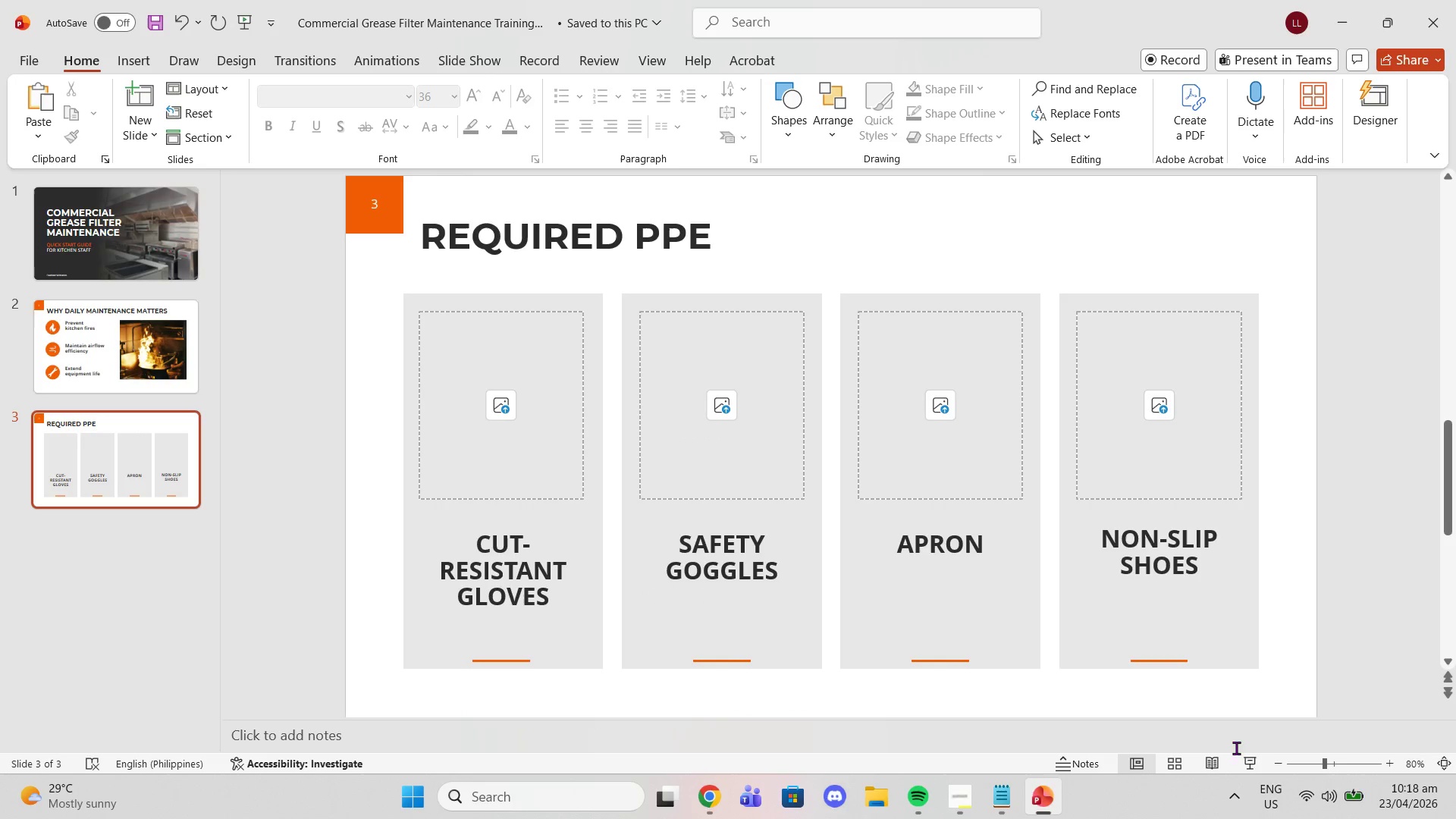 
left_click([1253, 764])
 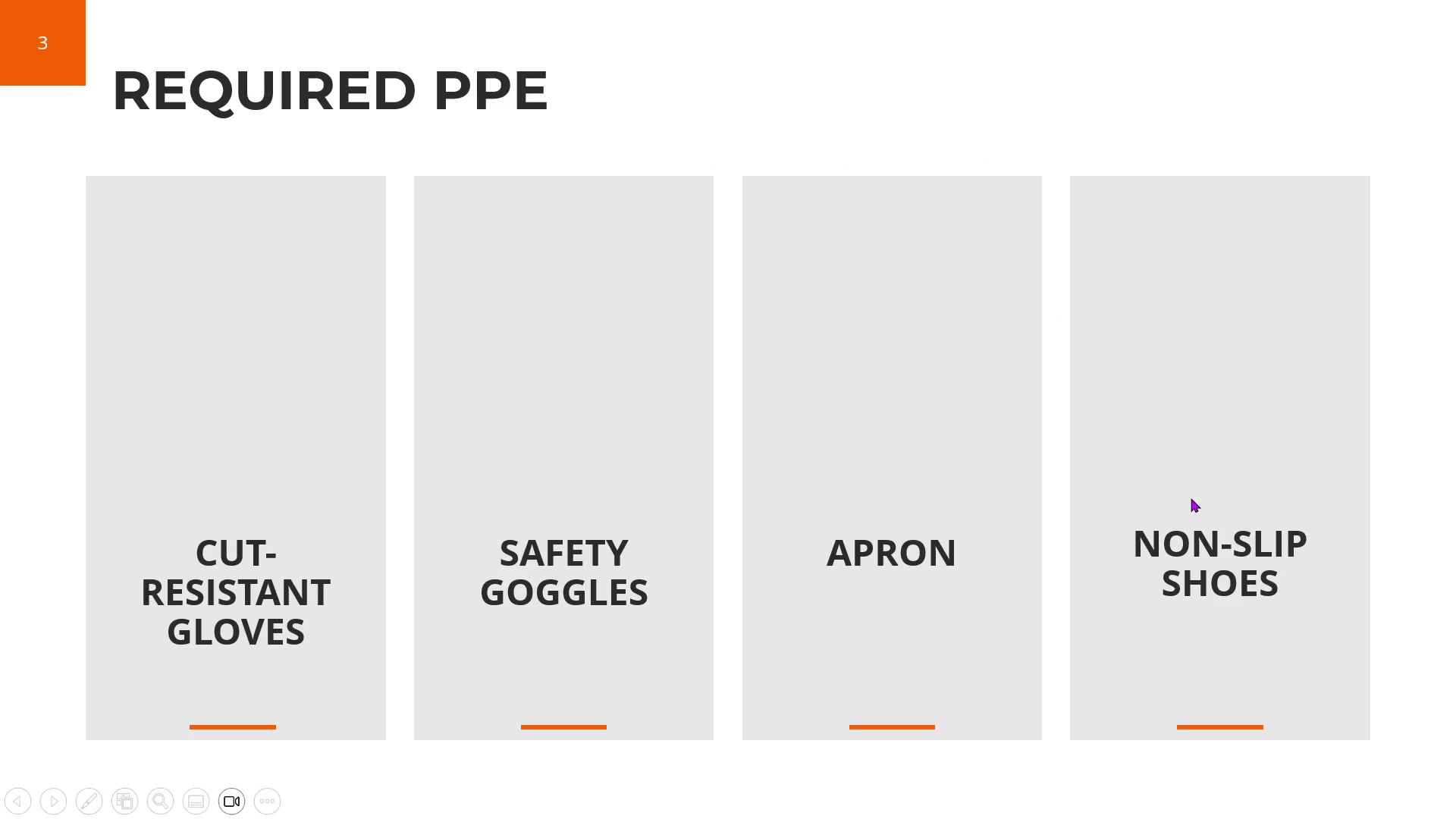 
key(ArrowLeft)
 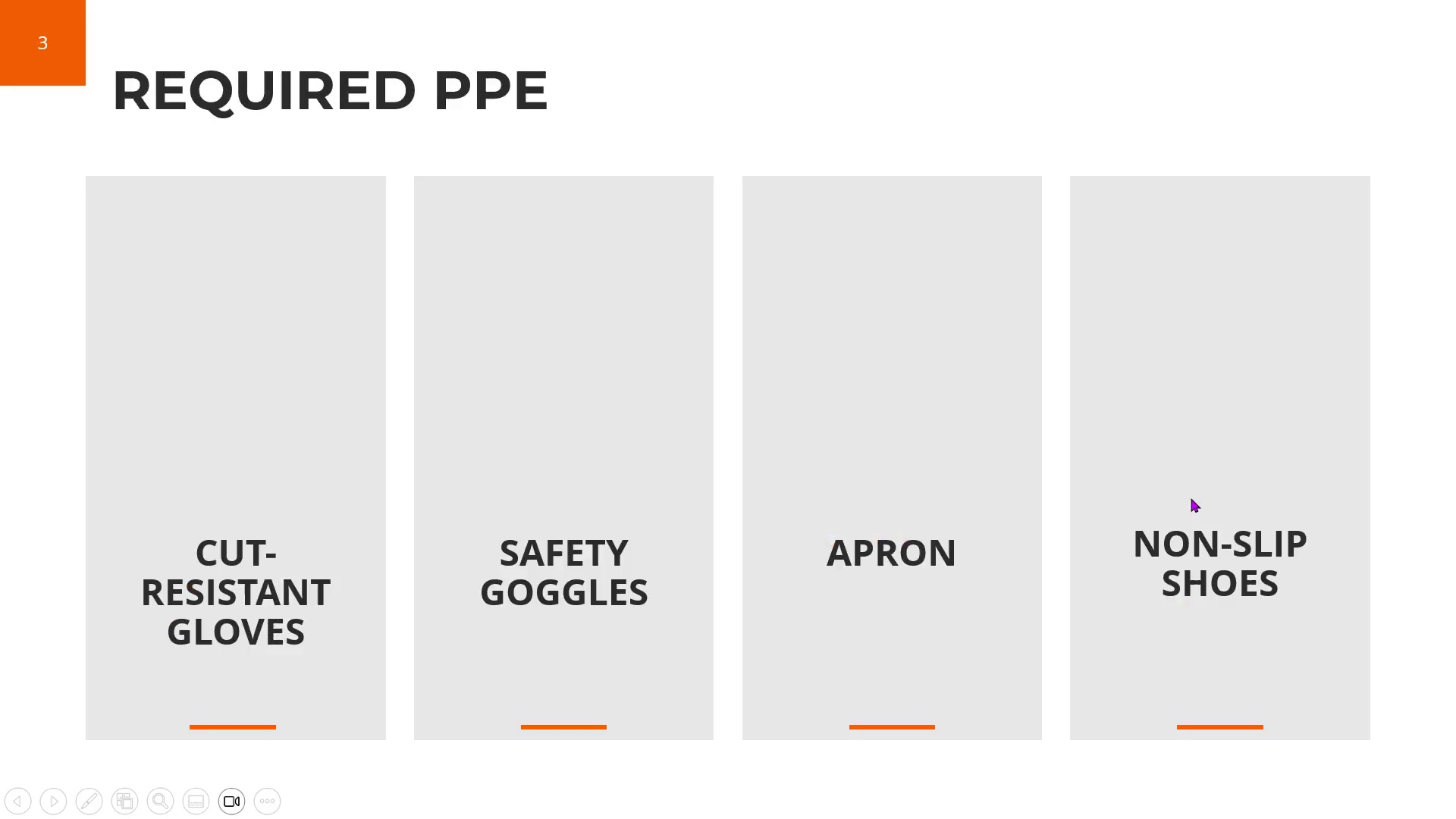 
key(ArrowRight)
 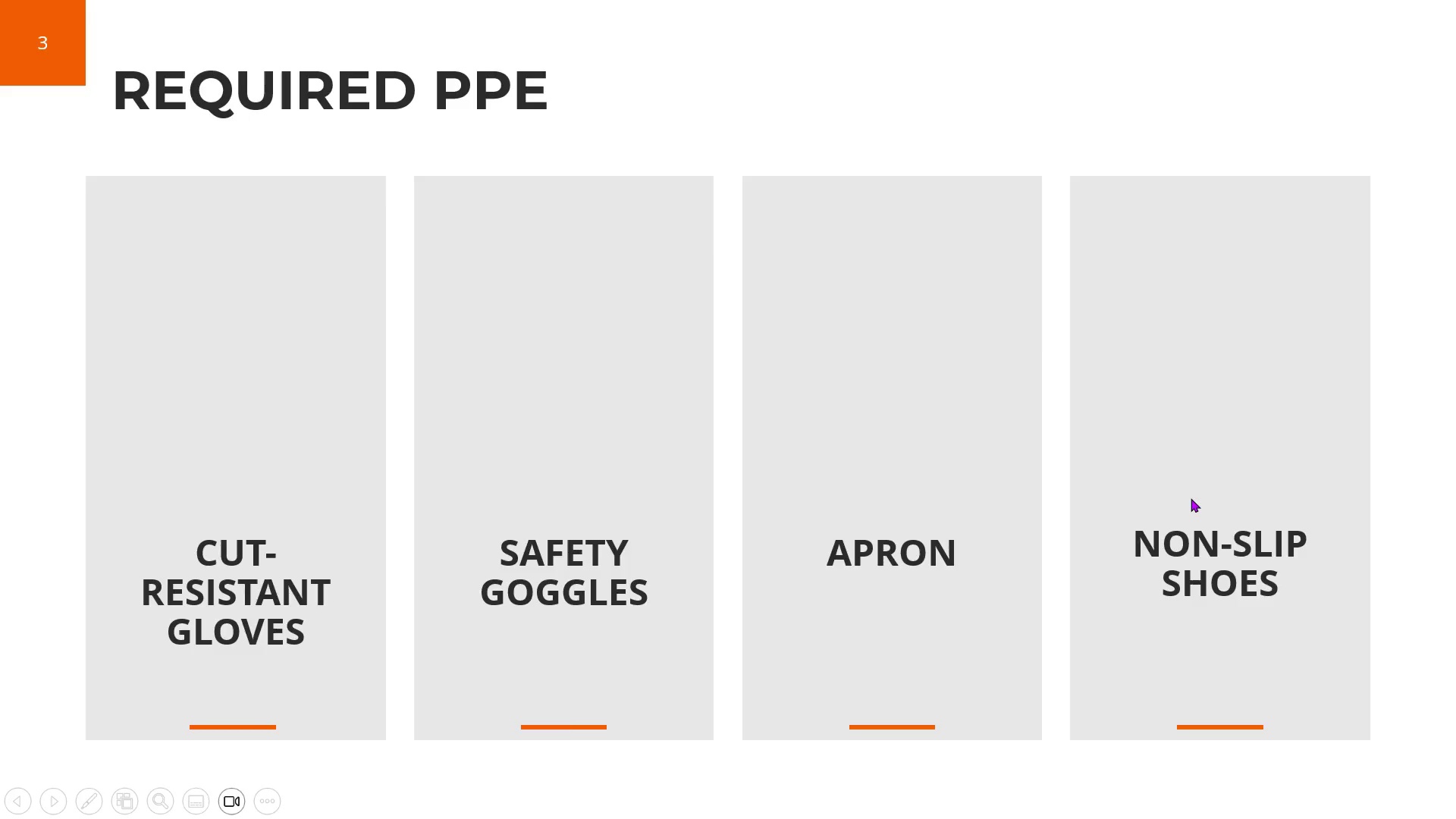 
key(ArrowLeft)
 